 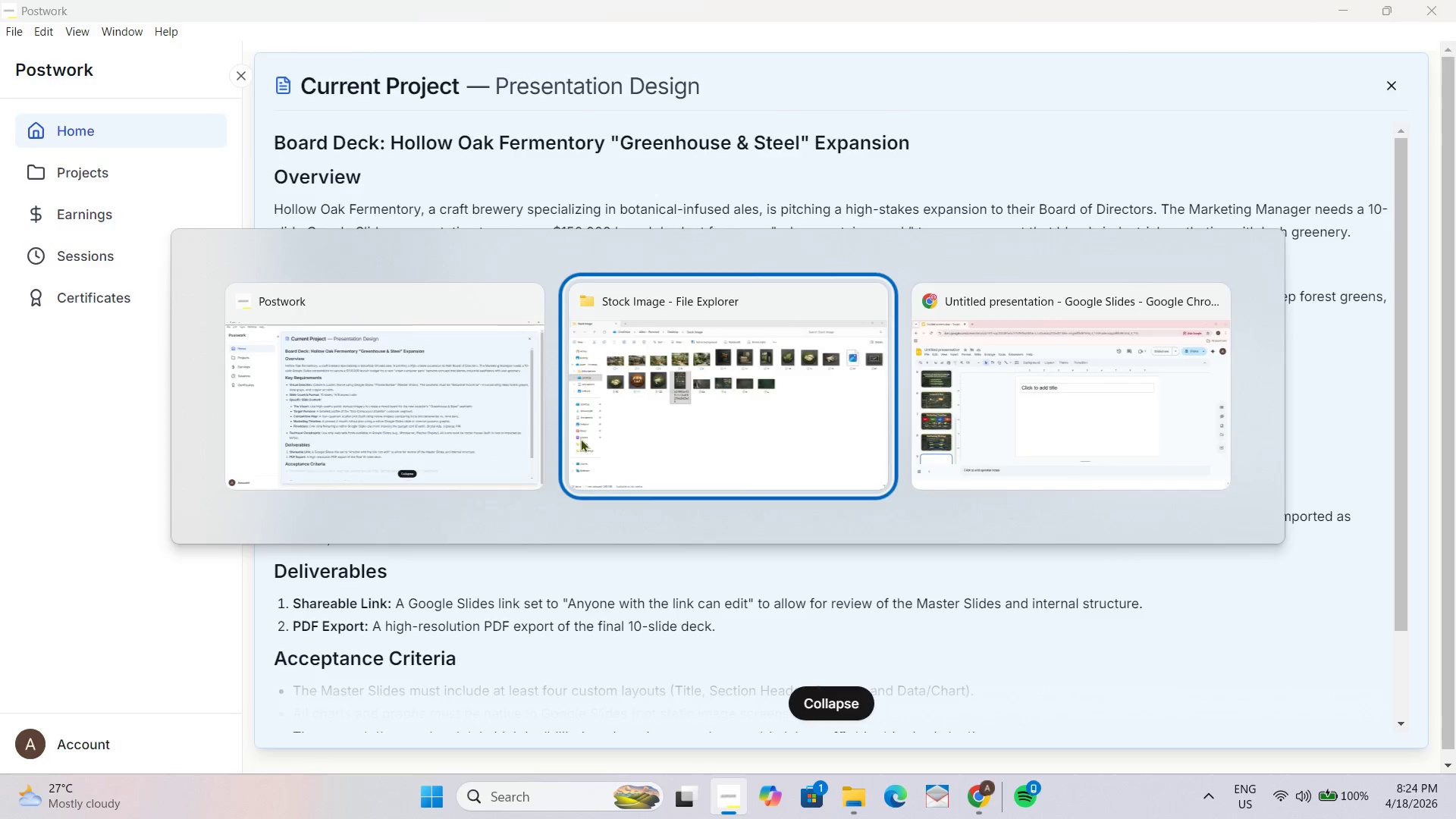 
key(Alt+Tab)
 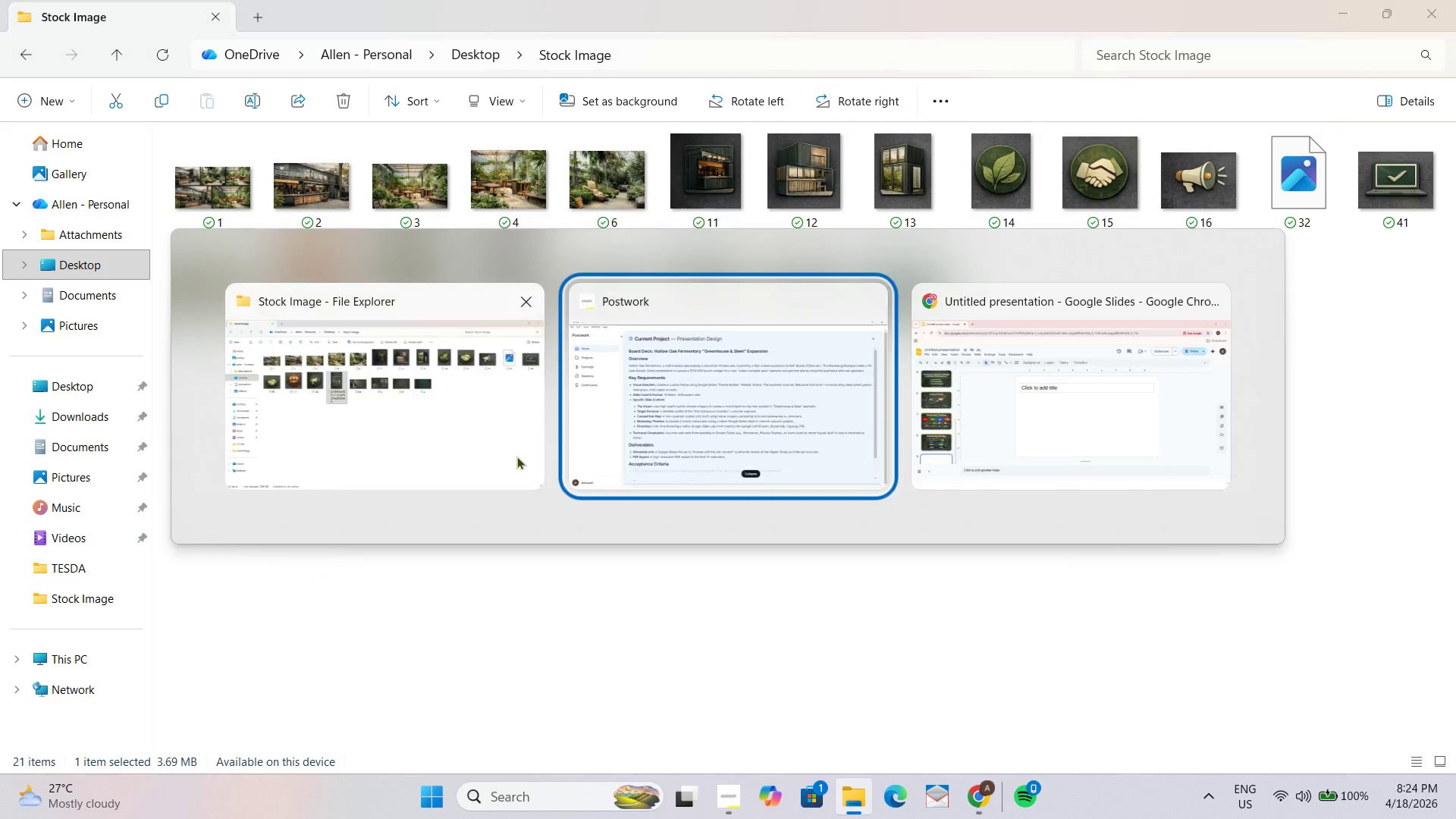 
key(Alt+Tab)
 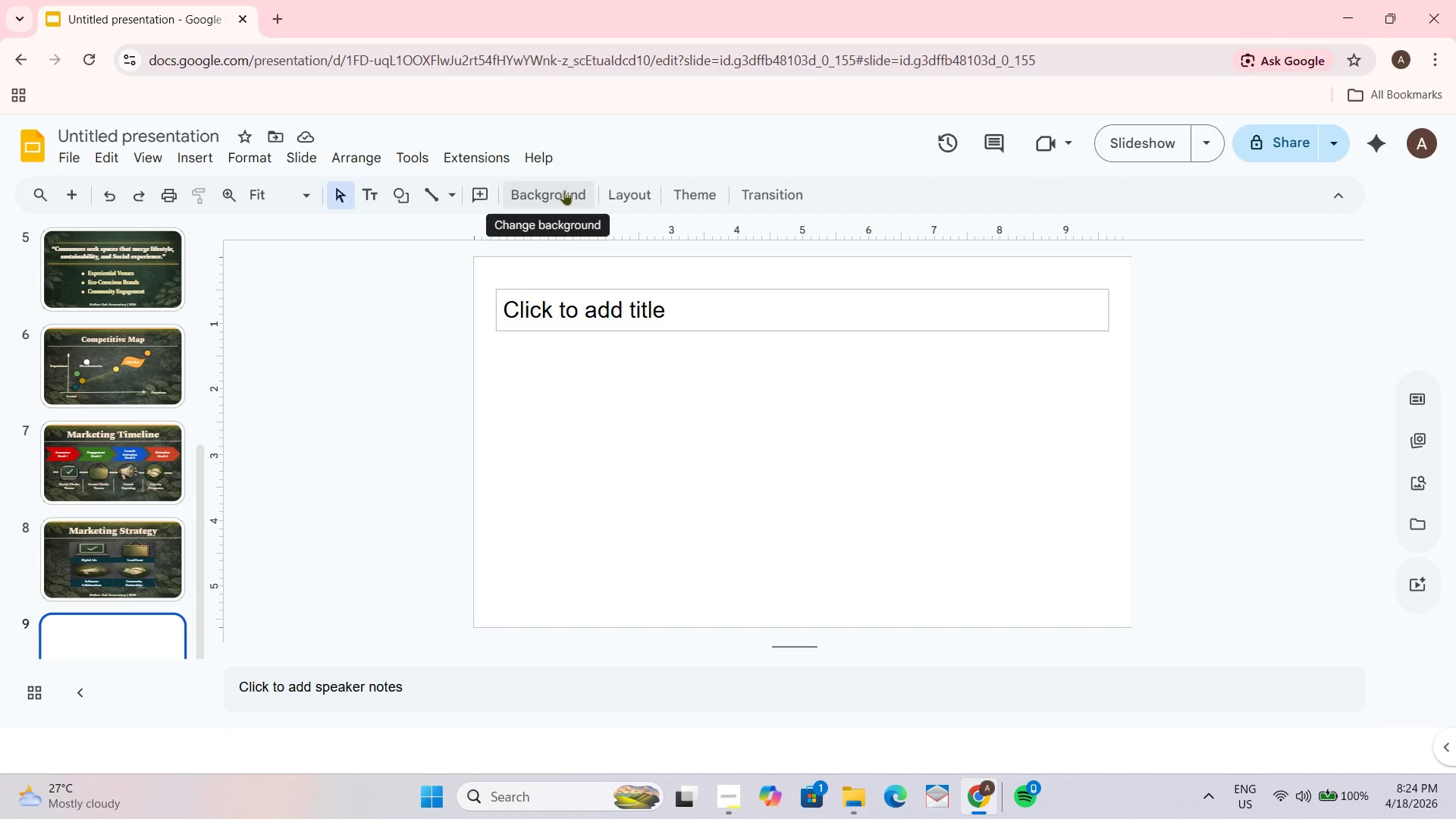 
wait(19.67)
 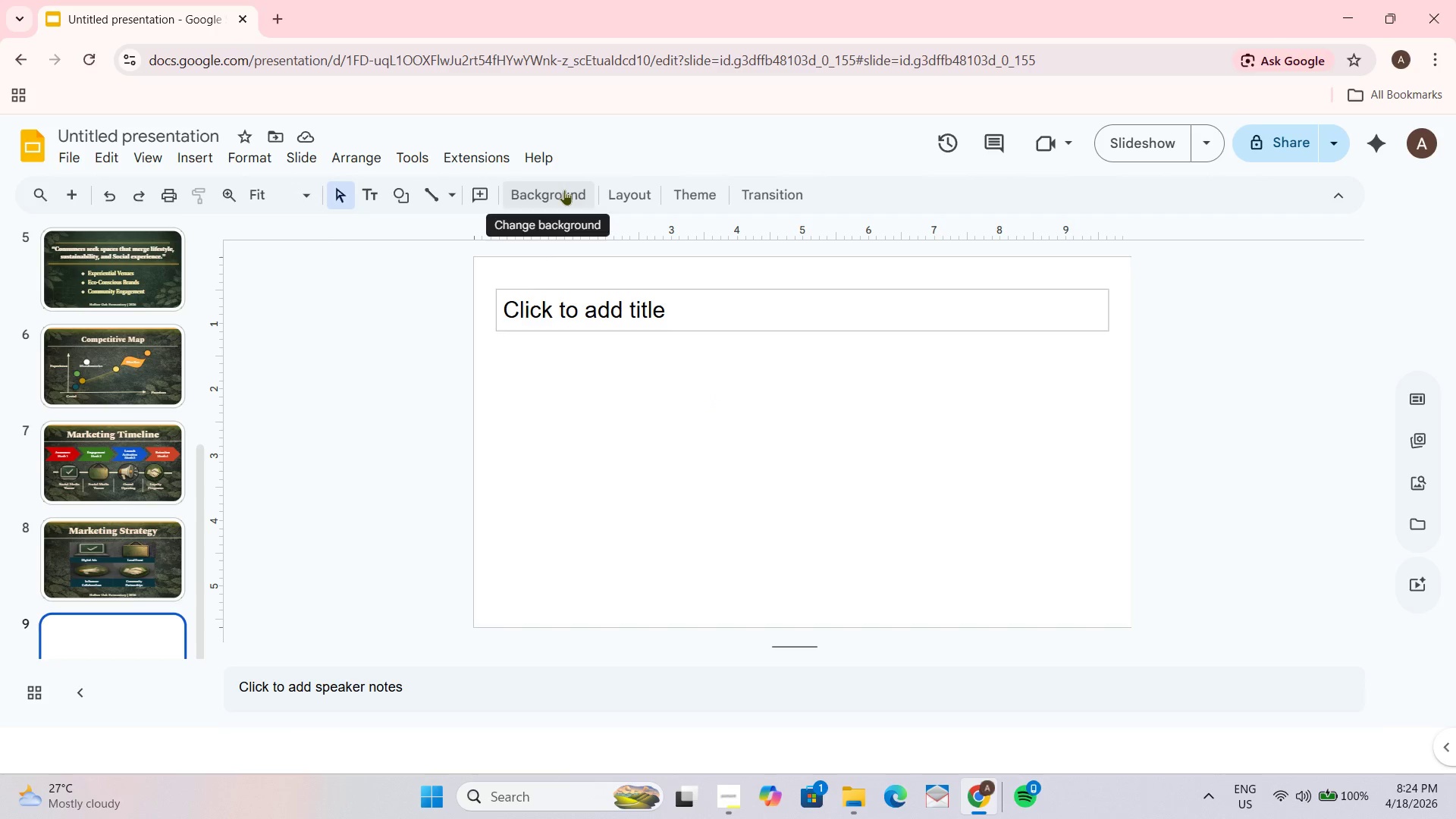 
left_click([802, 443])
 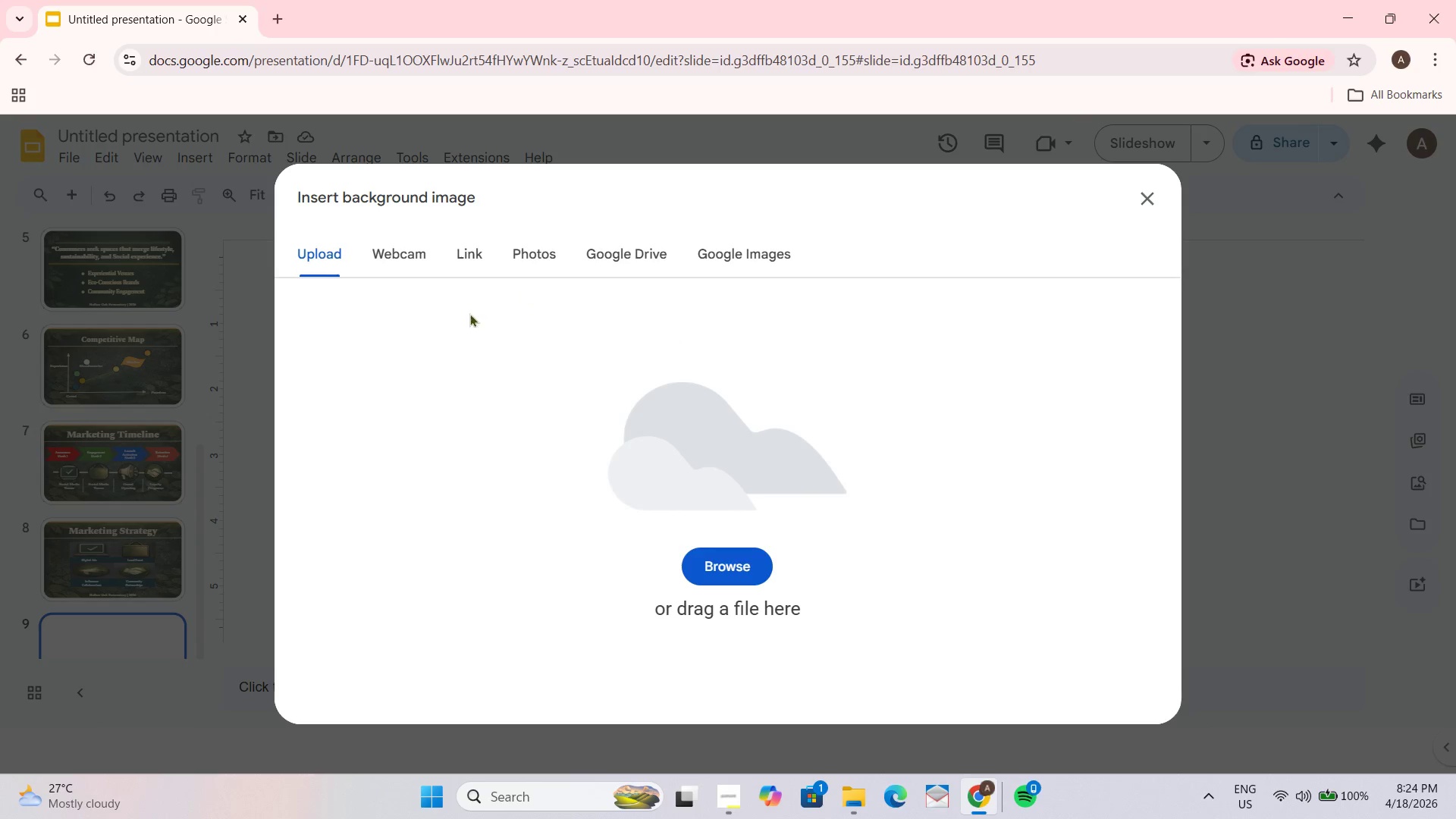 
left_click([730, 571])
 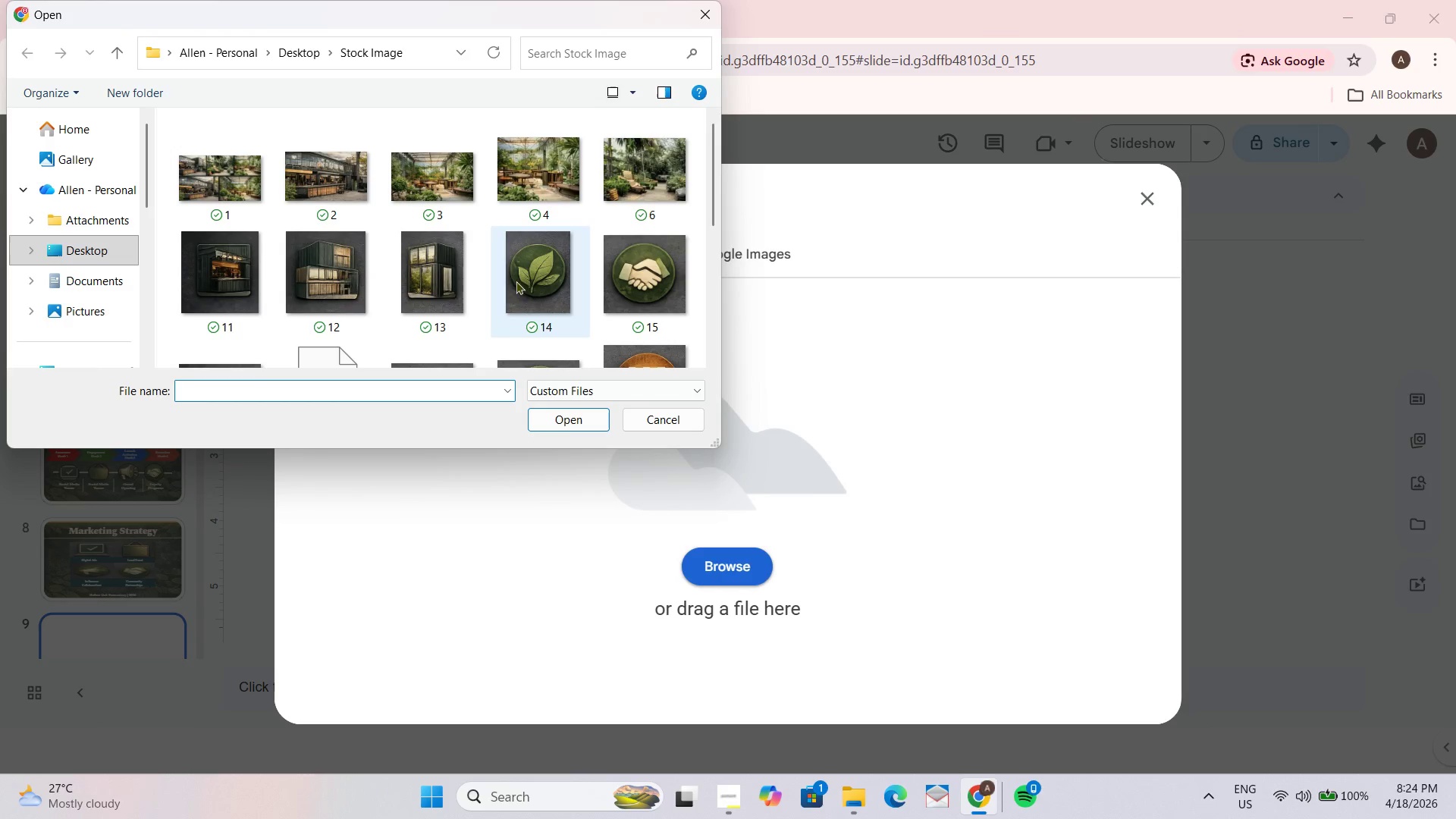 
scroll: coordinate [377, 284], scroll_direction: down, amount: 2.0
 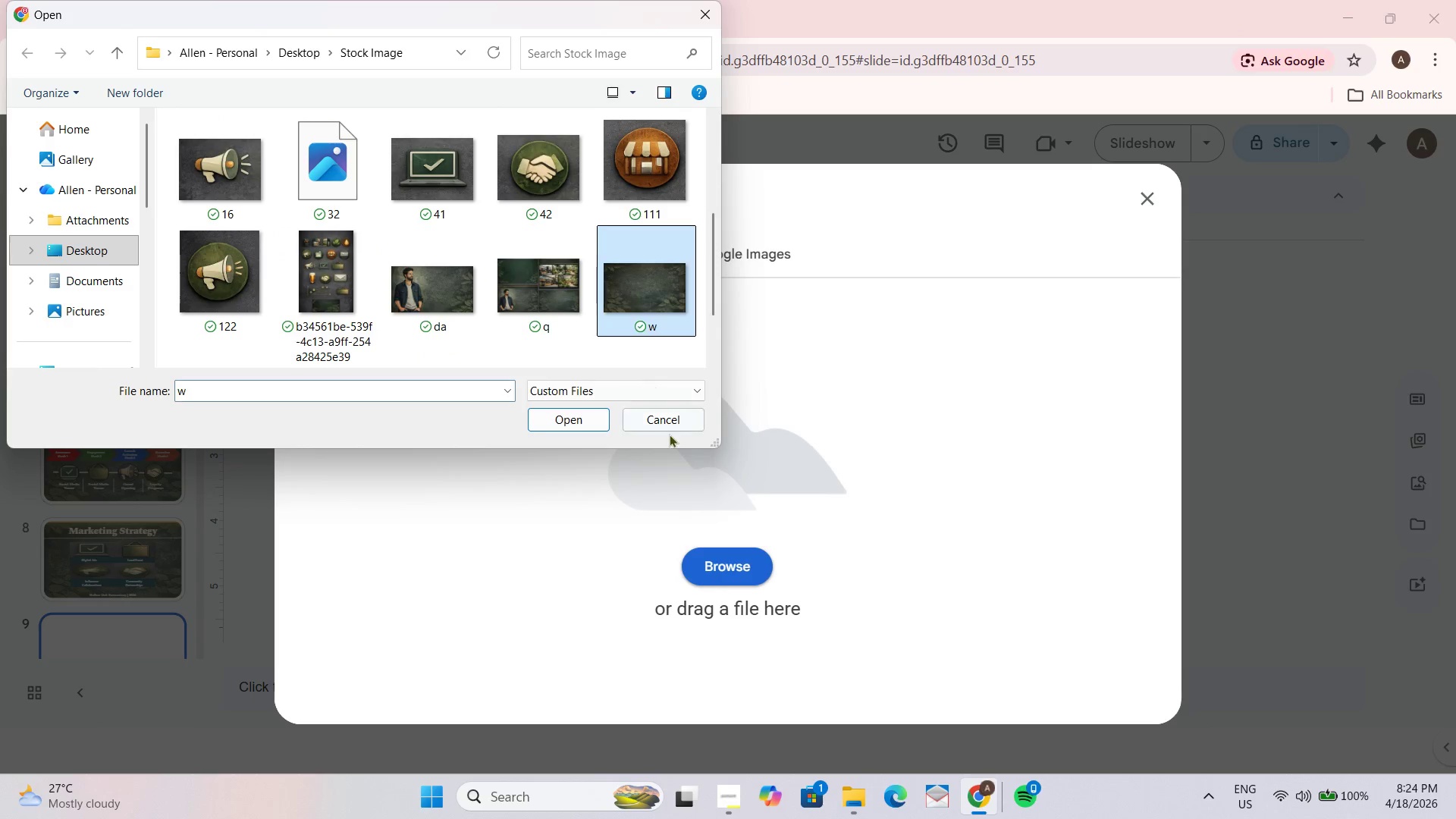 
left_click([570, 414])
 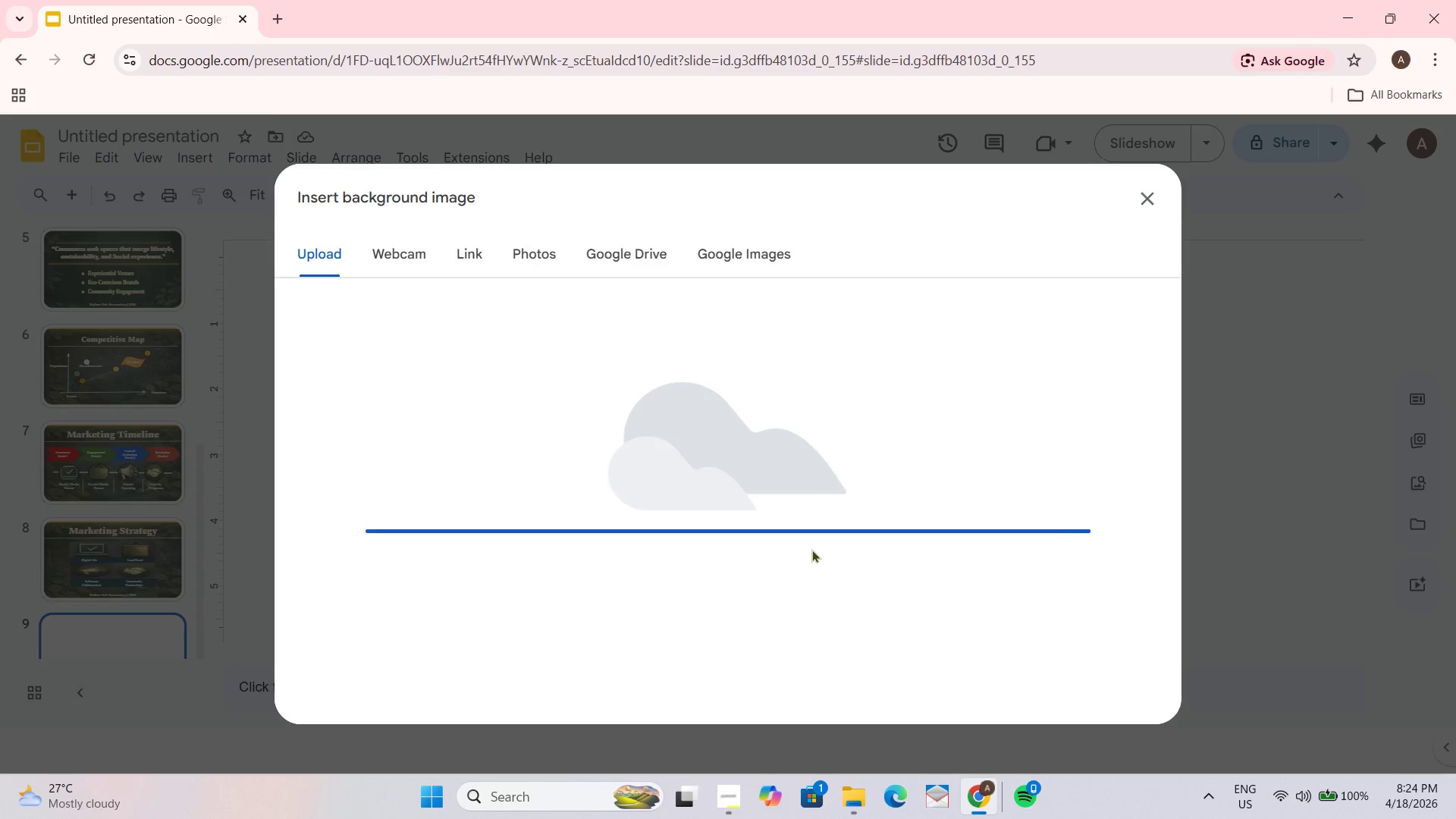 
left_click([858, 556])
 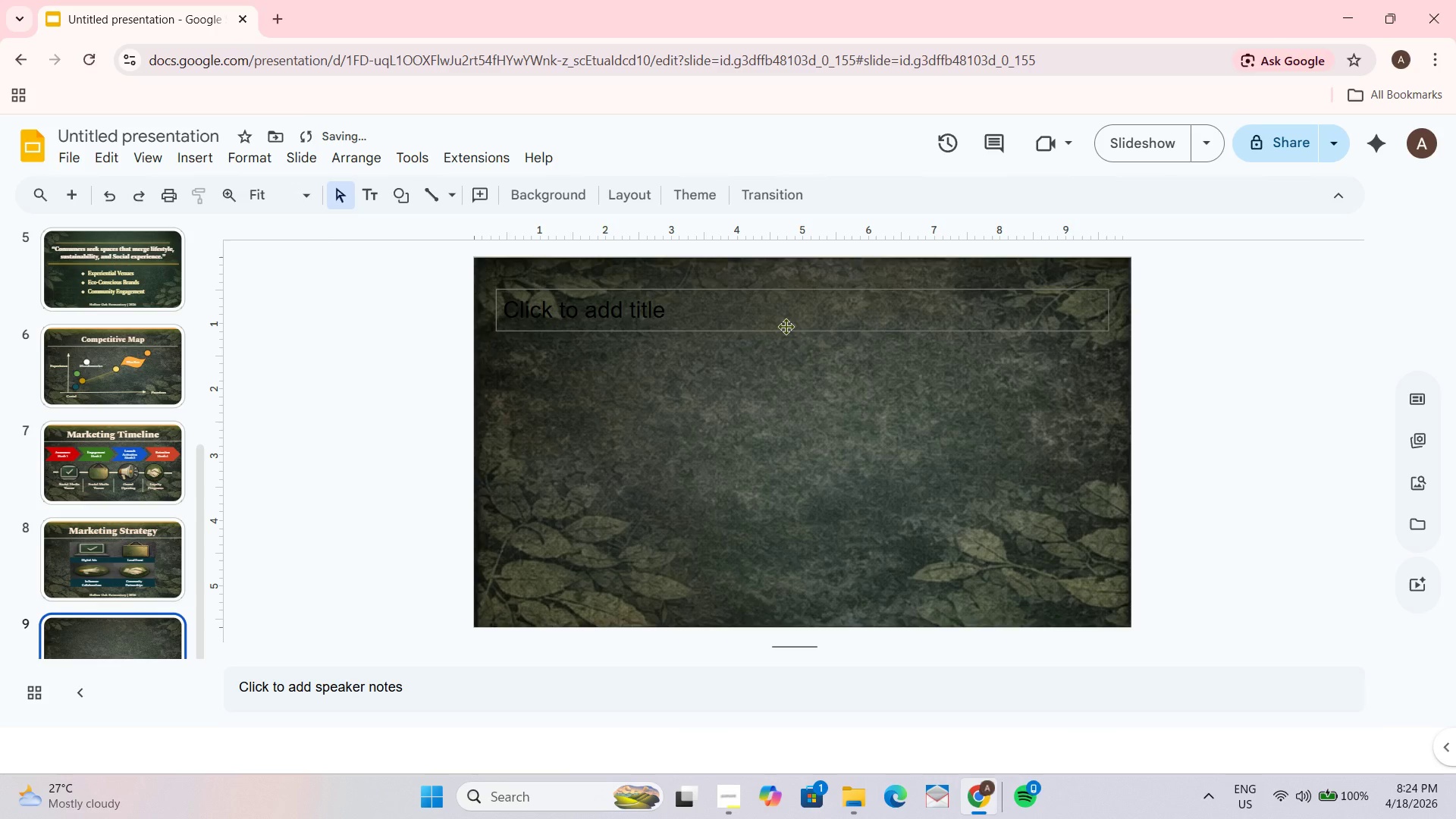 
left_click([779, 328])
 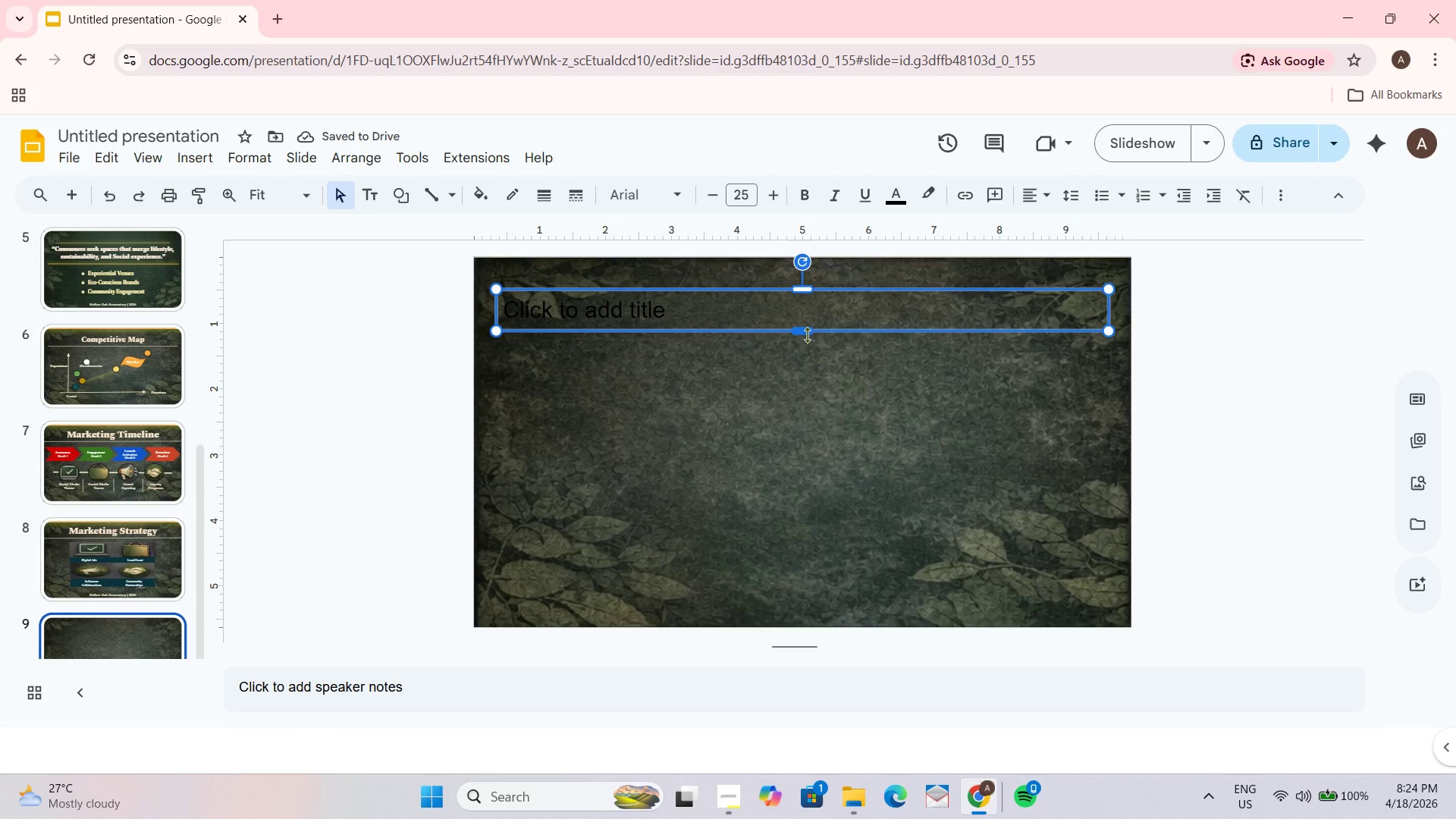 
left_click_drag(start_coordinate=[807, 333], to_coordinate=[802, 362])
 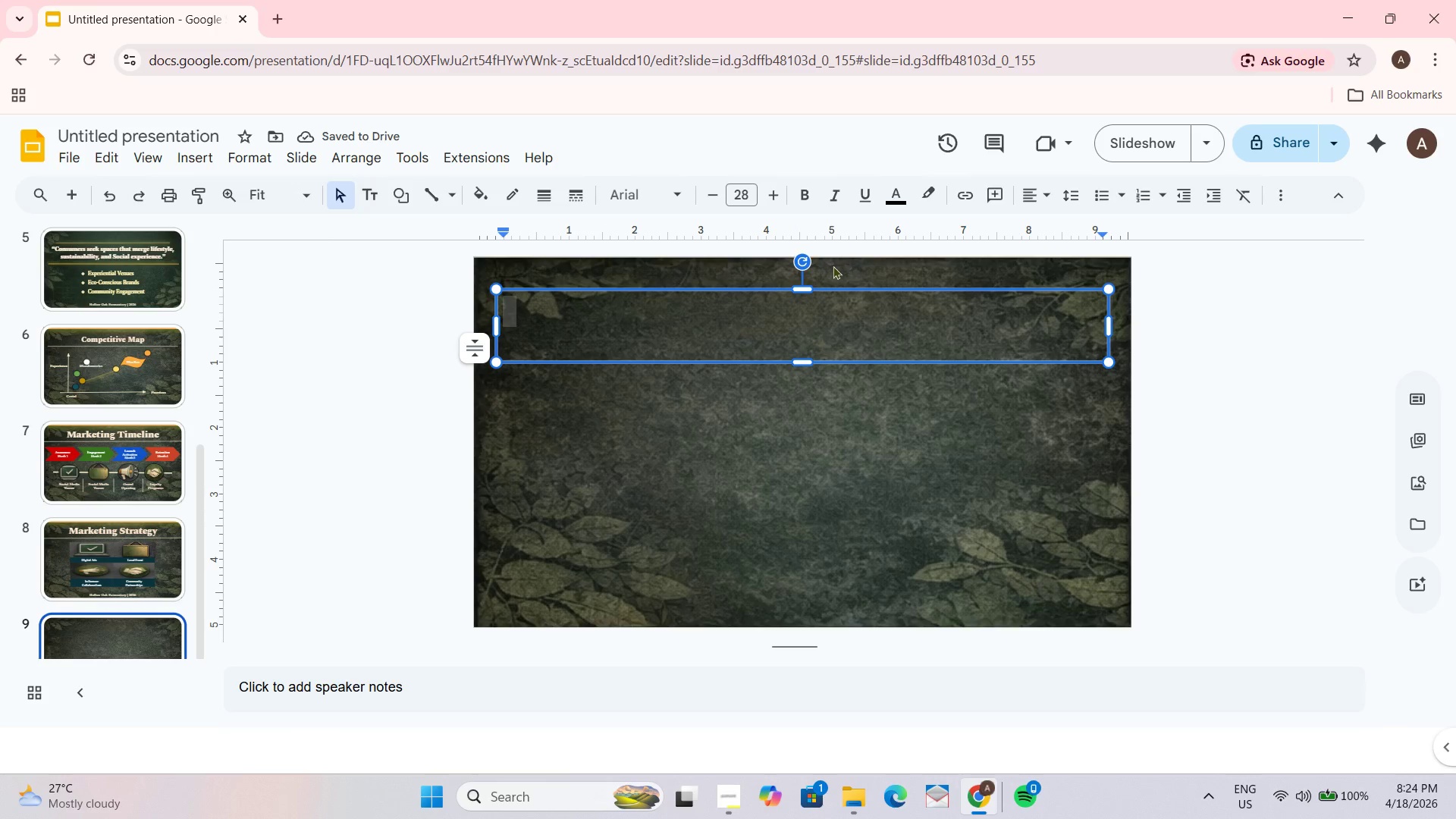 
wait(6.86)
 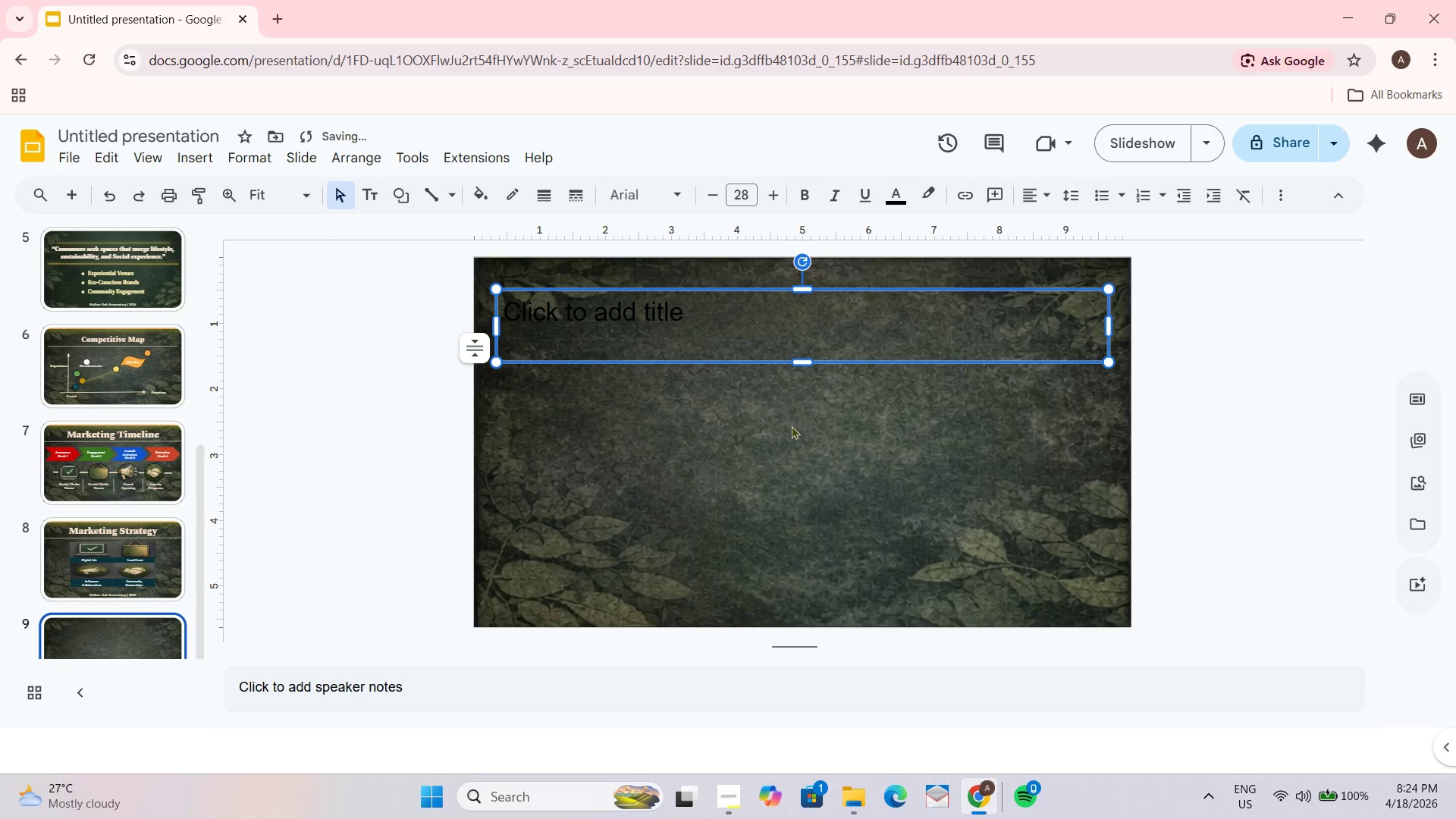 
left_click([893, 196])
 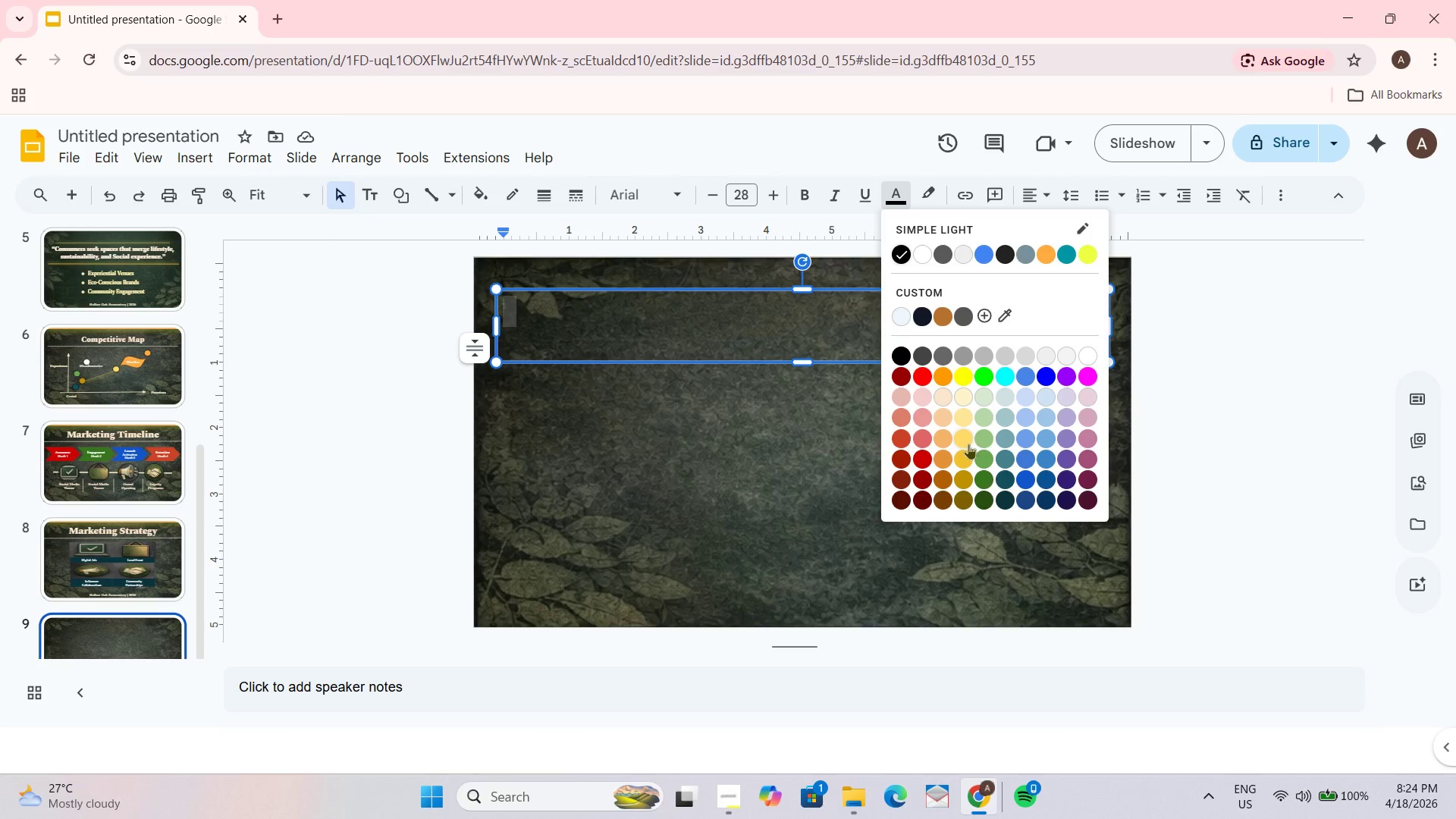 
left_click([965, 459])
 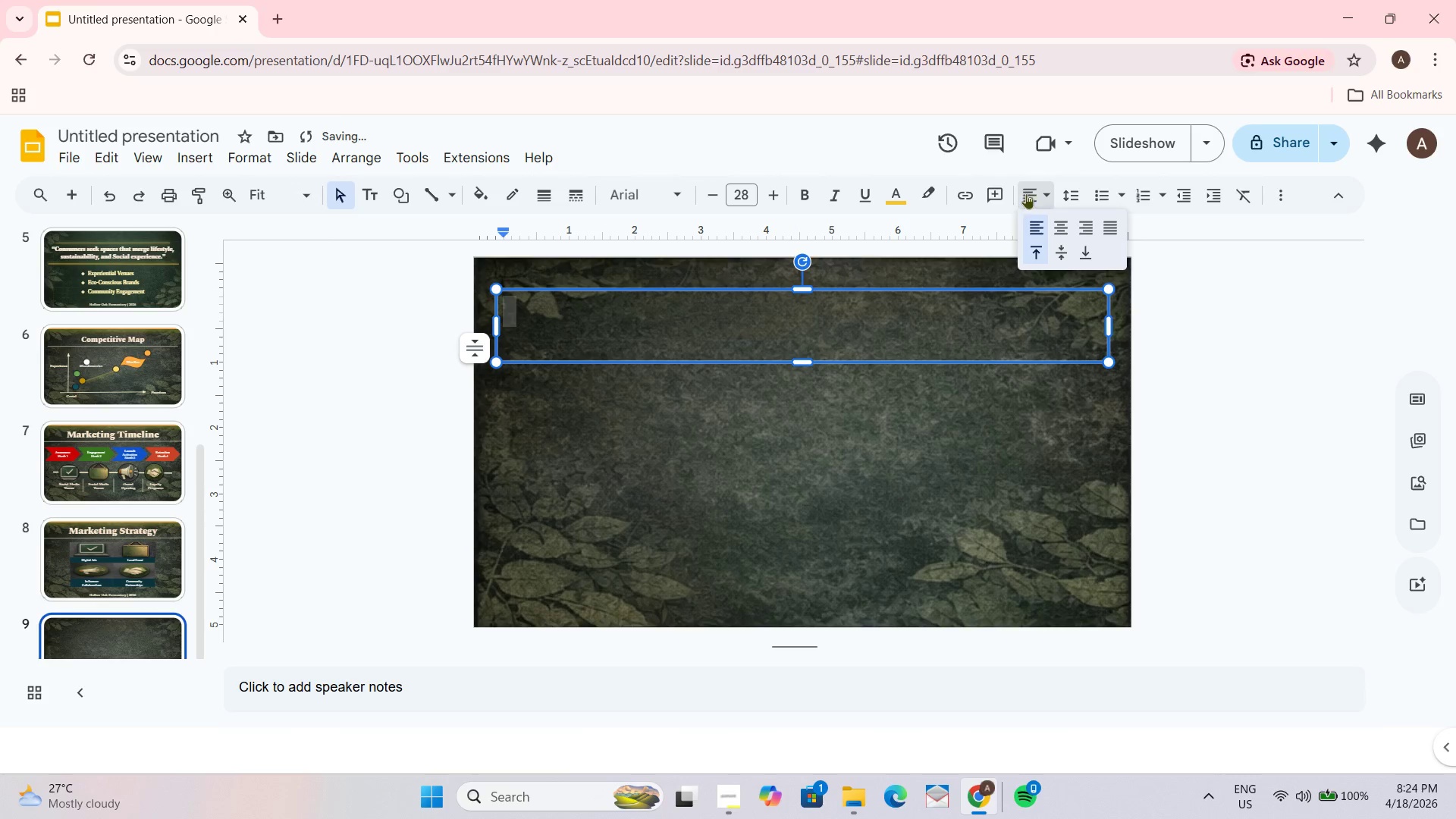 
left_click([1056, 230])
 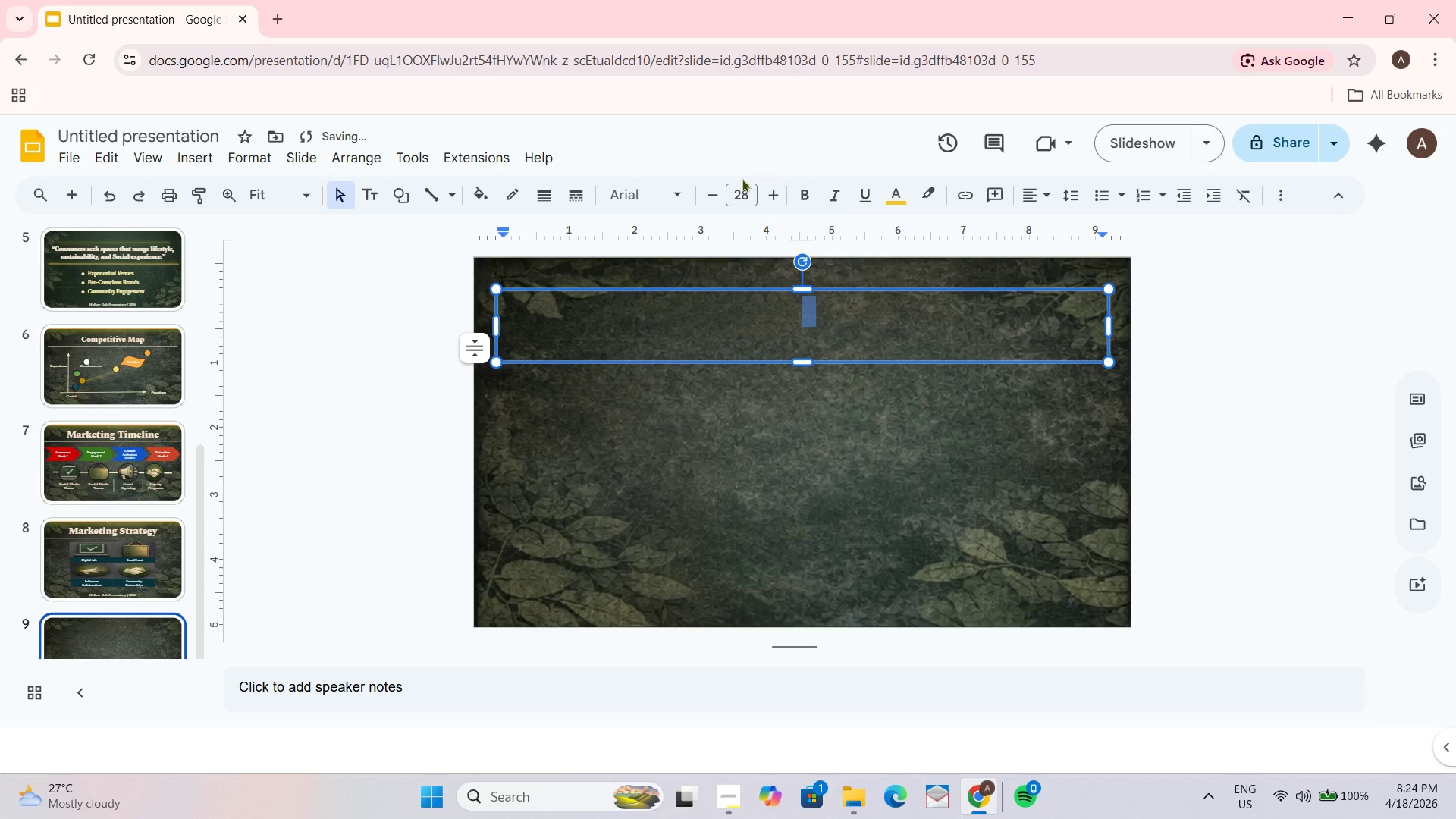 
left_click([752, 191])
 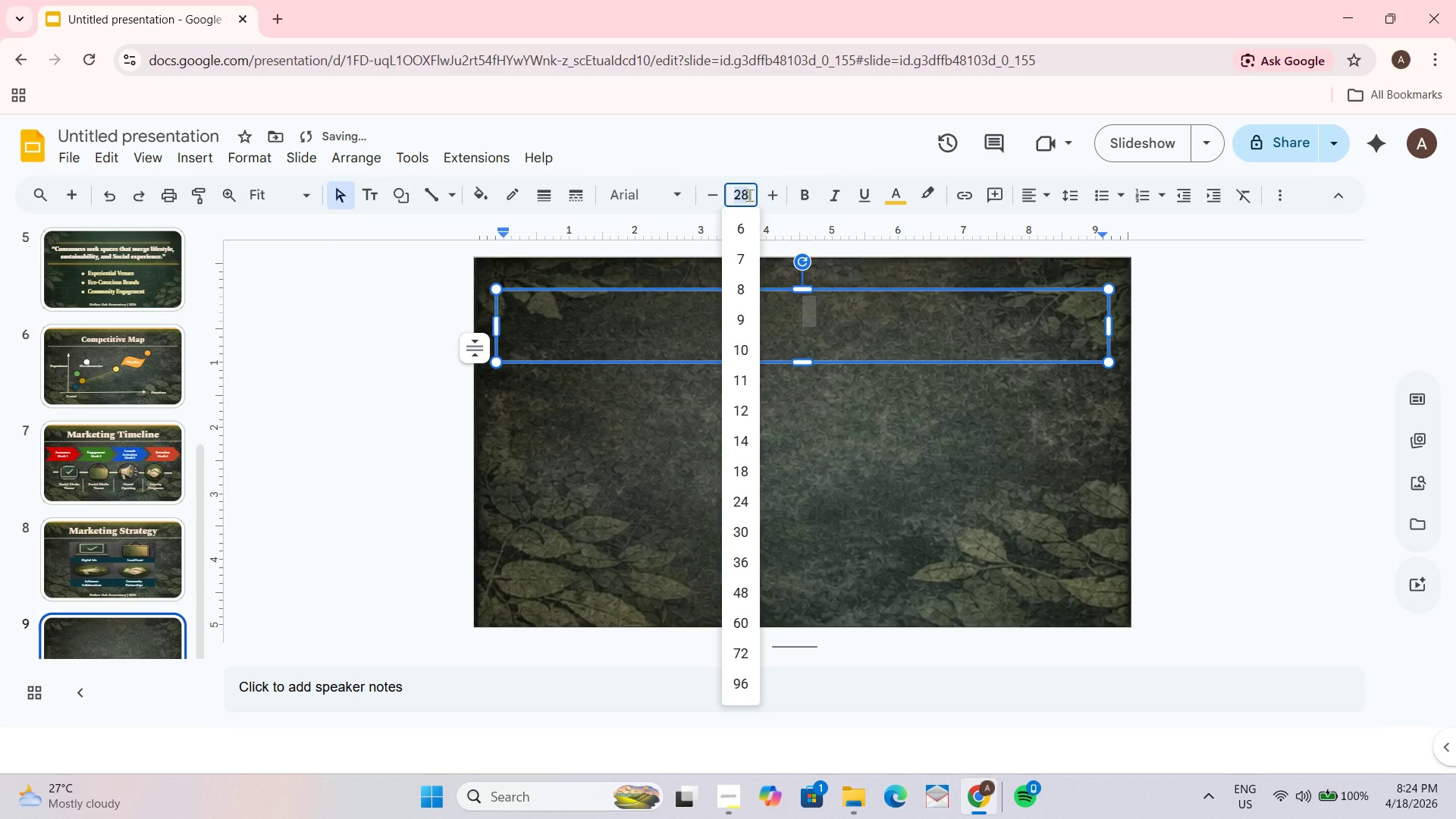 
key(Numpad5)
 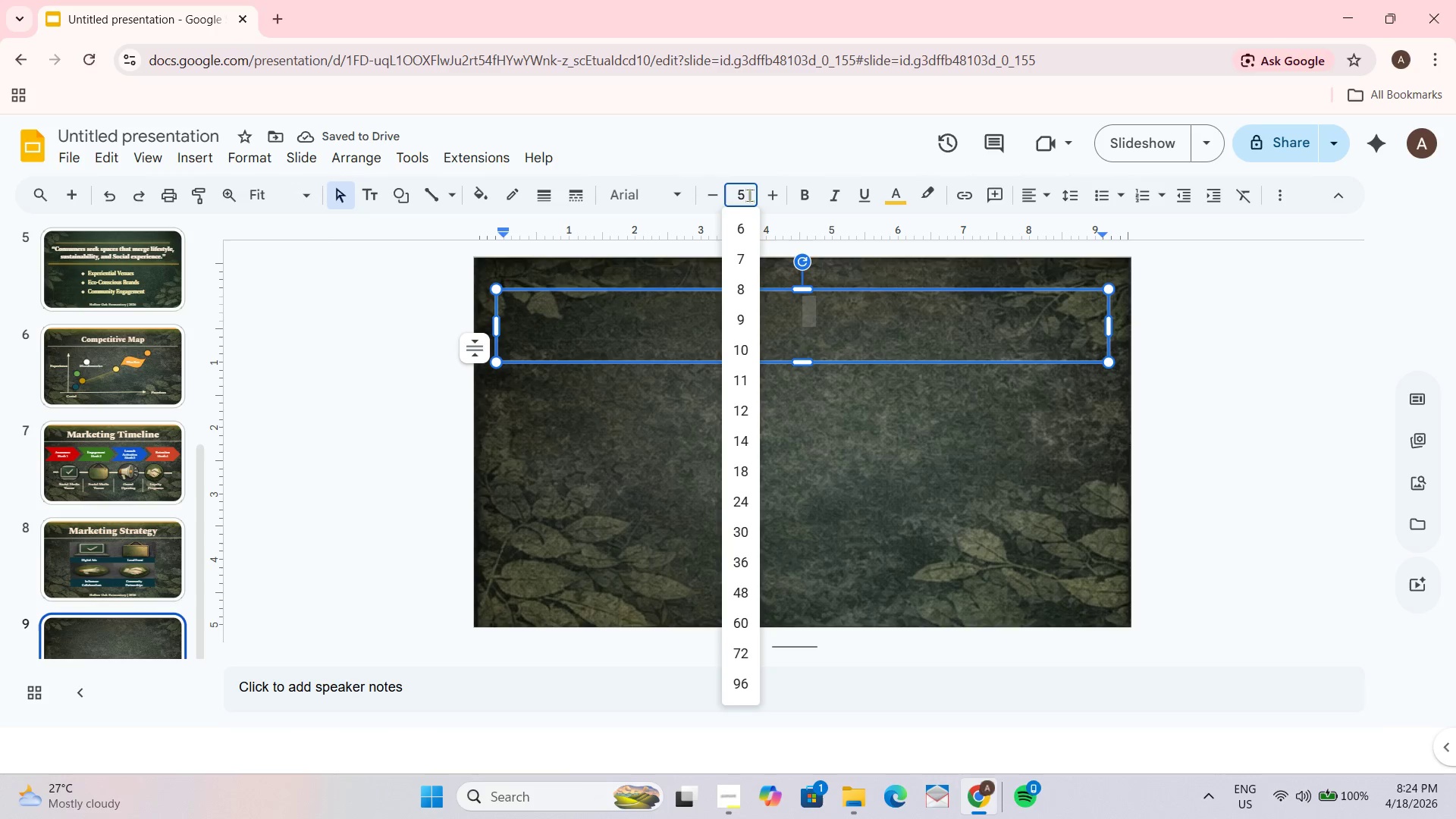 
key(Numpad0)
 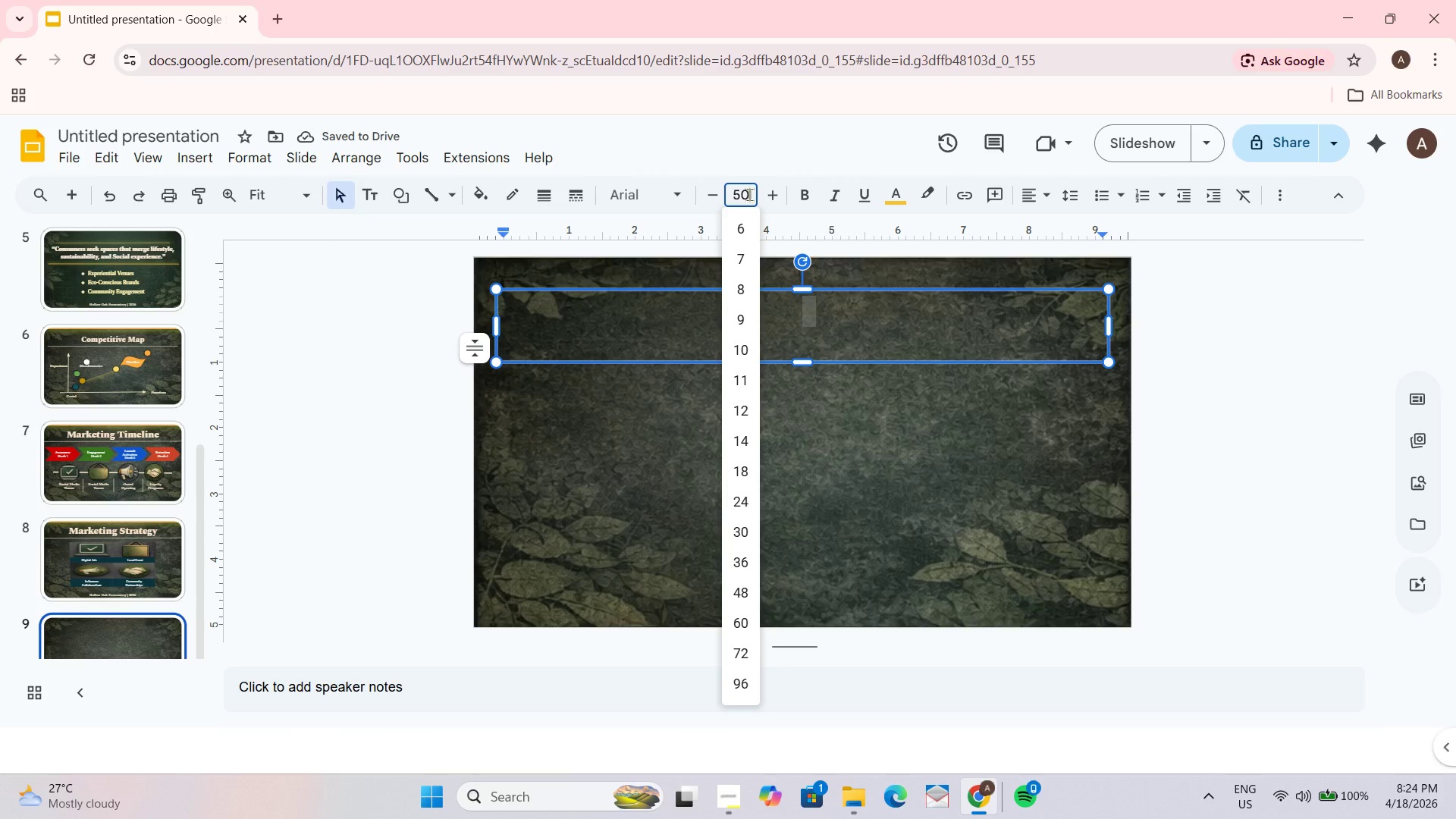 
key(NumpadEnter)
 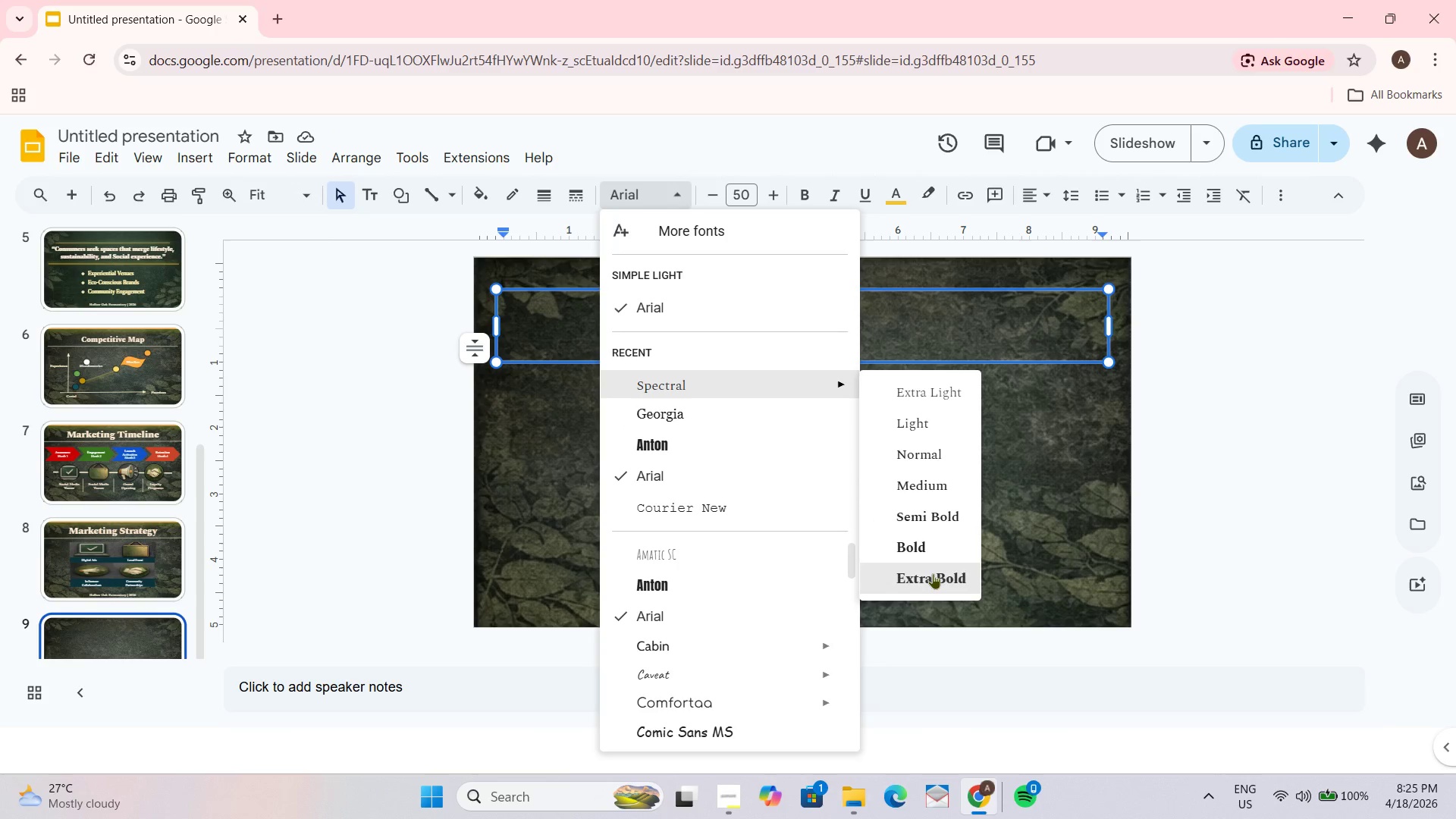 
wait(7.12)
 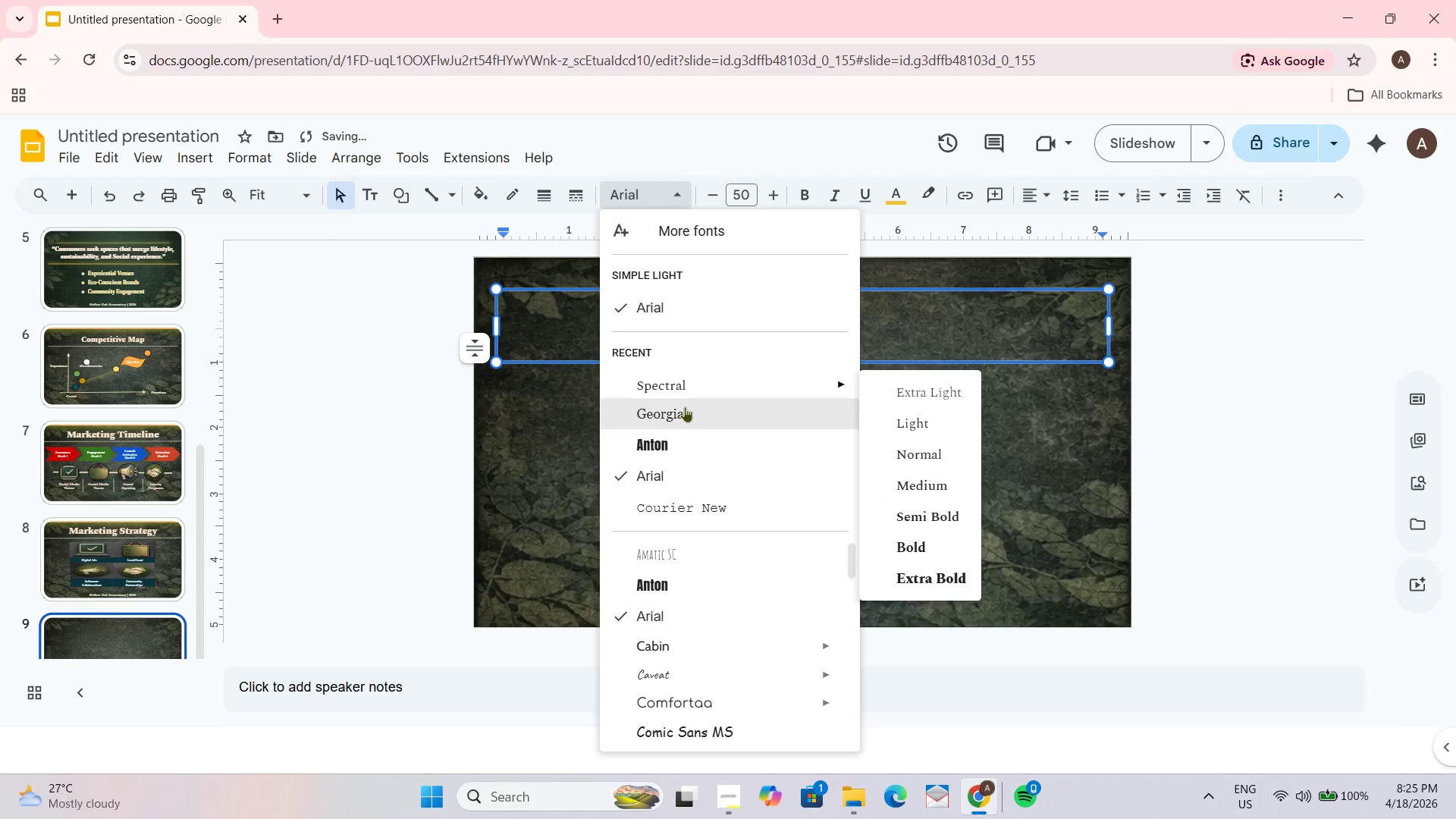 
left_click([915, 554])
 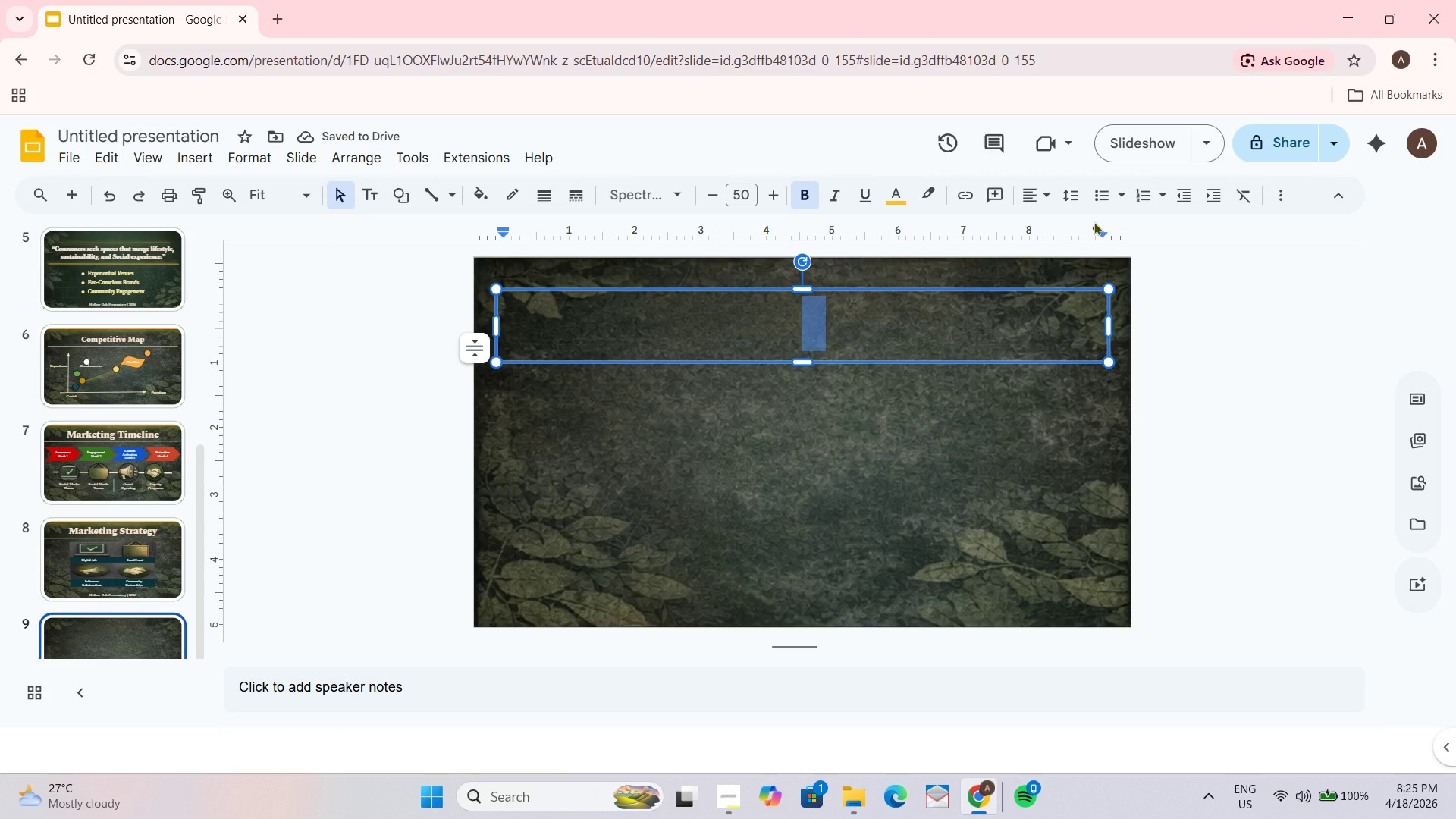 
wait(5.72)
 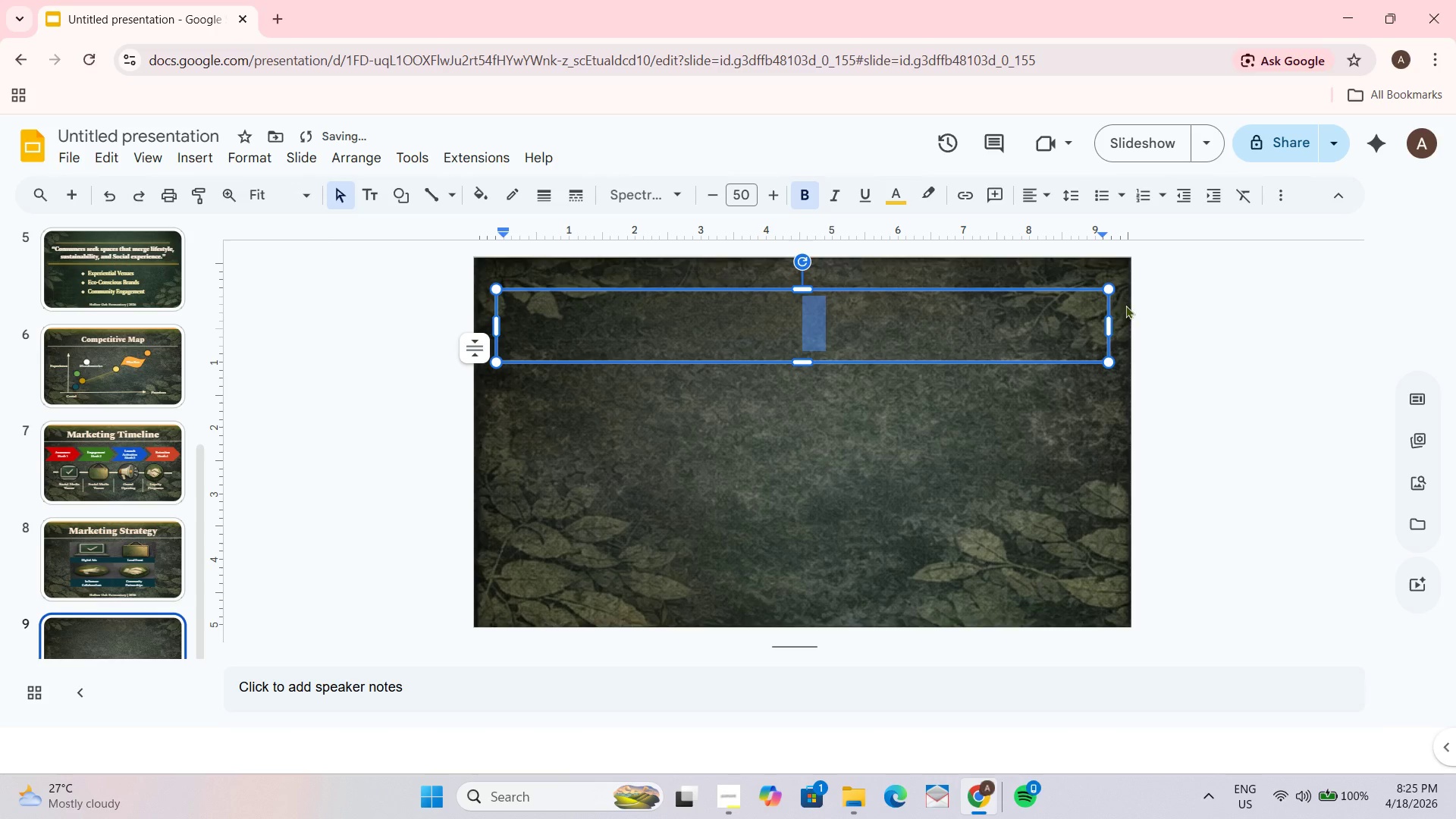 
type($150,000 Invest)
 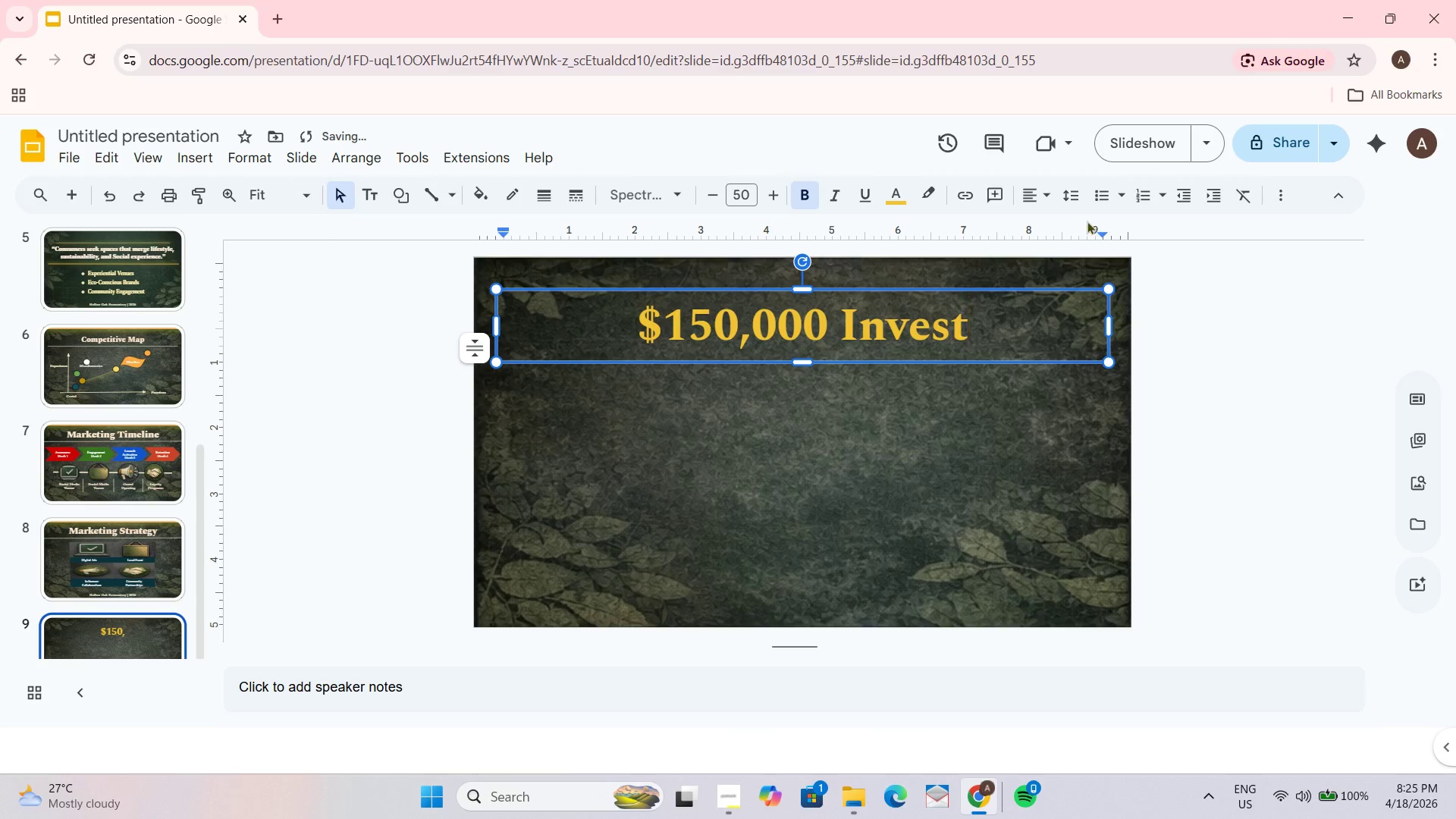 
type(ment)
 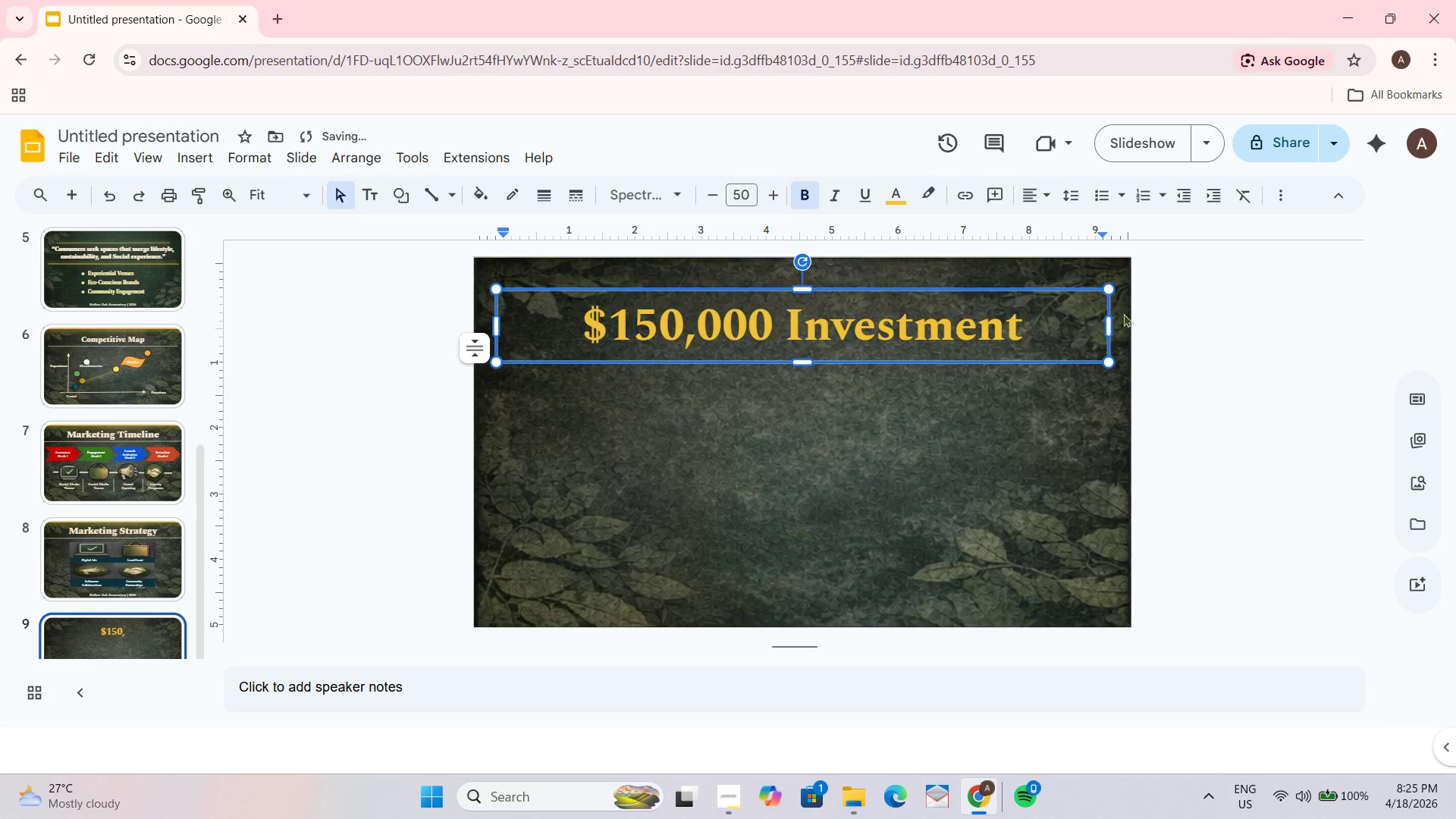 
left_click_drag(start_coordinate=[1109, 285], to_coordinate=[1077, 300])
 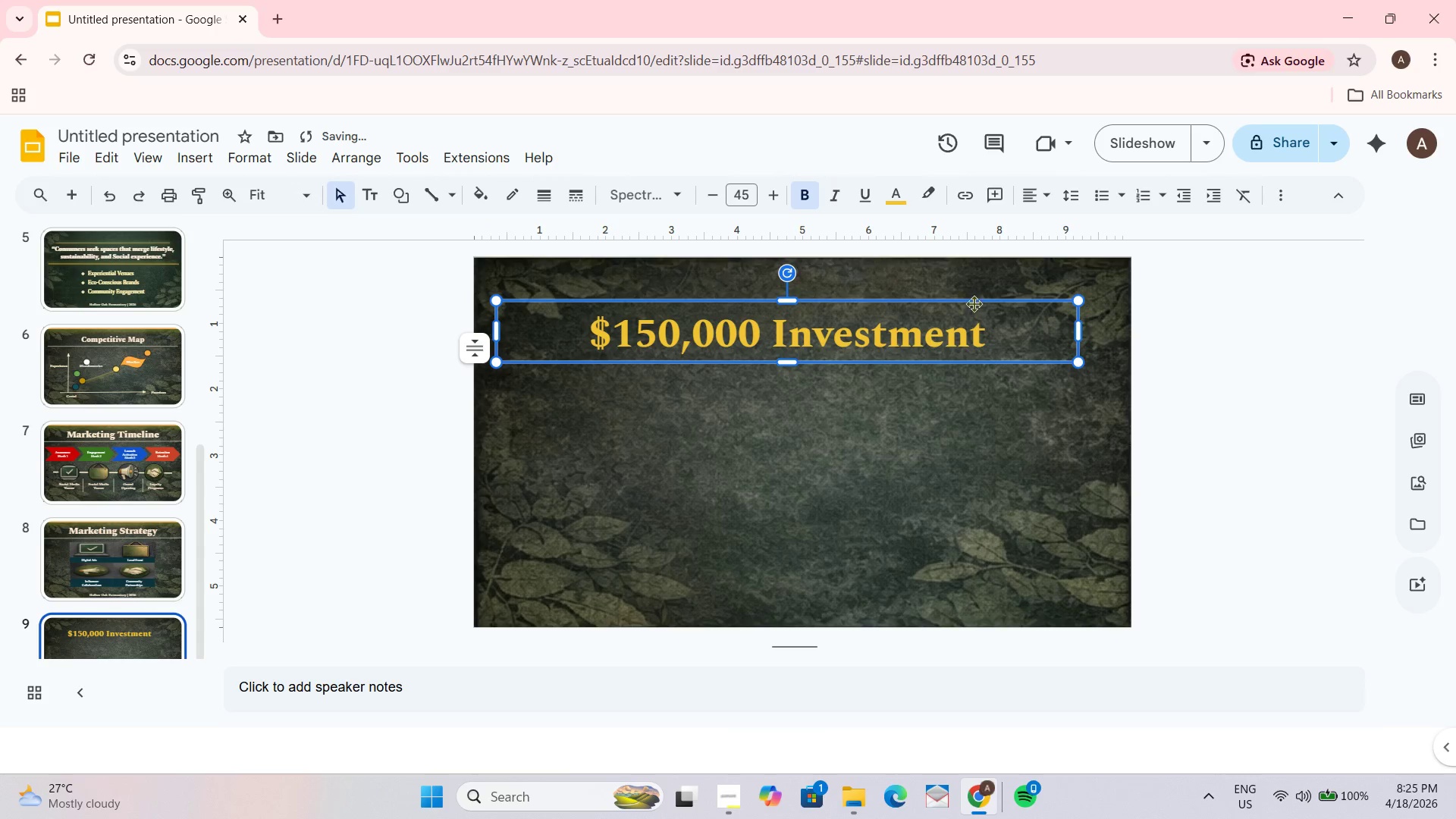 
left_click_drag(start_coordinate=[974, 303], to_coordinate=[988, 296])
 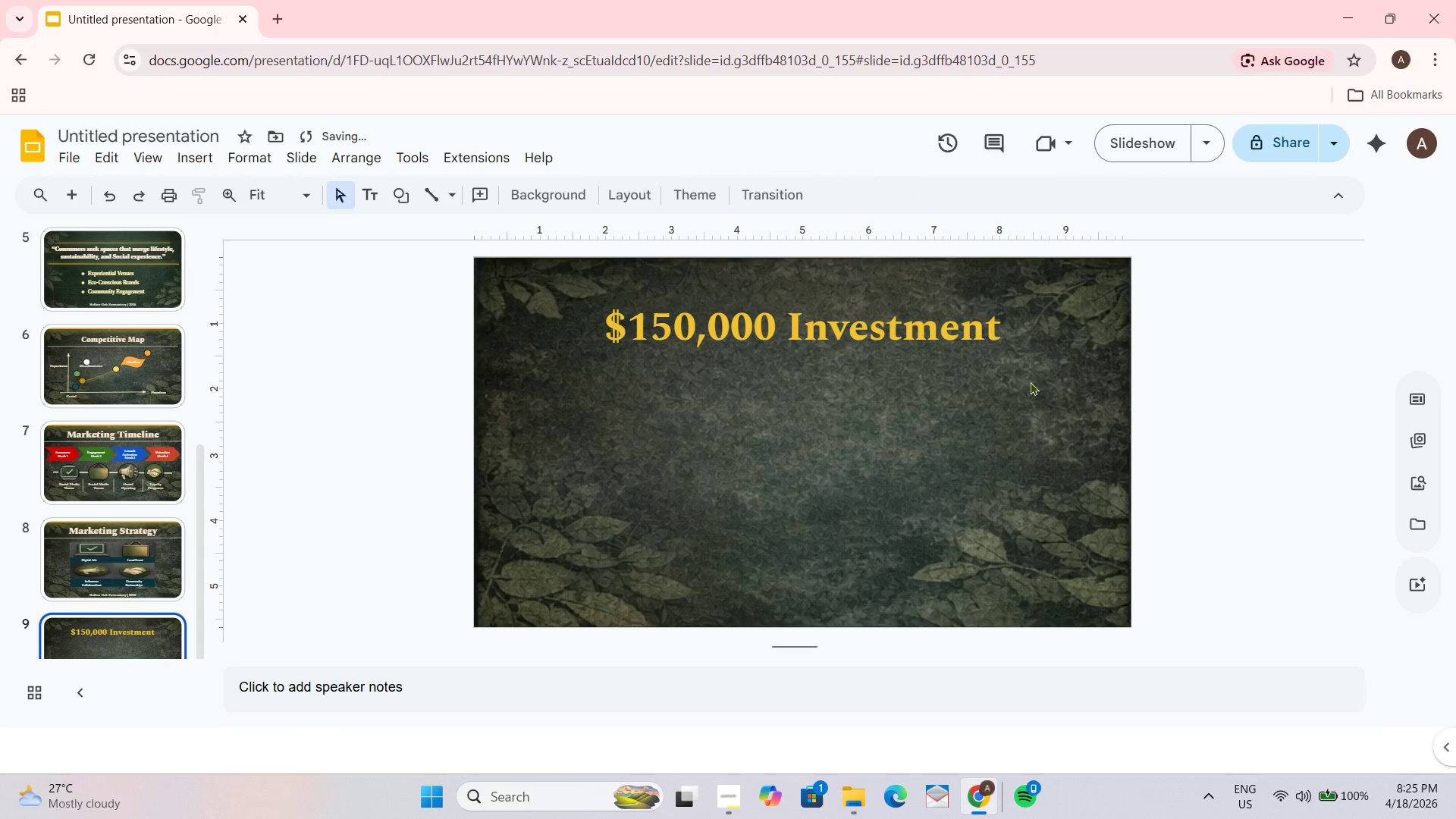 
left_click([976, 340])
 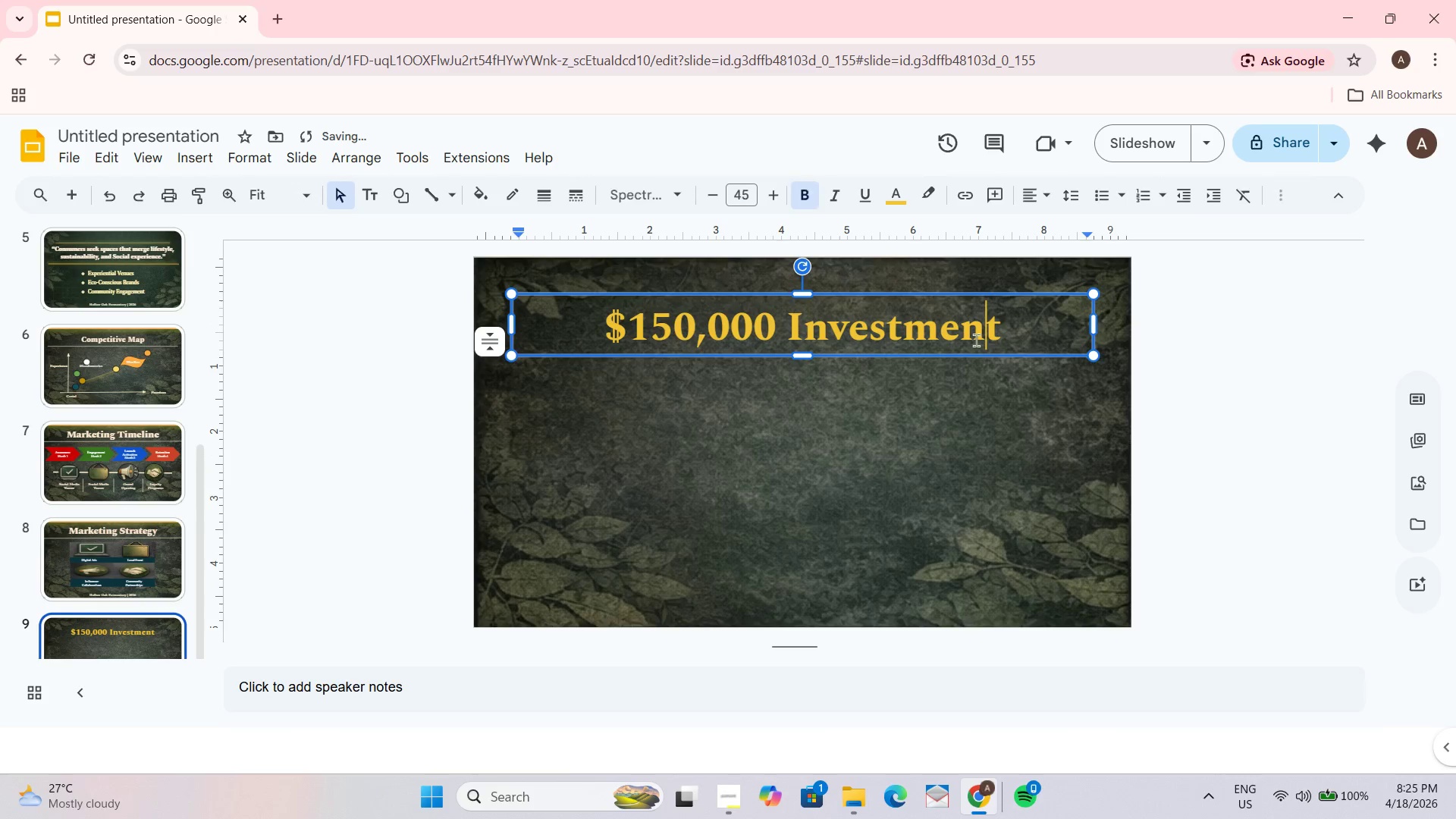 
key(Control+ControlLeft)
 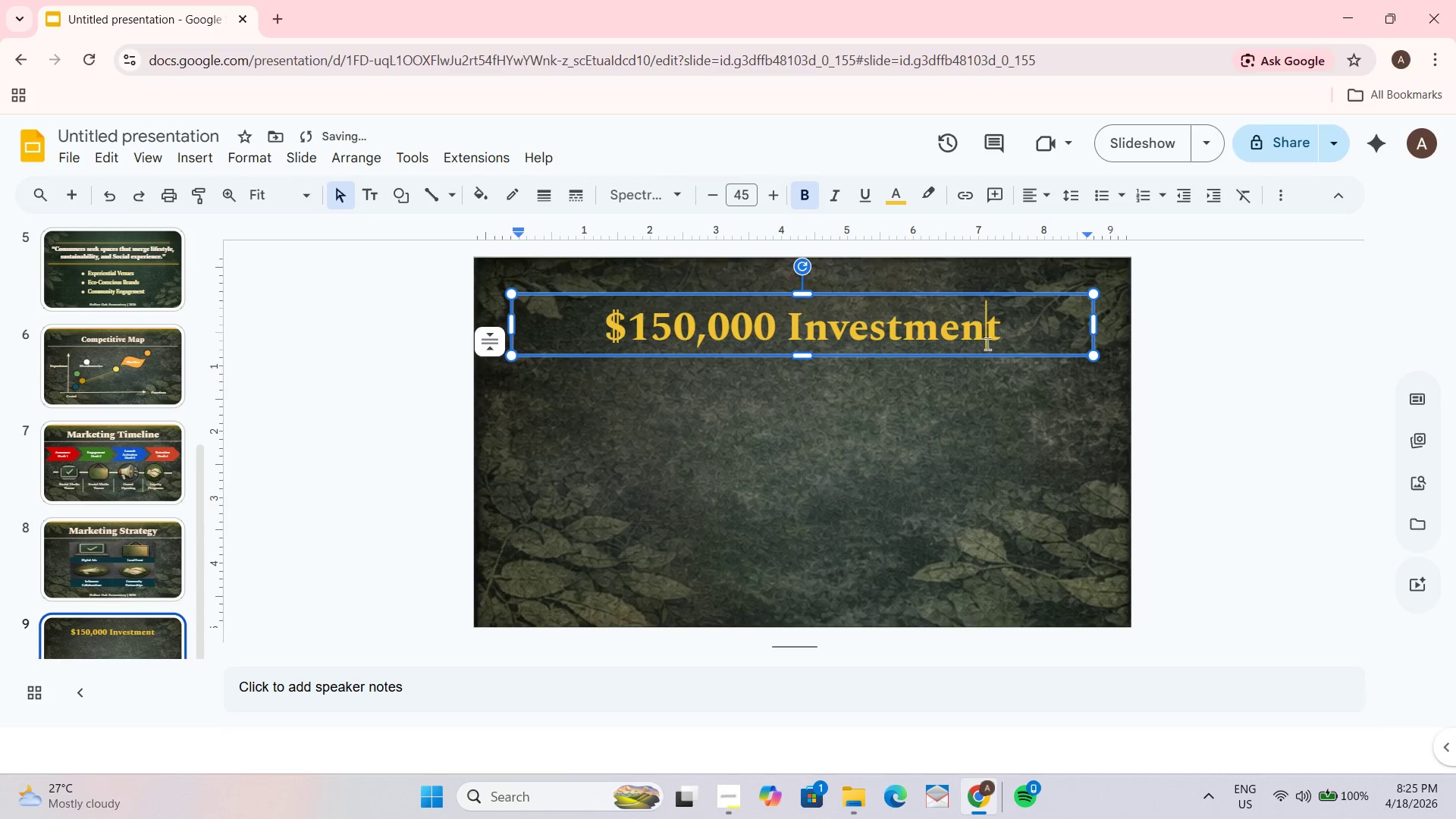 
key(Control+A)
 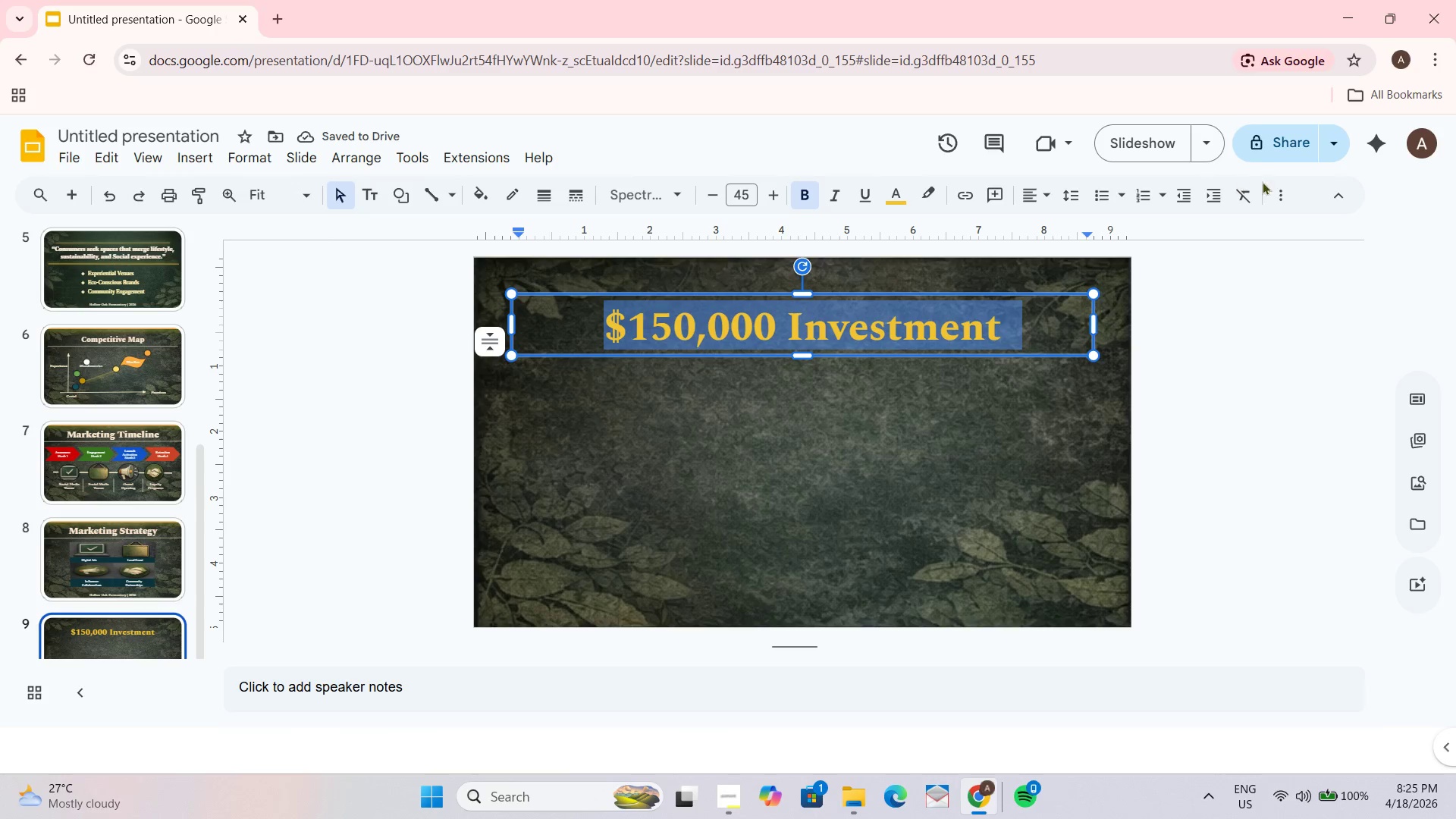 
left_click([1330, 190])
 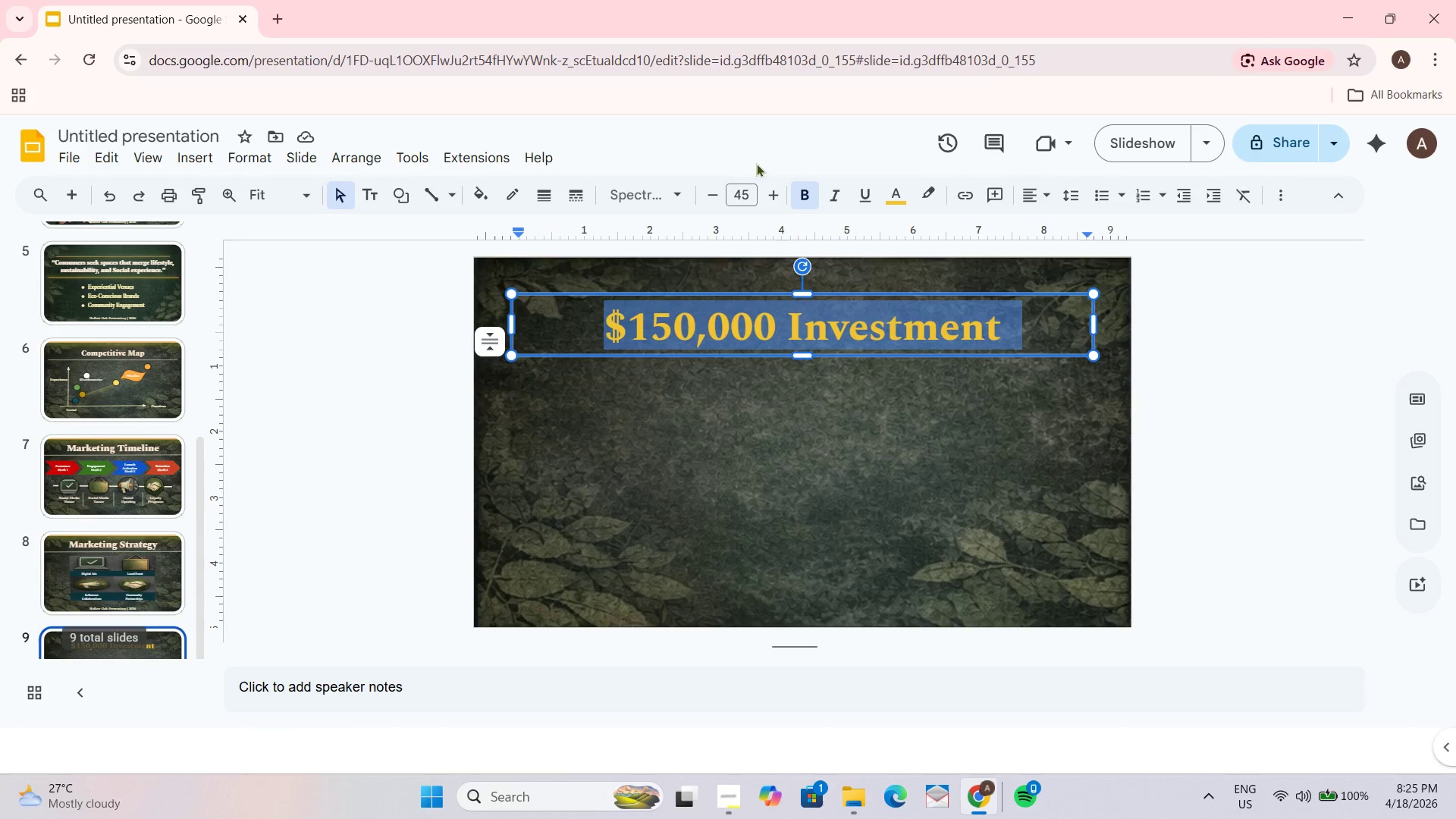 
left_click([845, 325])
 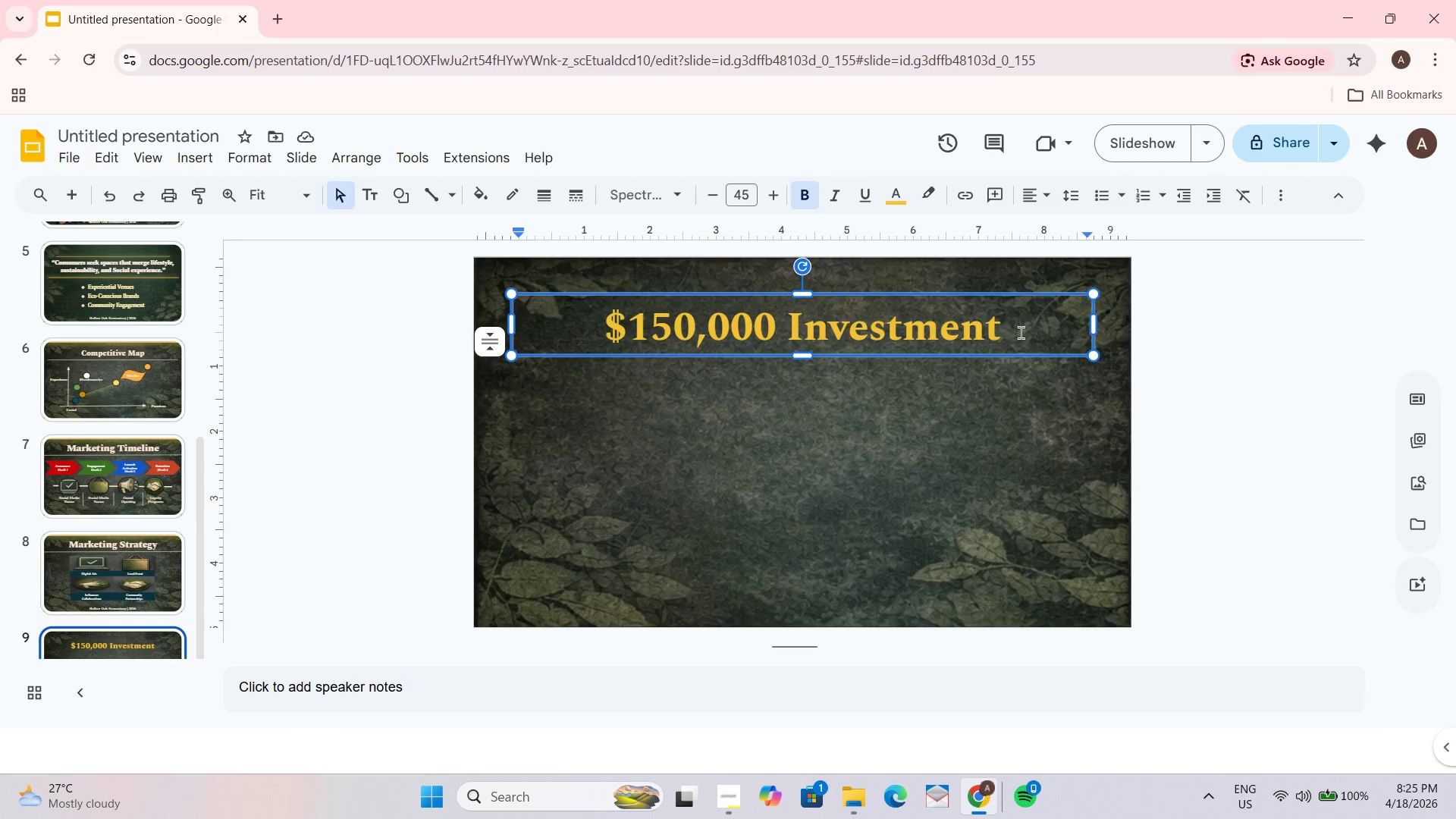 
left_click_drag(start_coordinate=[1021, 332], to_coordinate=[579, 330])
 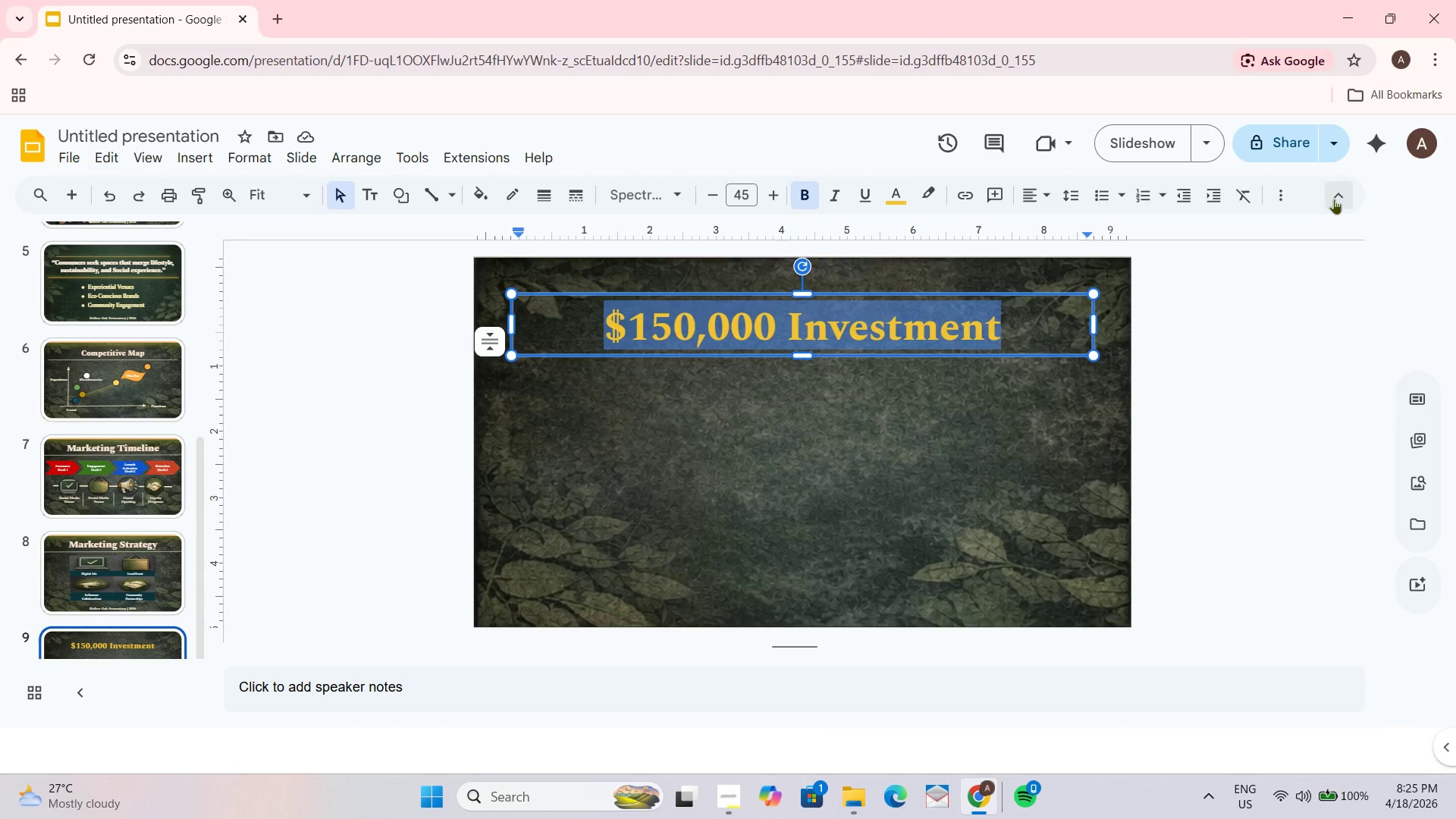 
left_click([1414, 485])
 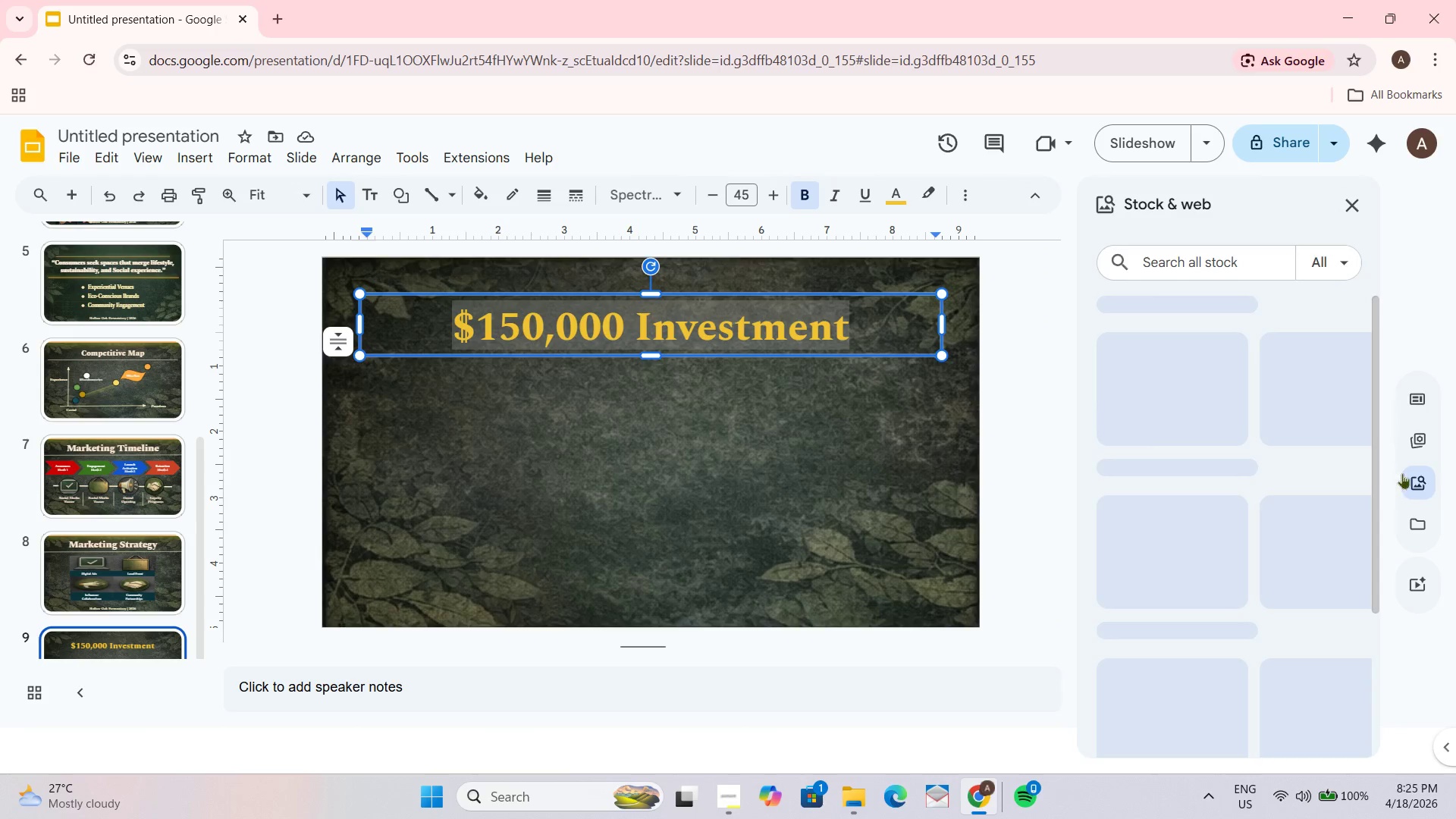 
left_click([1419, 447])
 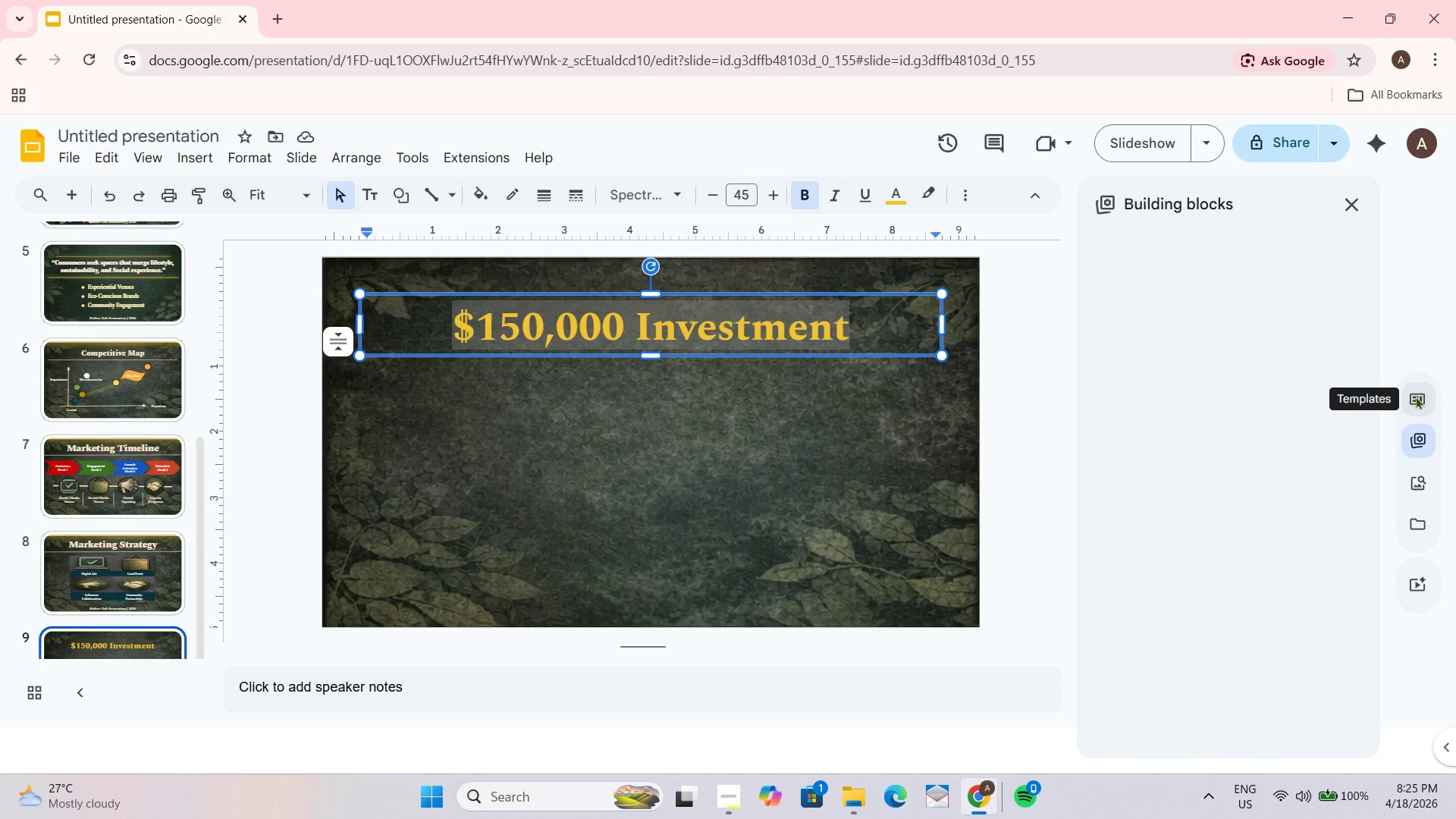 
left_click([1415, 396])
 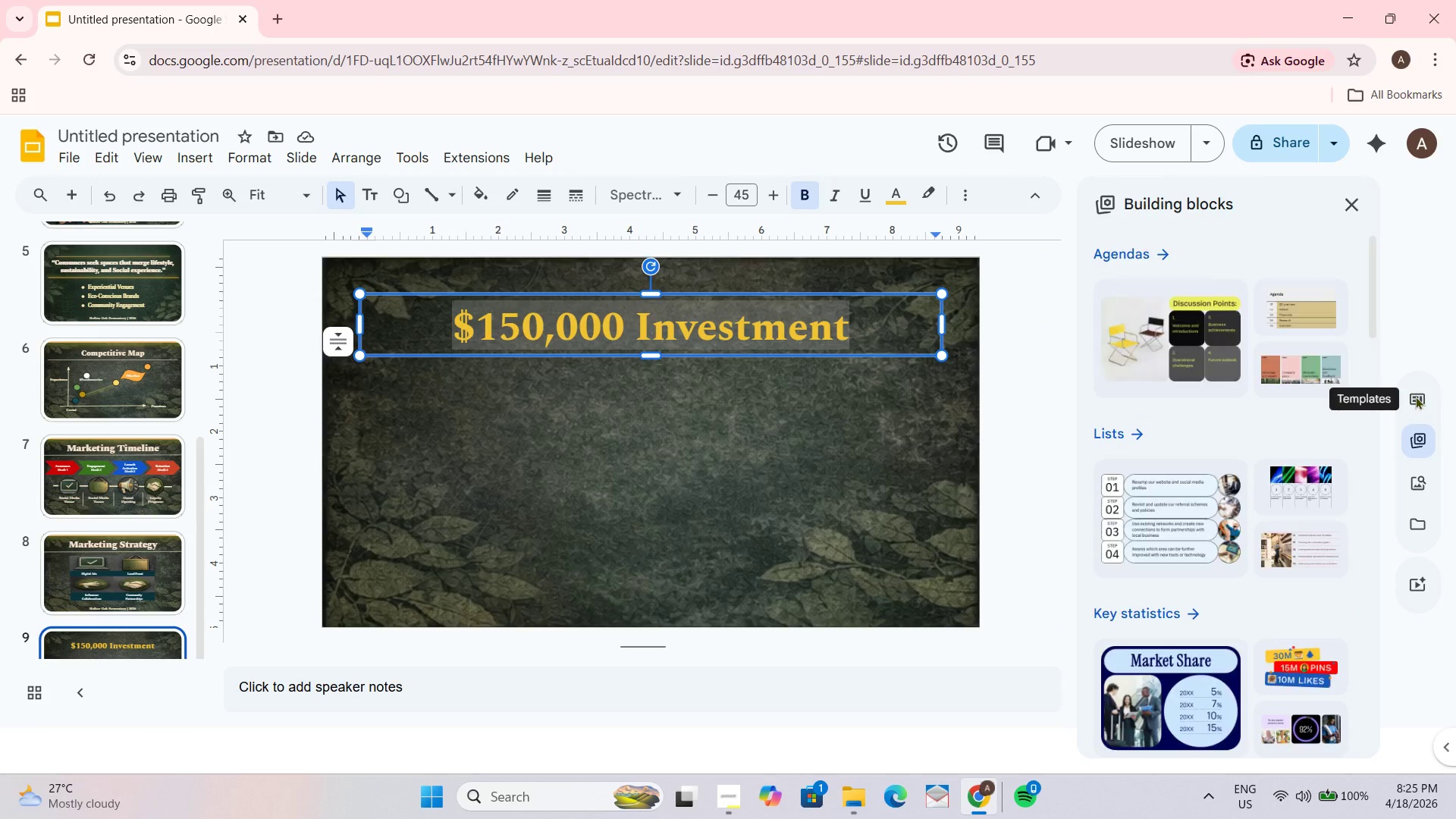 
left_click([1415, 396])
 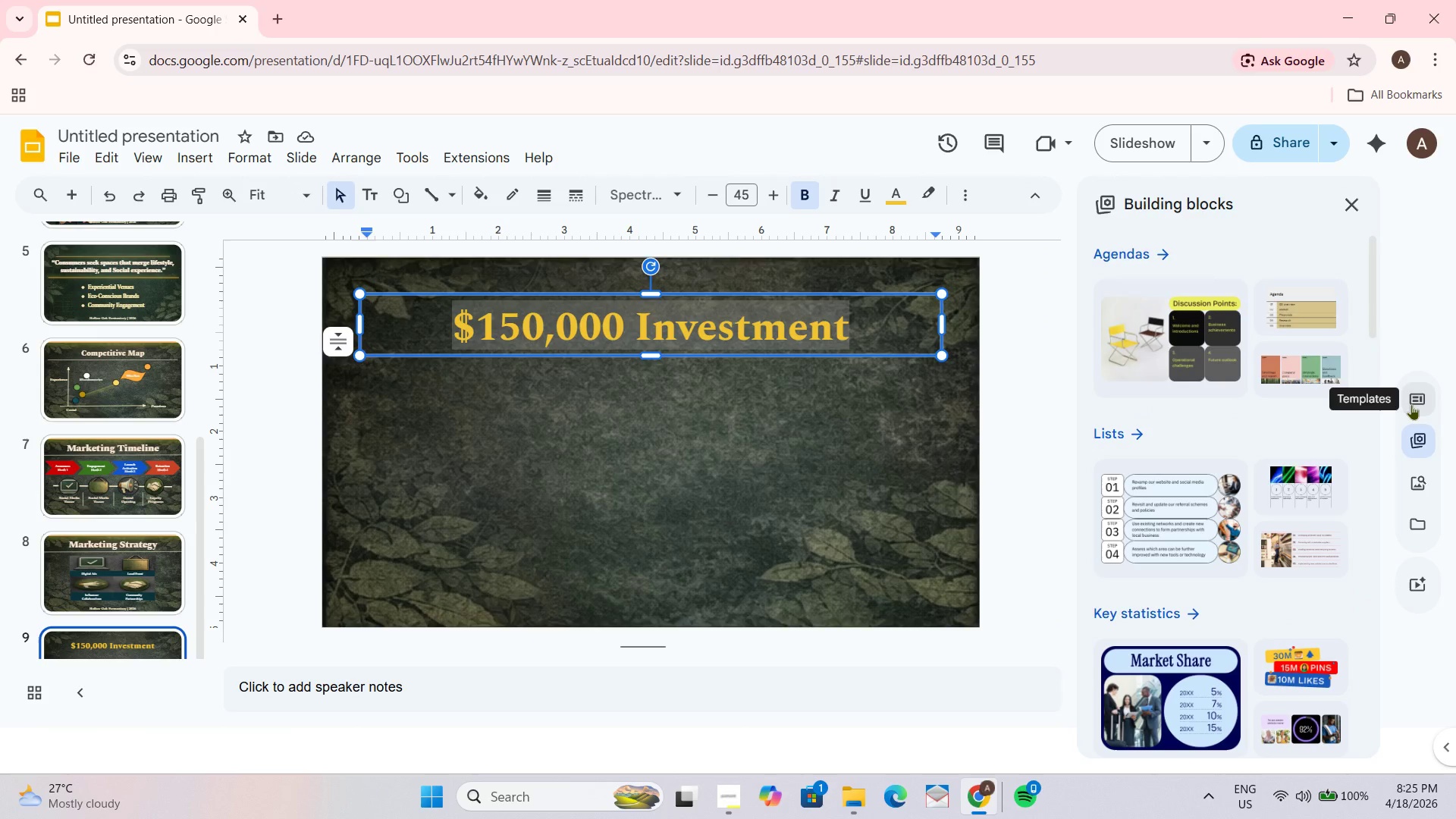 
left_click([1411, 402])
 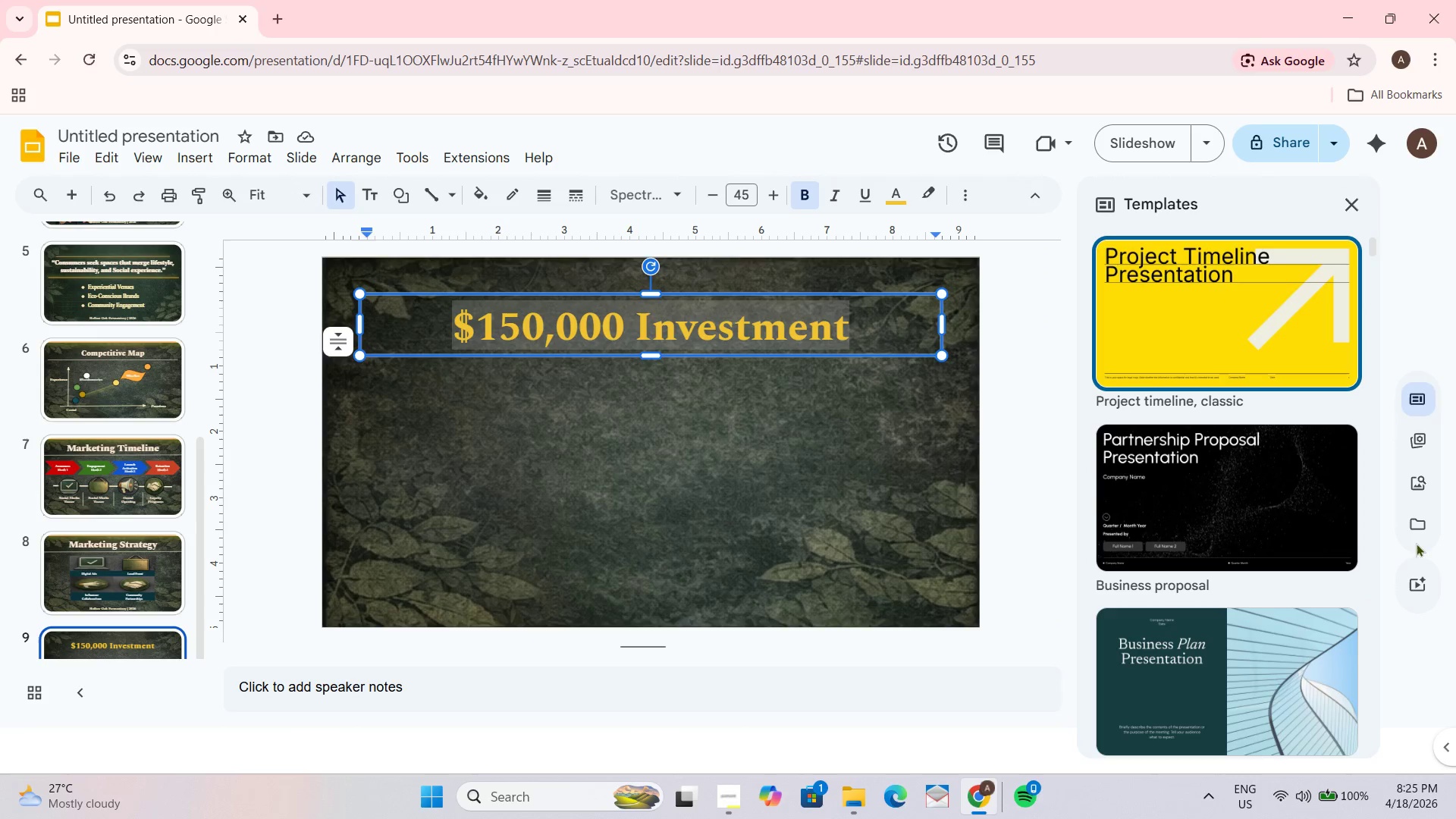 
left_click([1422, 582])
 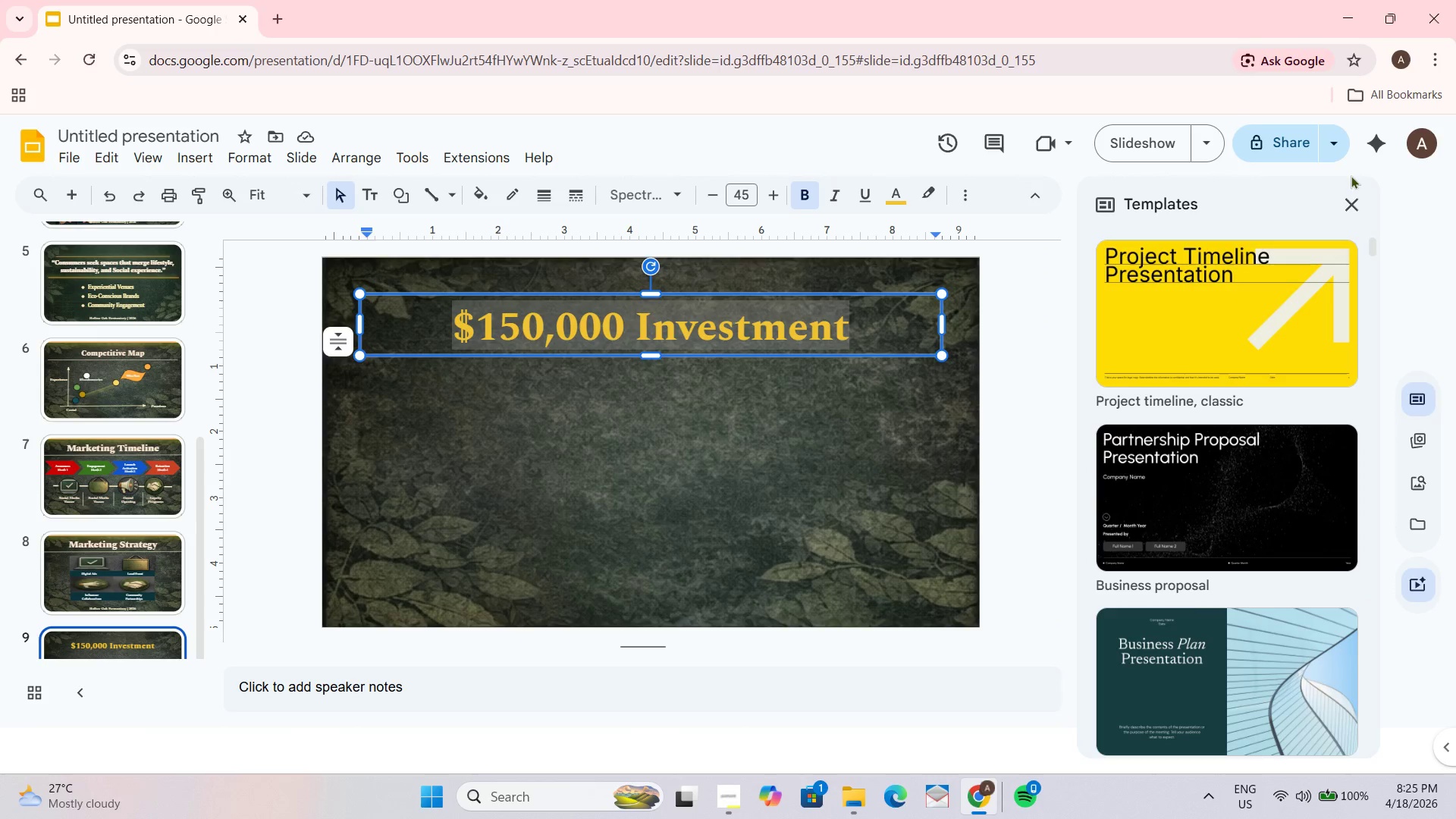 
left_click([1349, 209])
 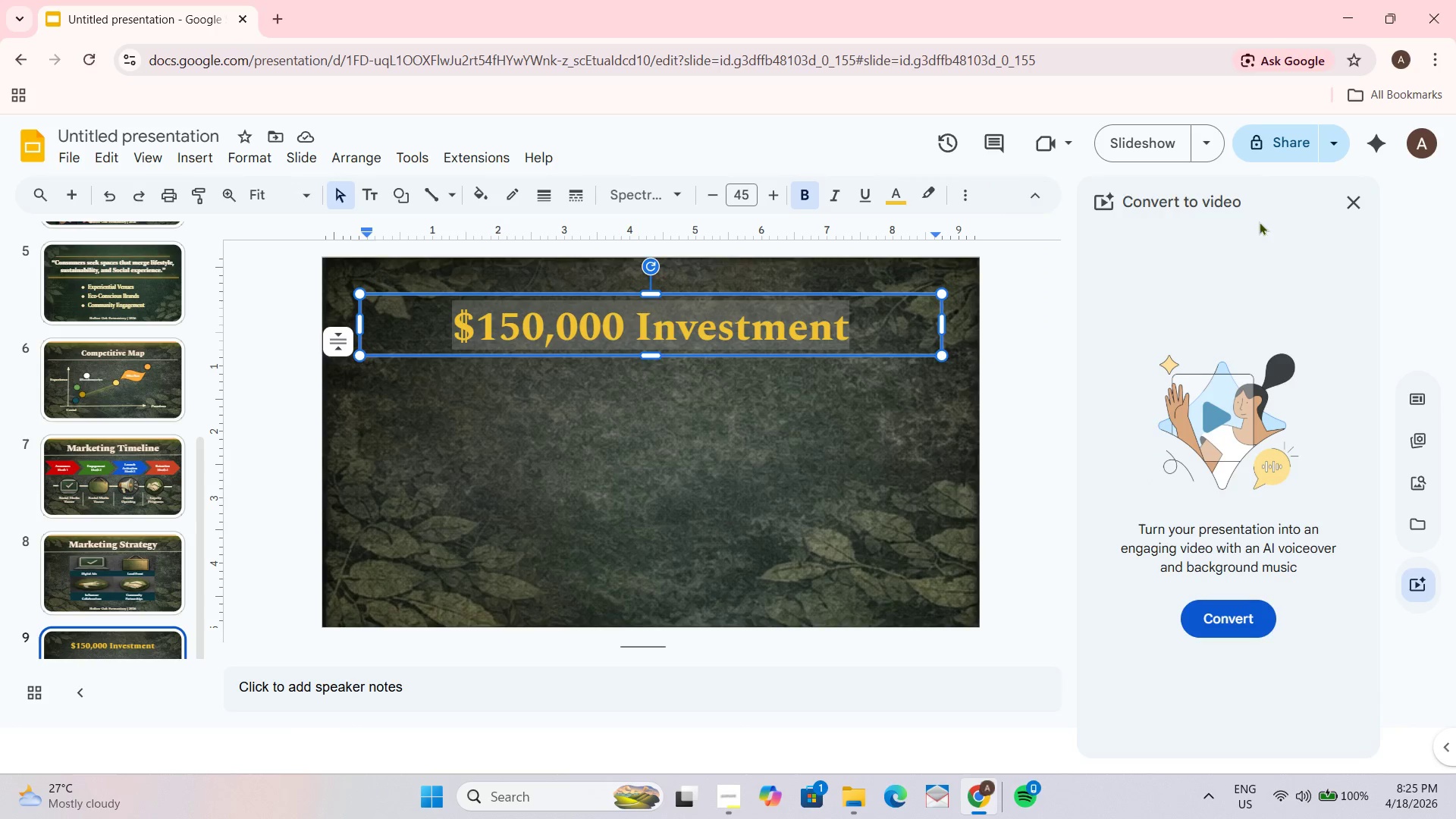 
left_click([1352, 203])
 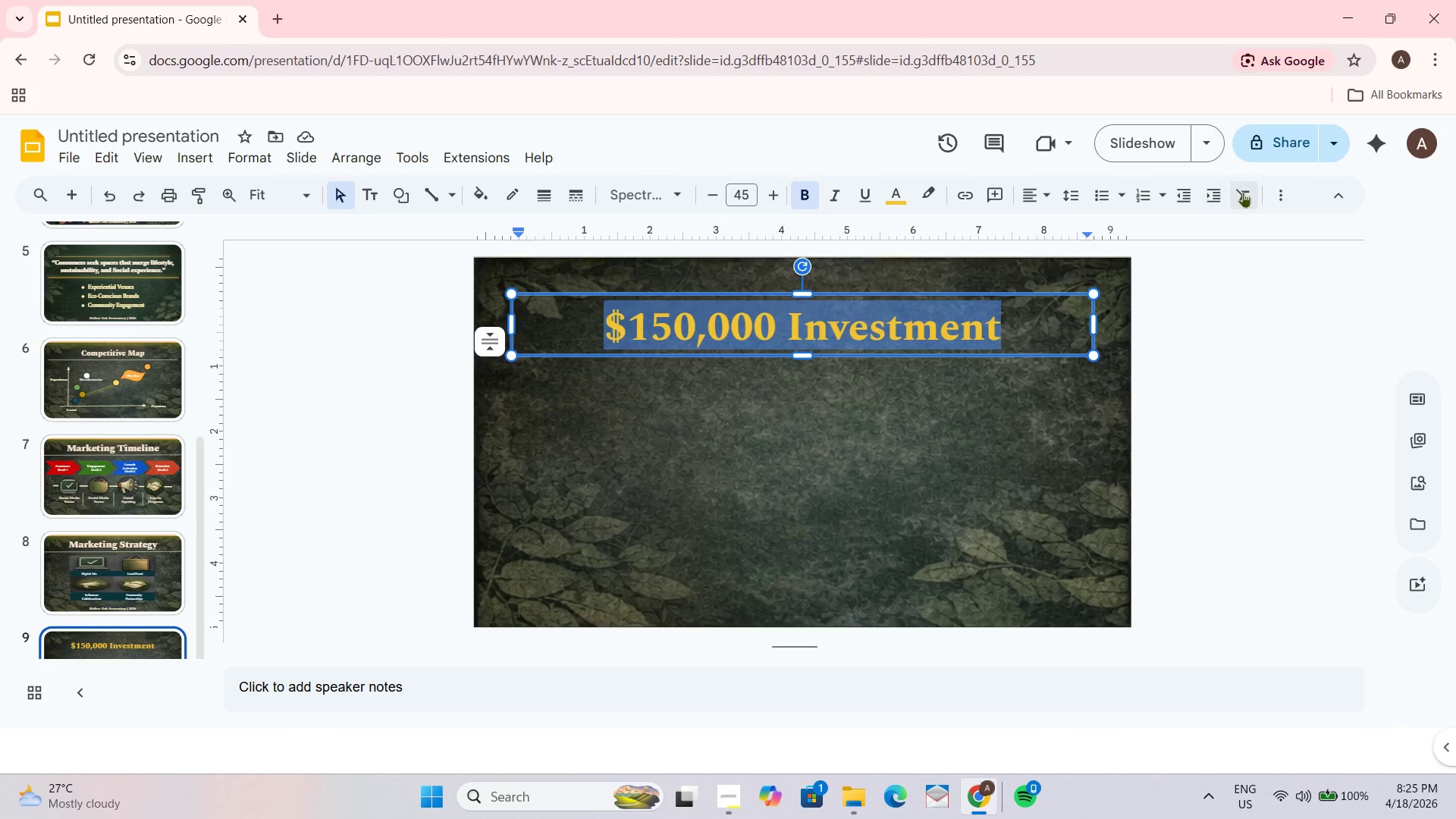 
left_click([1274, 187])
 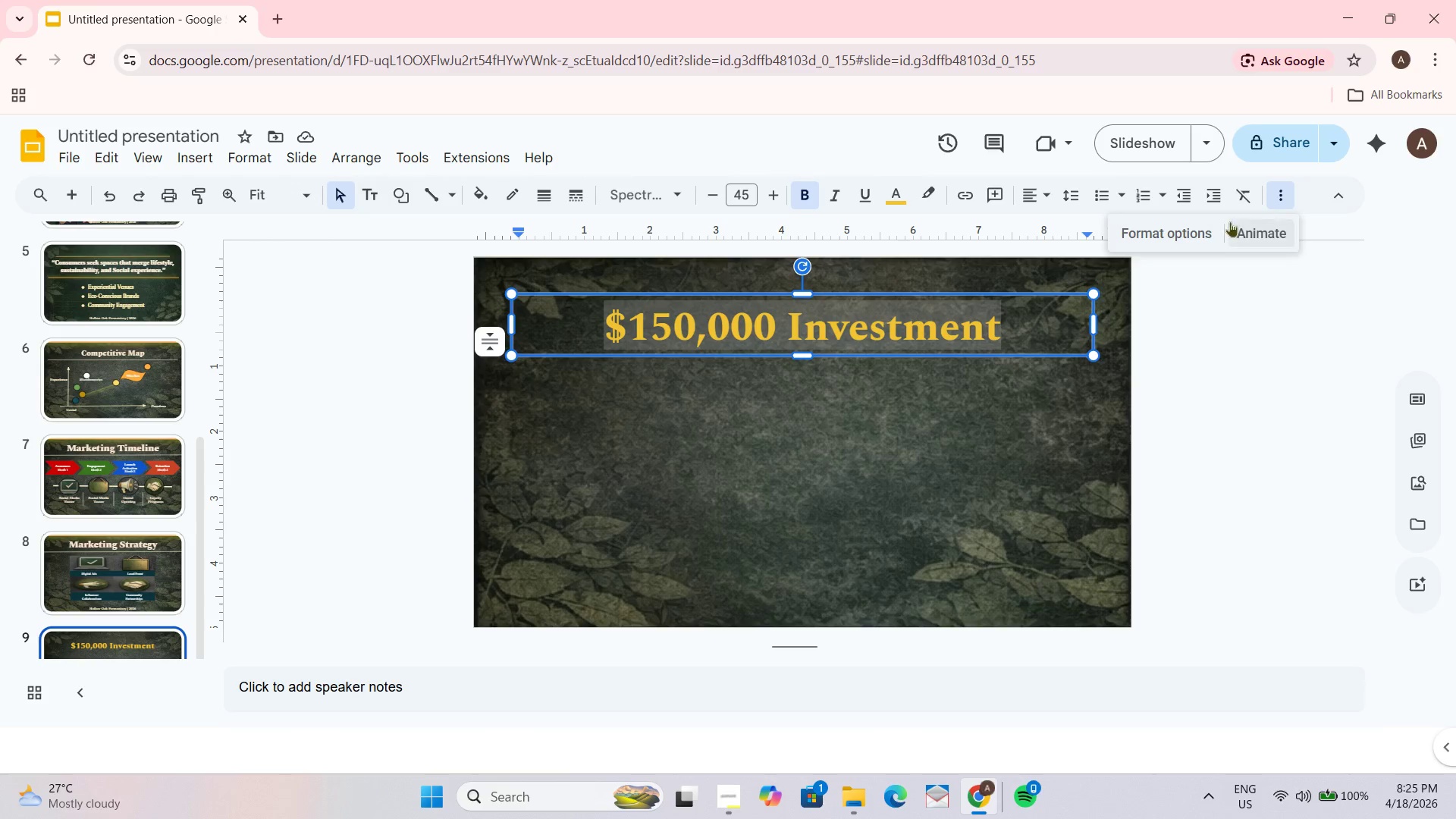 
left_click([1191, 232])
 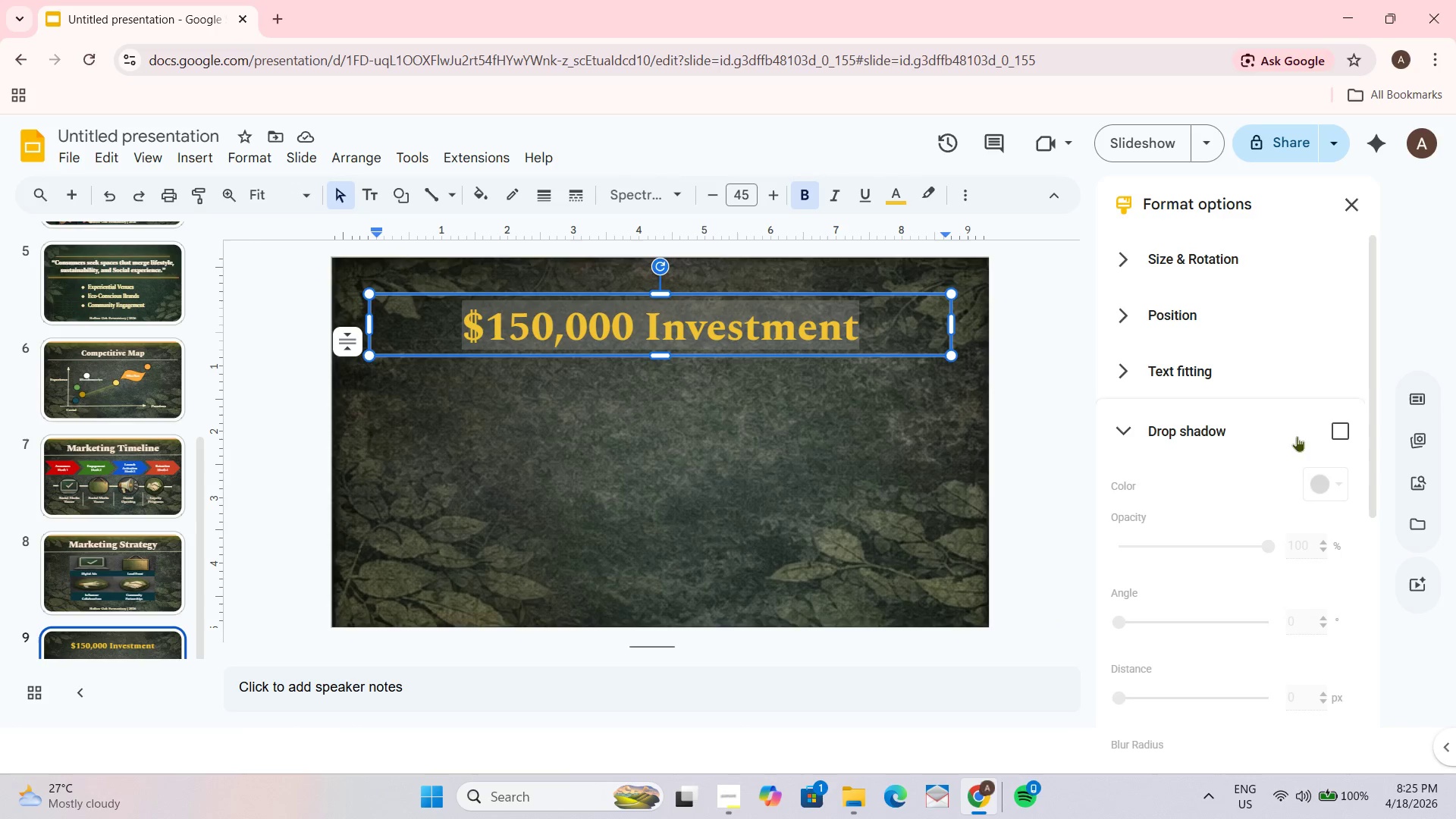 
left_click([1333, 428])
 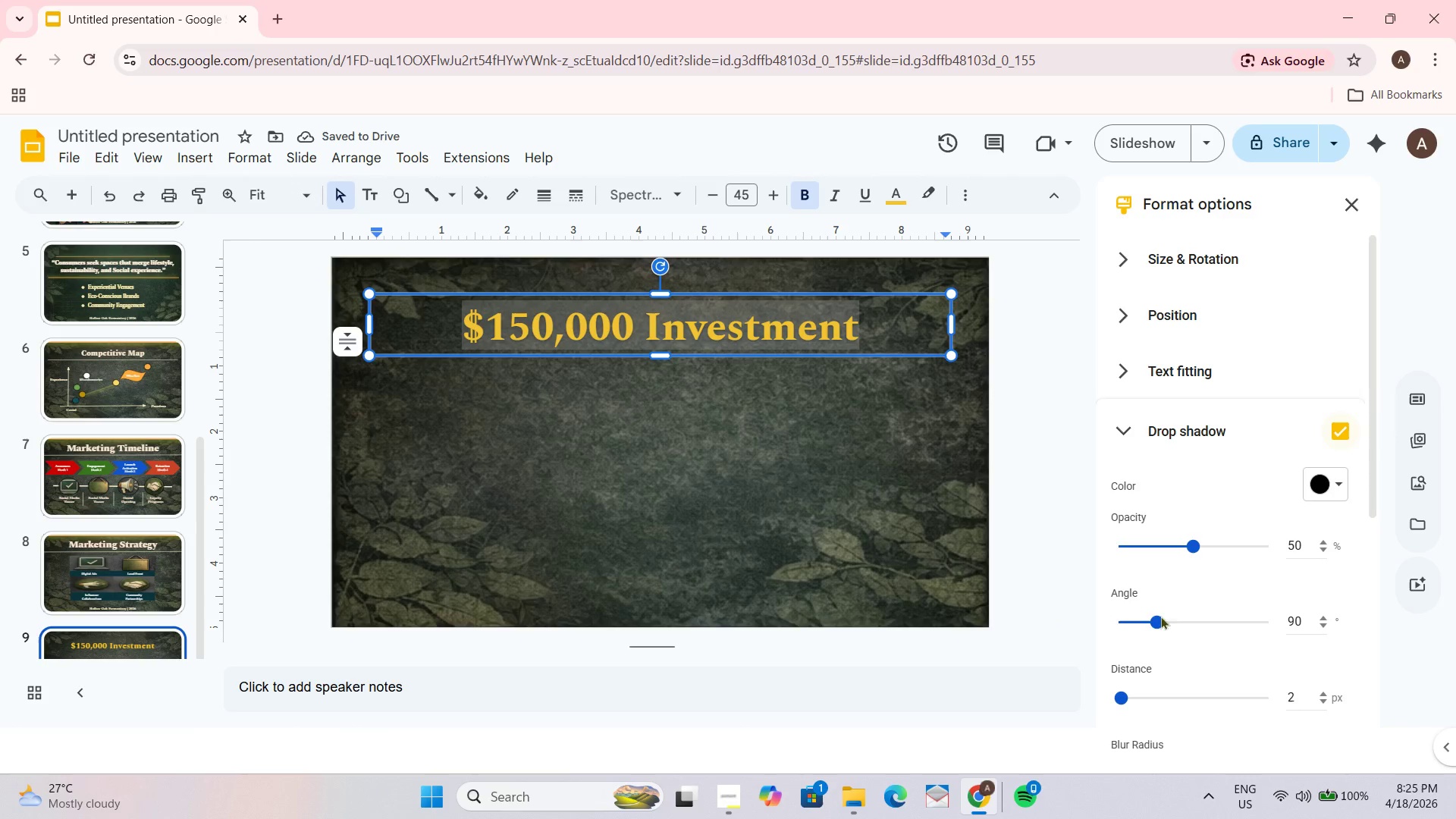 
left_click_drag(start_coordinate=[1194, 547], to_coordinate=[1253, 546])
 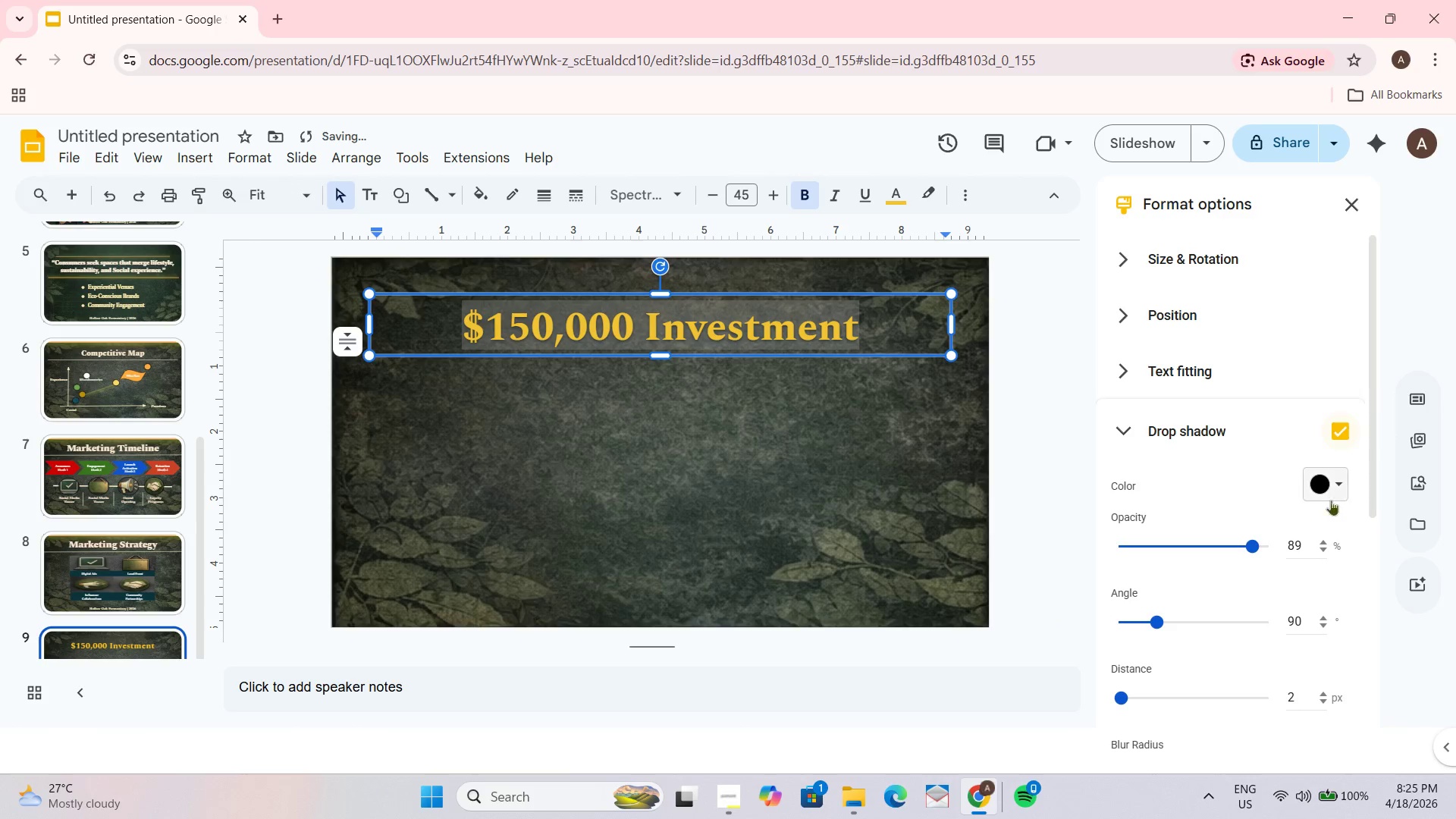 
left_click([1338, 484])
 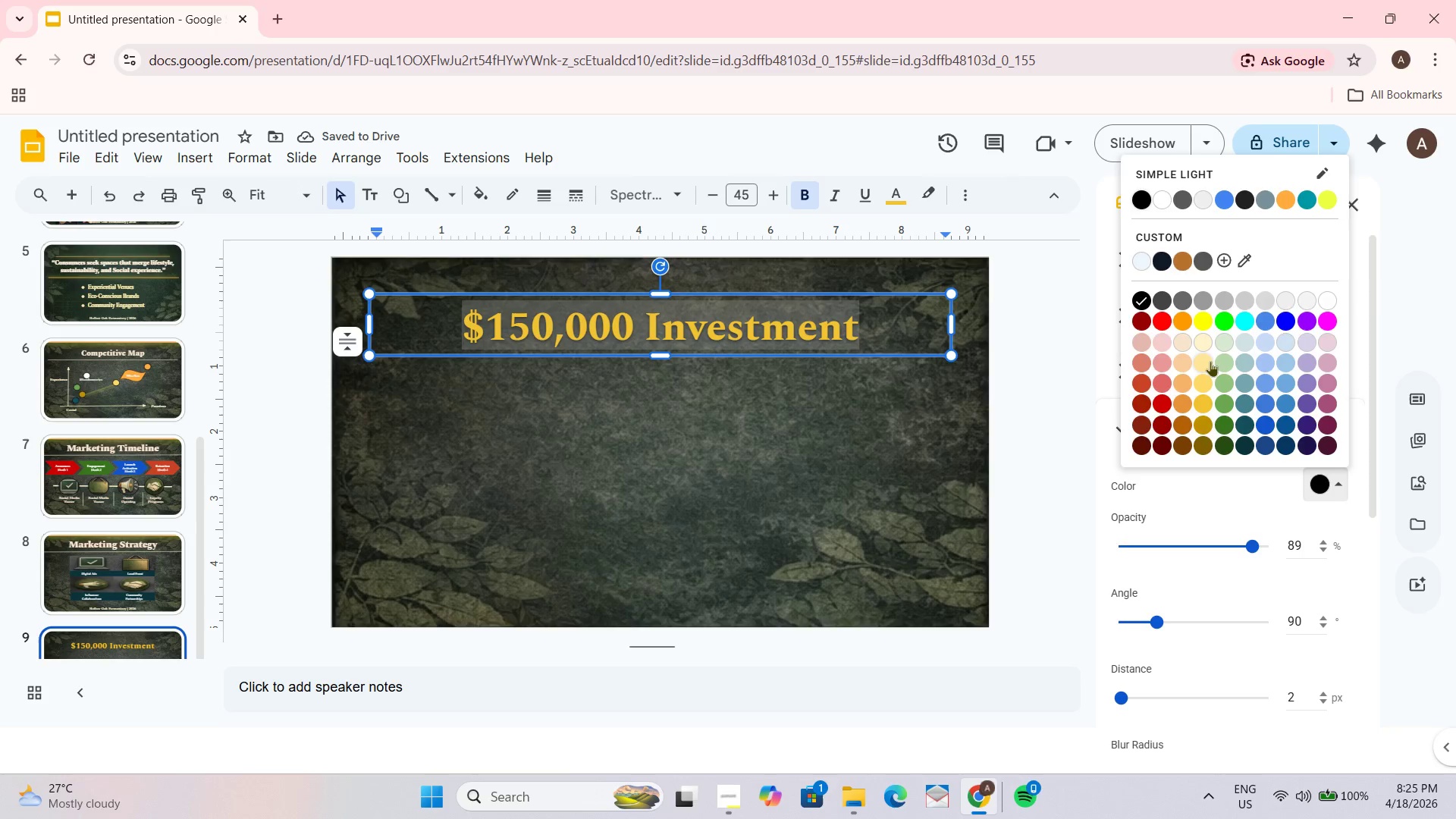 
left_click([1210, 322])
 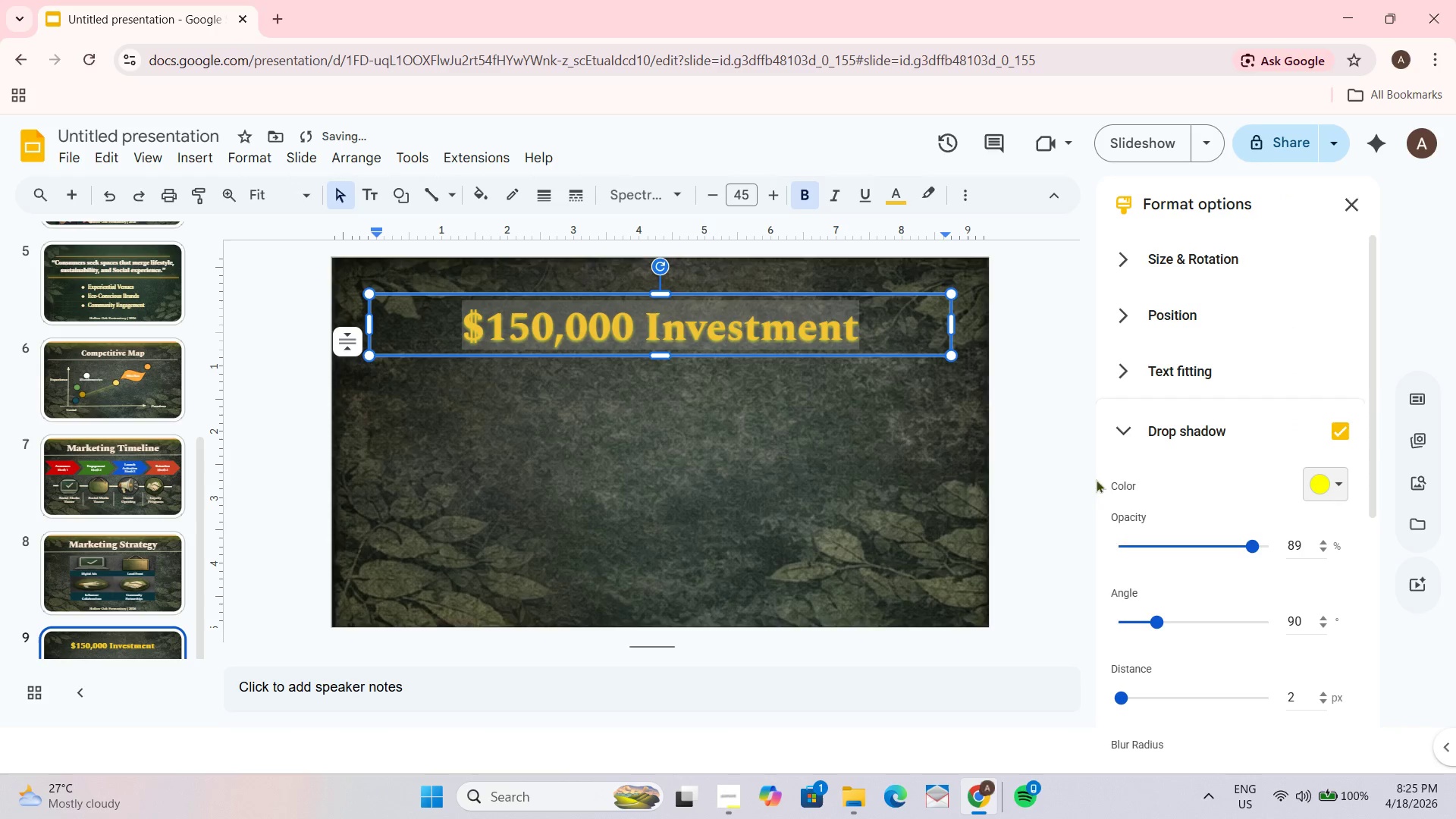 
left_click([1054, 488])
 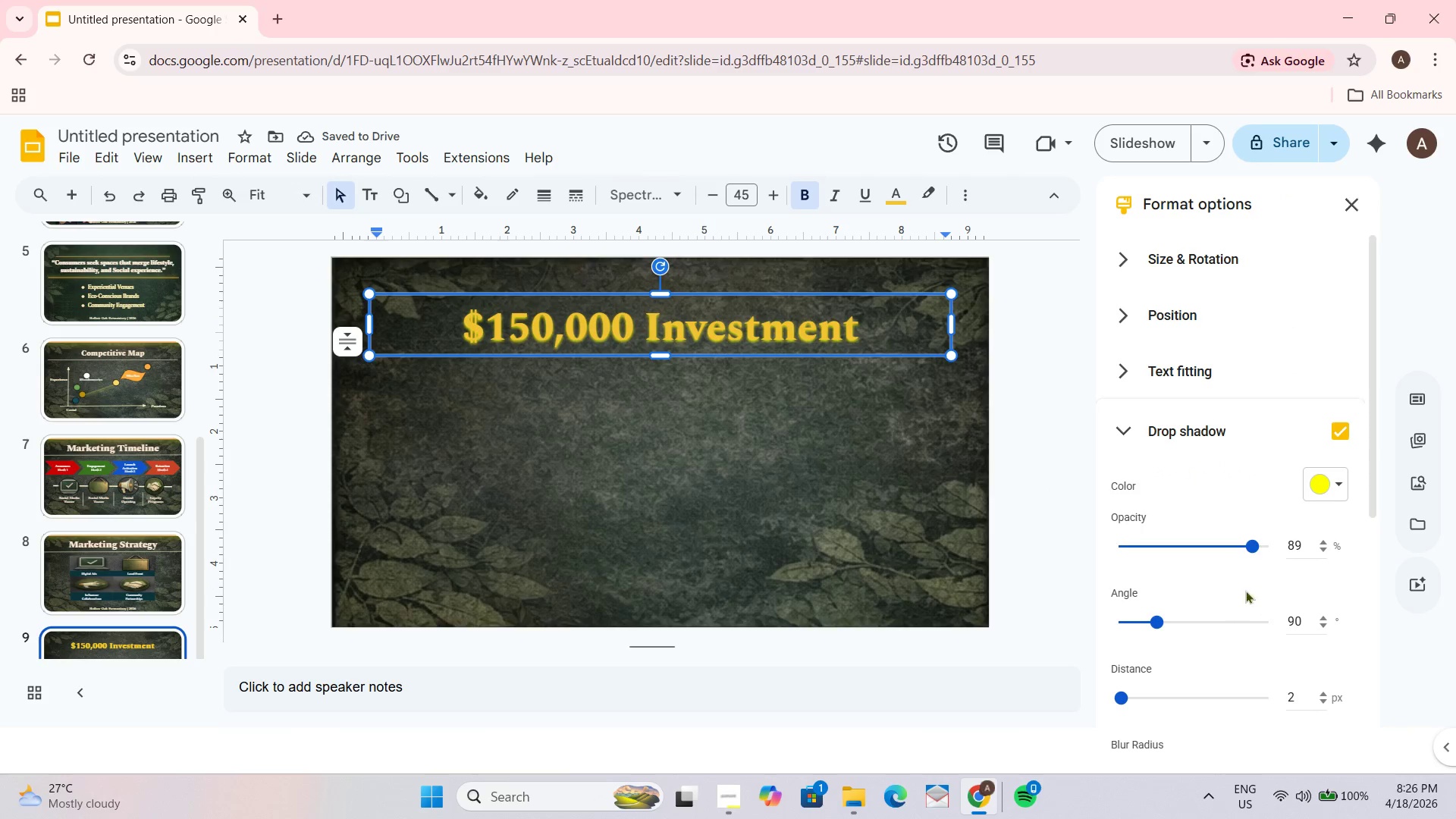 
left_click_drag(start_coordinate=[1255, 541], to_coordinate=[1207, 534])
 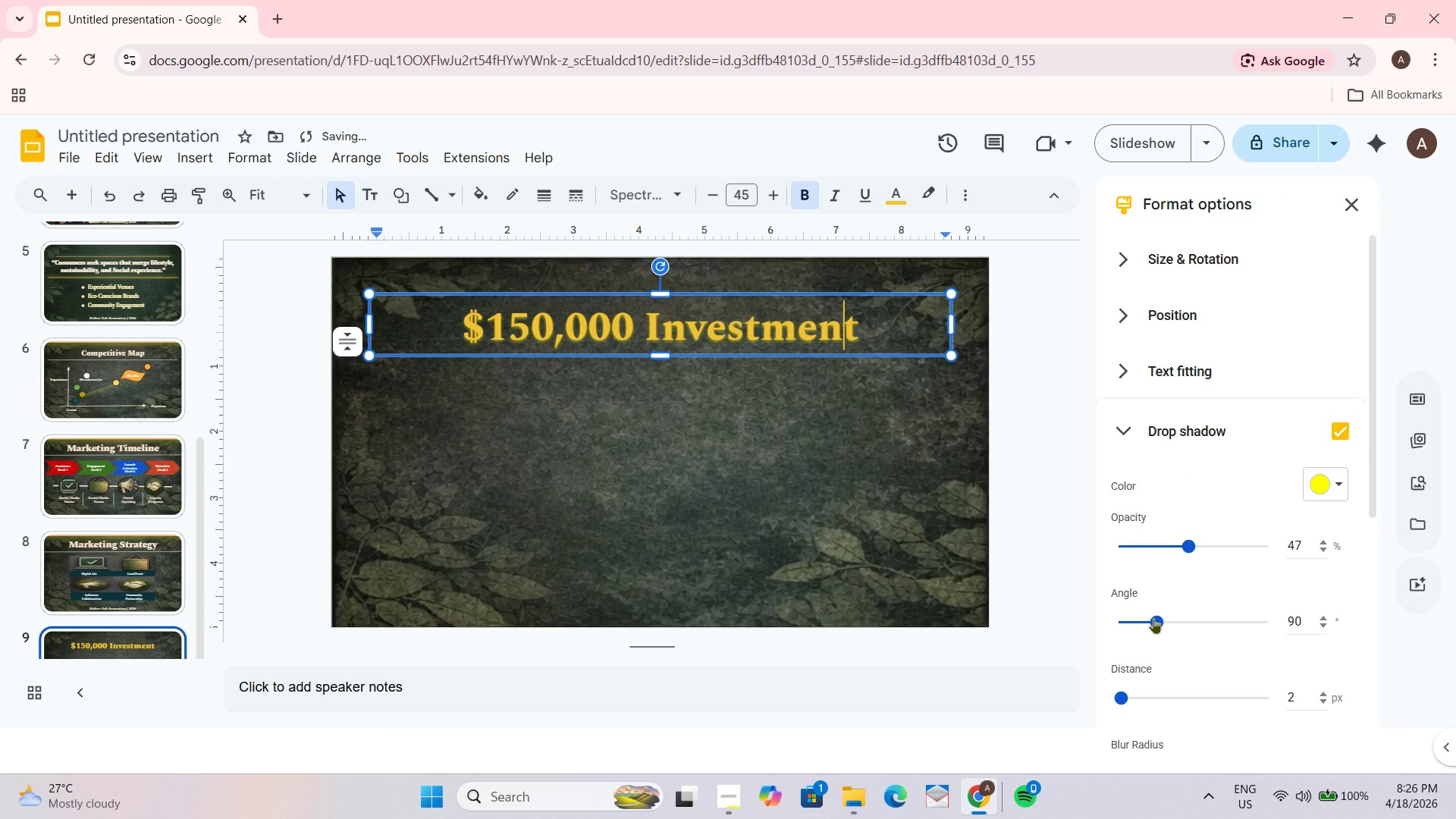 
left_click_drag(start_coordinate=[1153, 618], to_coordinate=[1222, 613])
 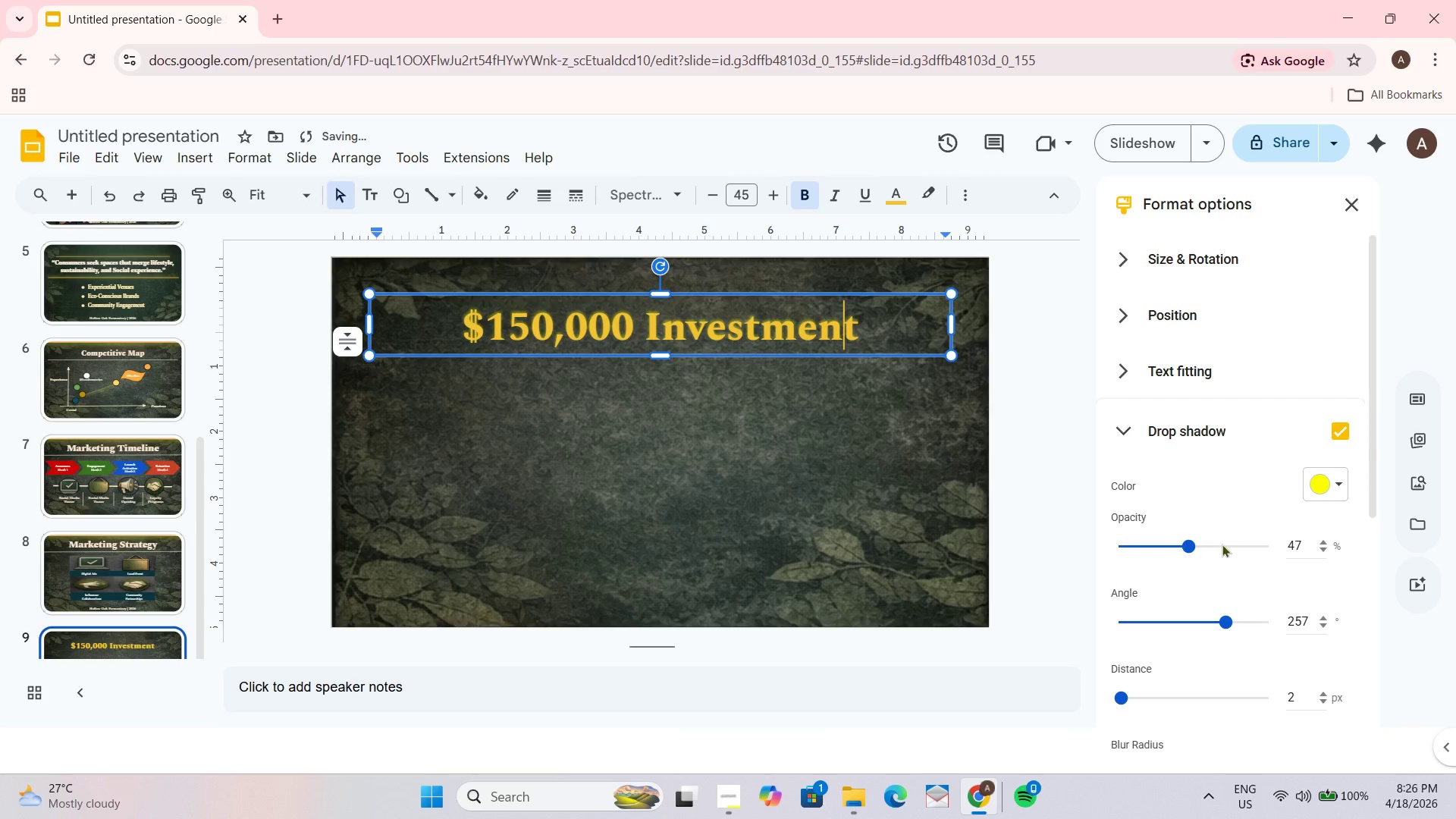 
left_click_drag(start_coordinate=[1222, 544], to_coordinate=[1271, 544])
 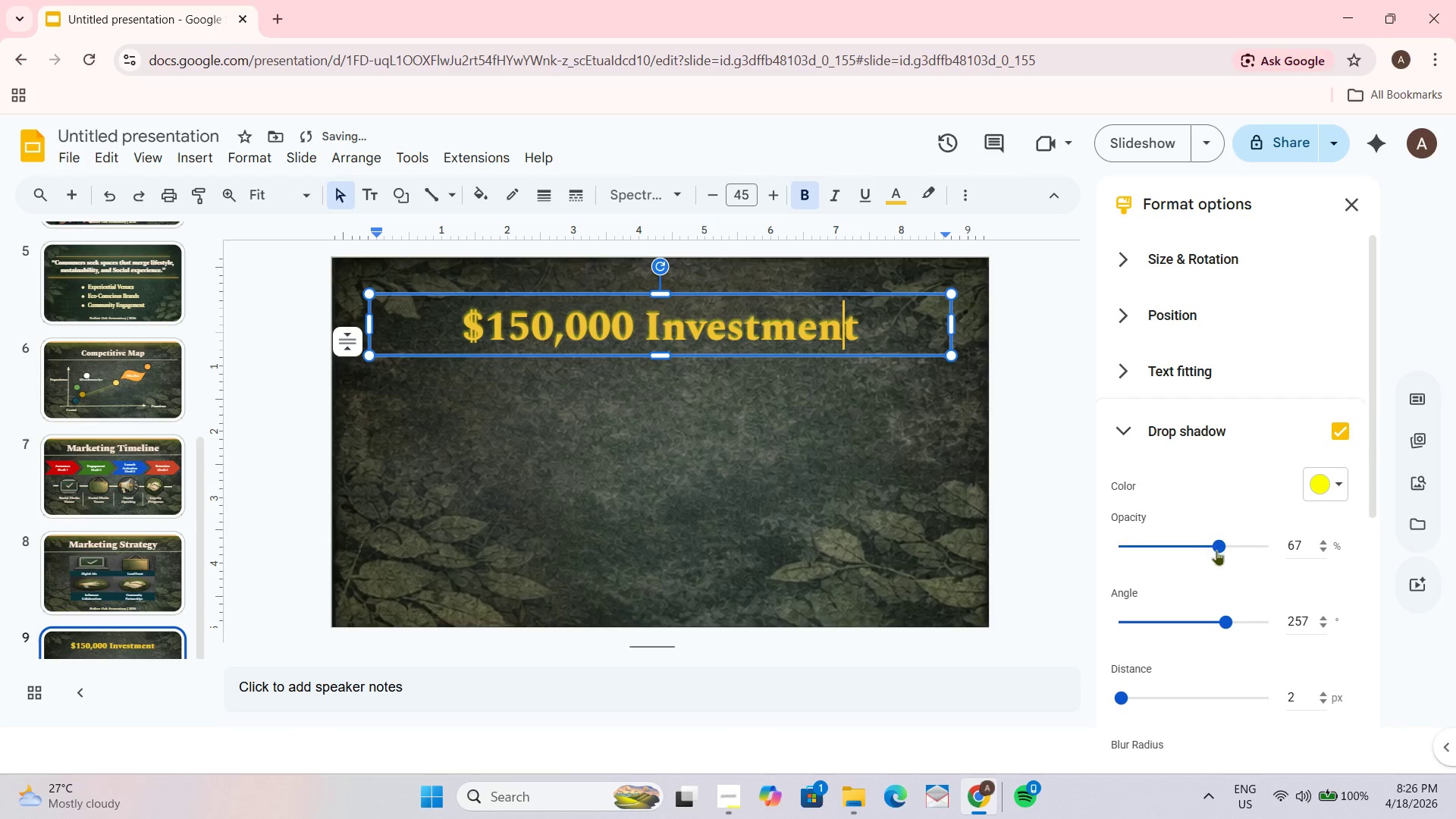 
left_click_drag(start_coordinate=[1216, 548], to_coordinate=[1285, 547])
 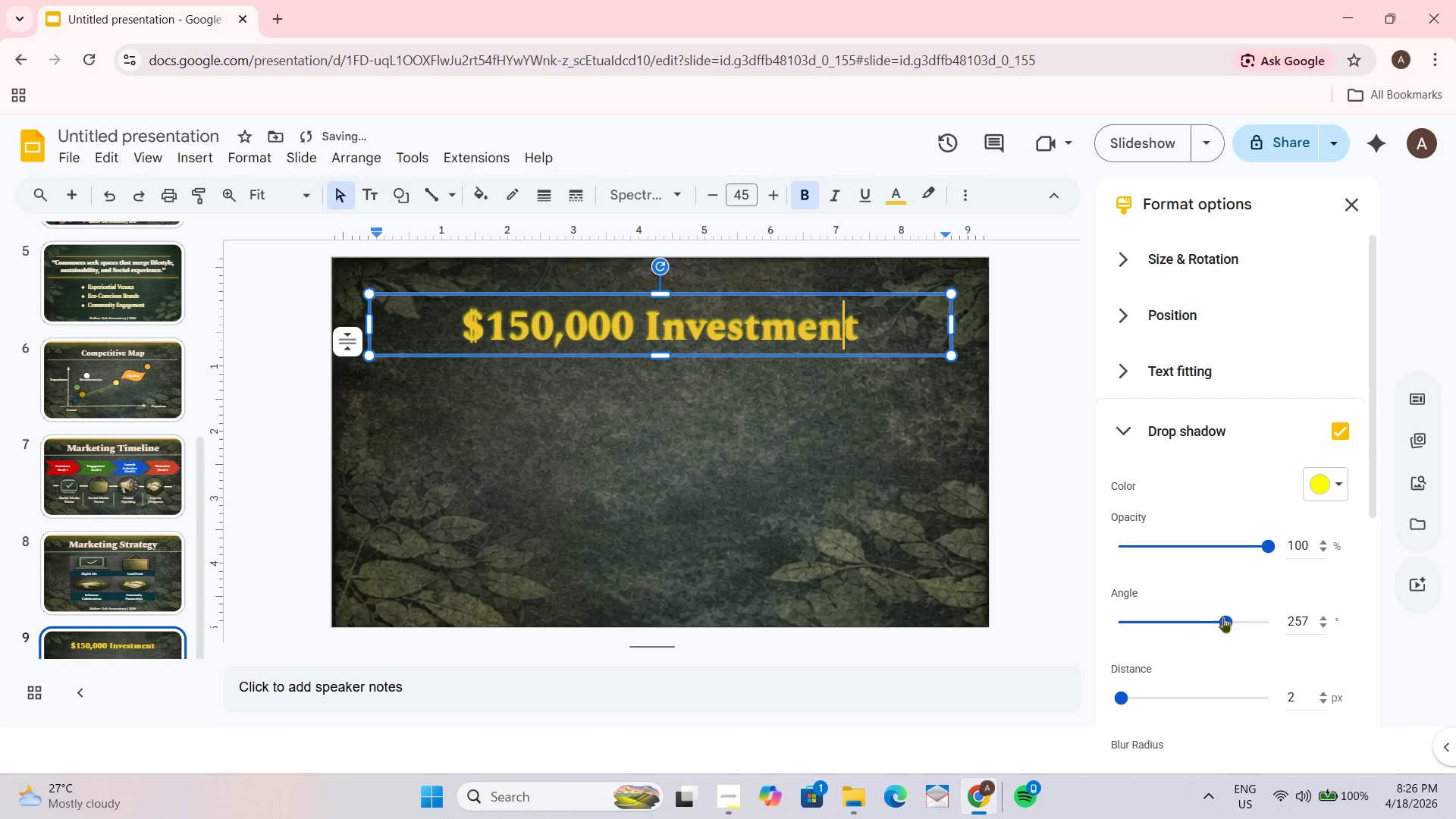 
left_click_drag(start_coordinate=[1224, 625], to_coordinate=[1162, 622])
 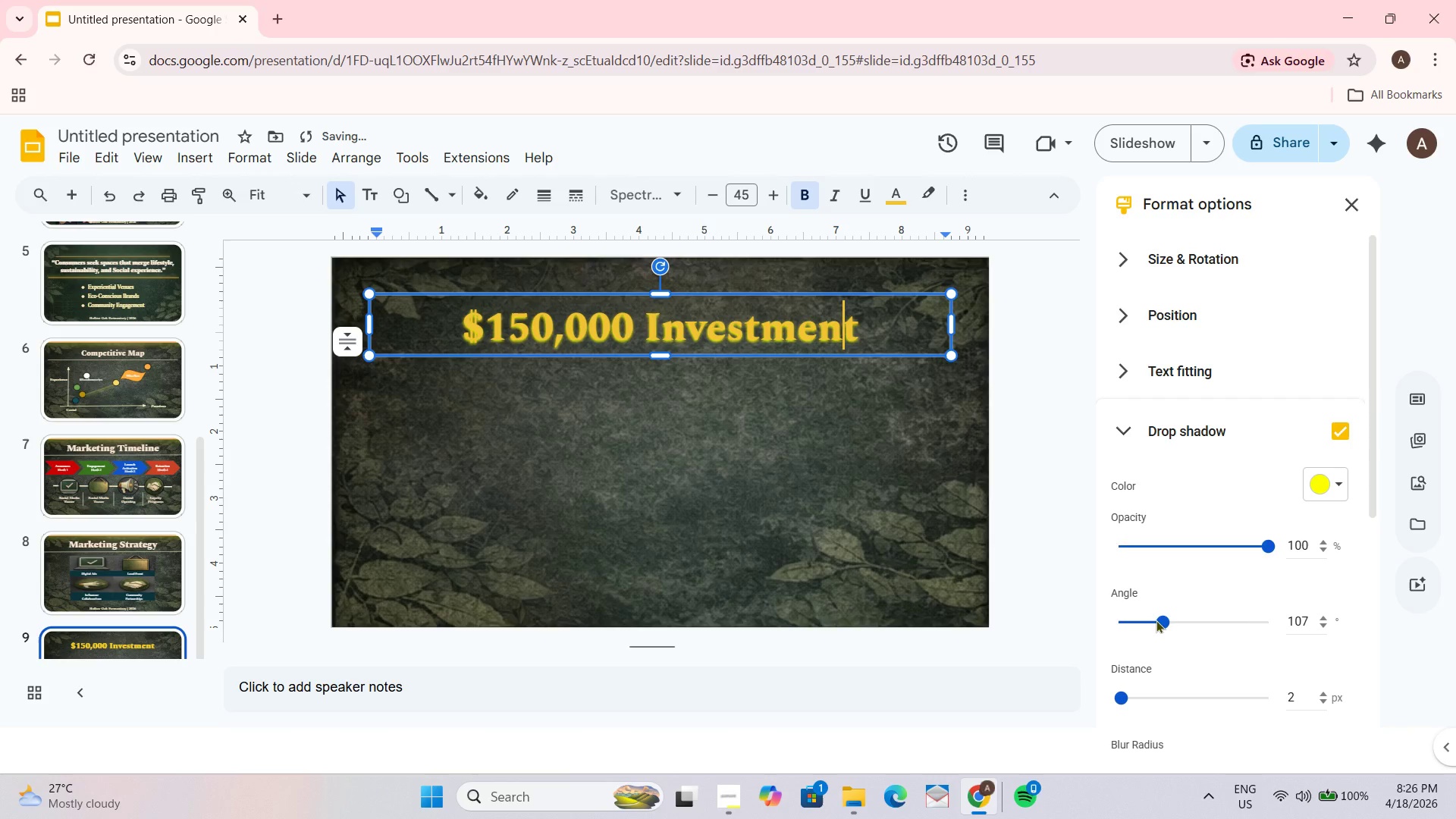 
left_click_drag(start_coordinate=[1157, 619], to_coordinate=[1183, 617])
 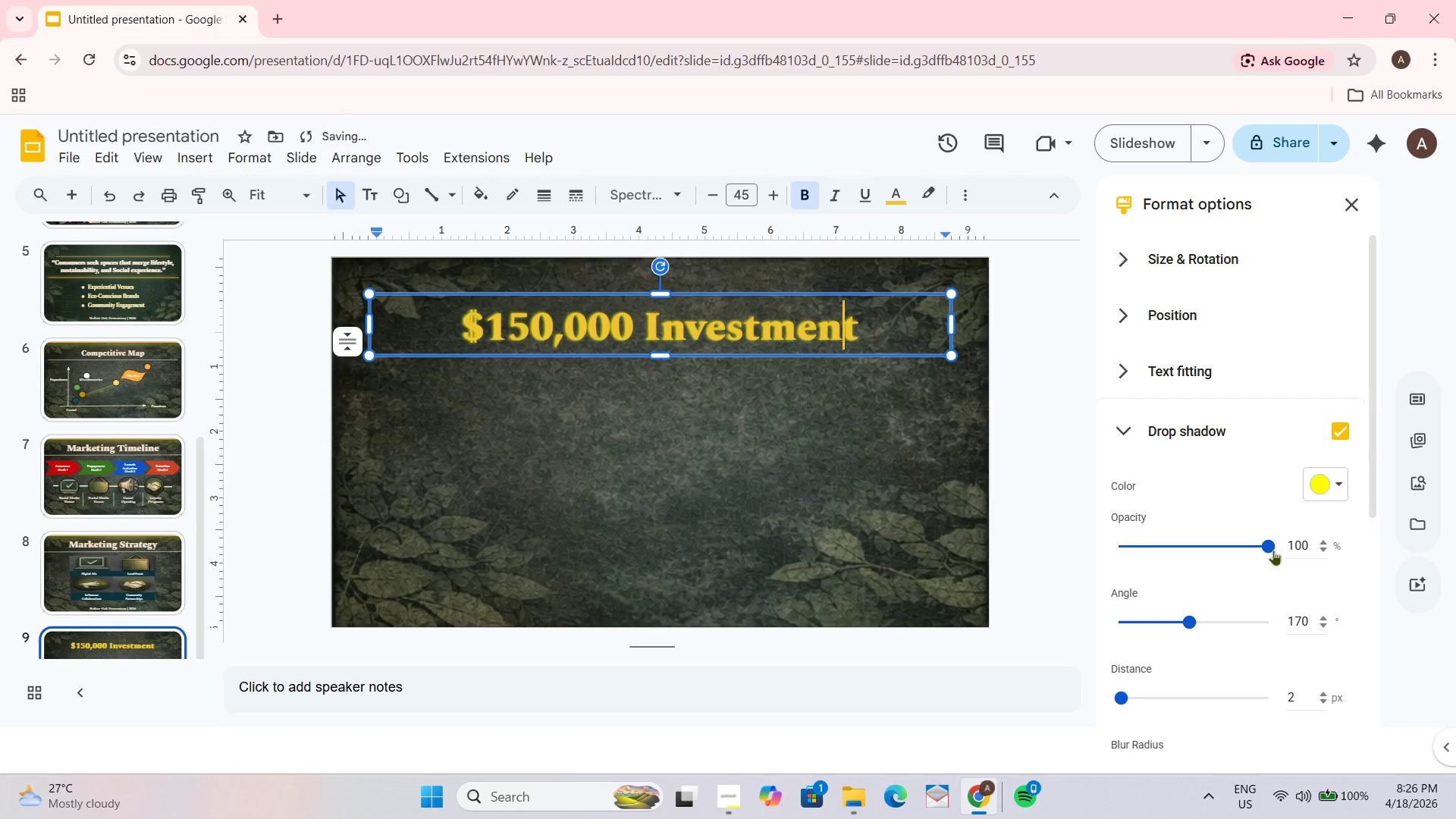 
left_click_drag(start_coordinate=[1272, 548], to_coordinate=[1189, 552])
 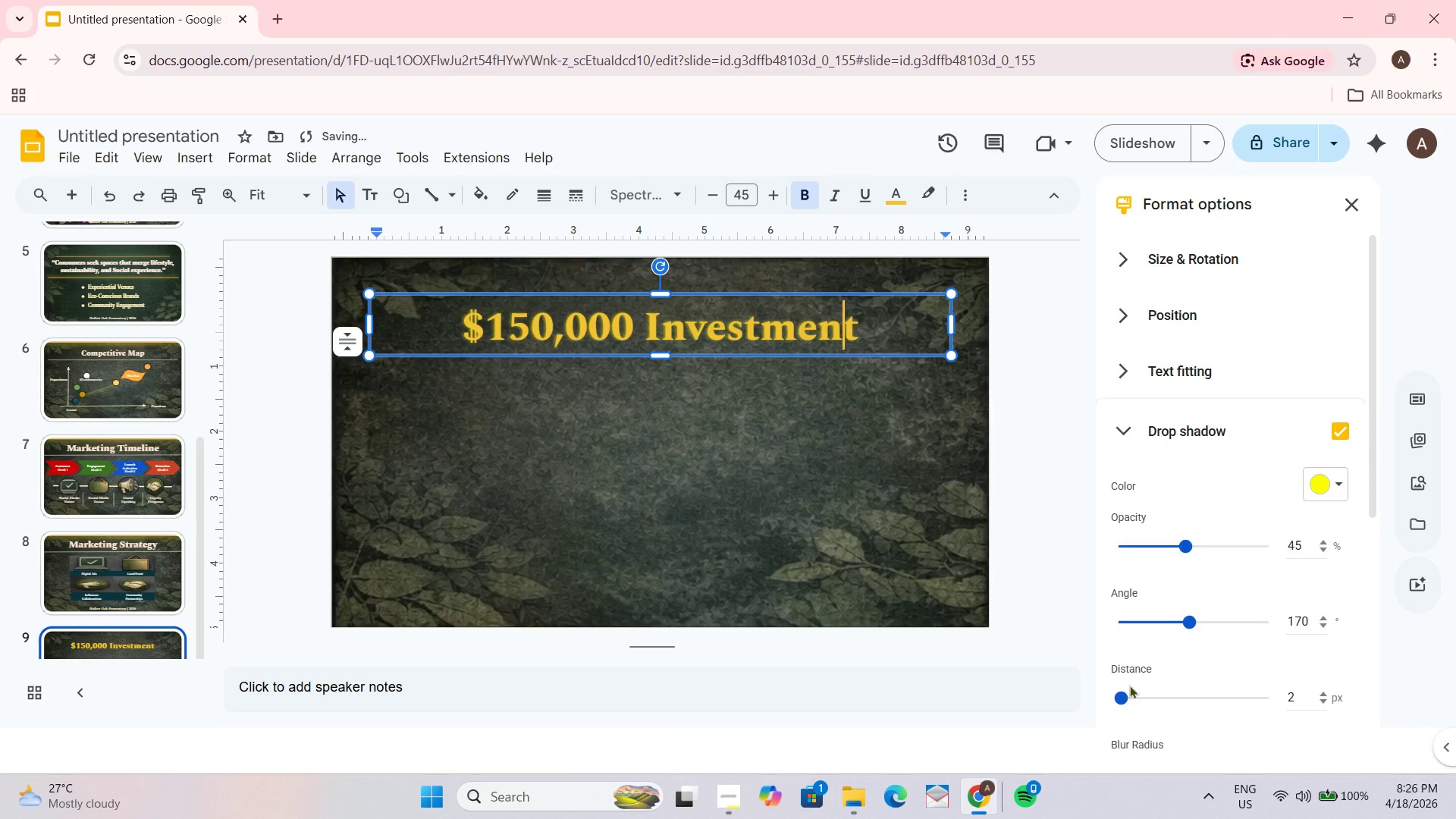 
left_click_drag(start_coordinate=[1124, 697], to_coordinate=[1125, 692])
 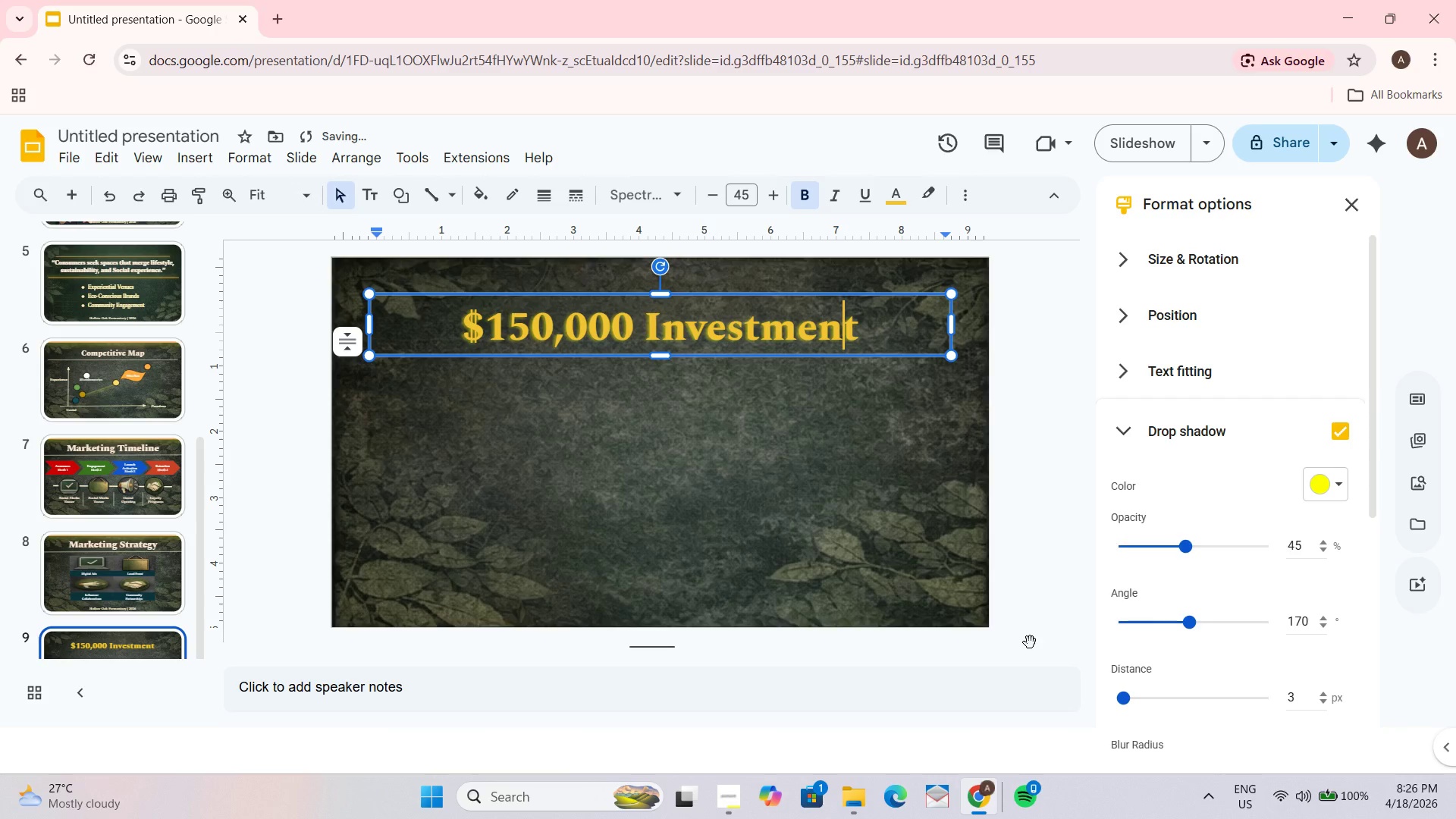 
scroll: coordinate [1137, 659], scroll_direction: down, amount: 1.0
 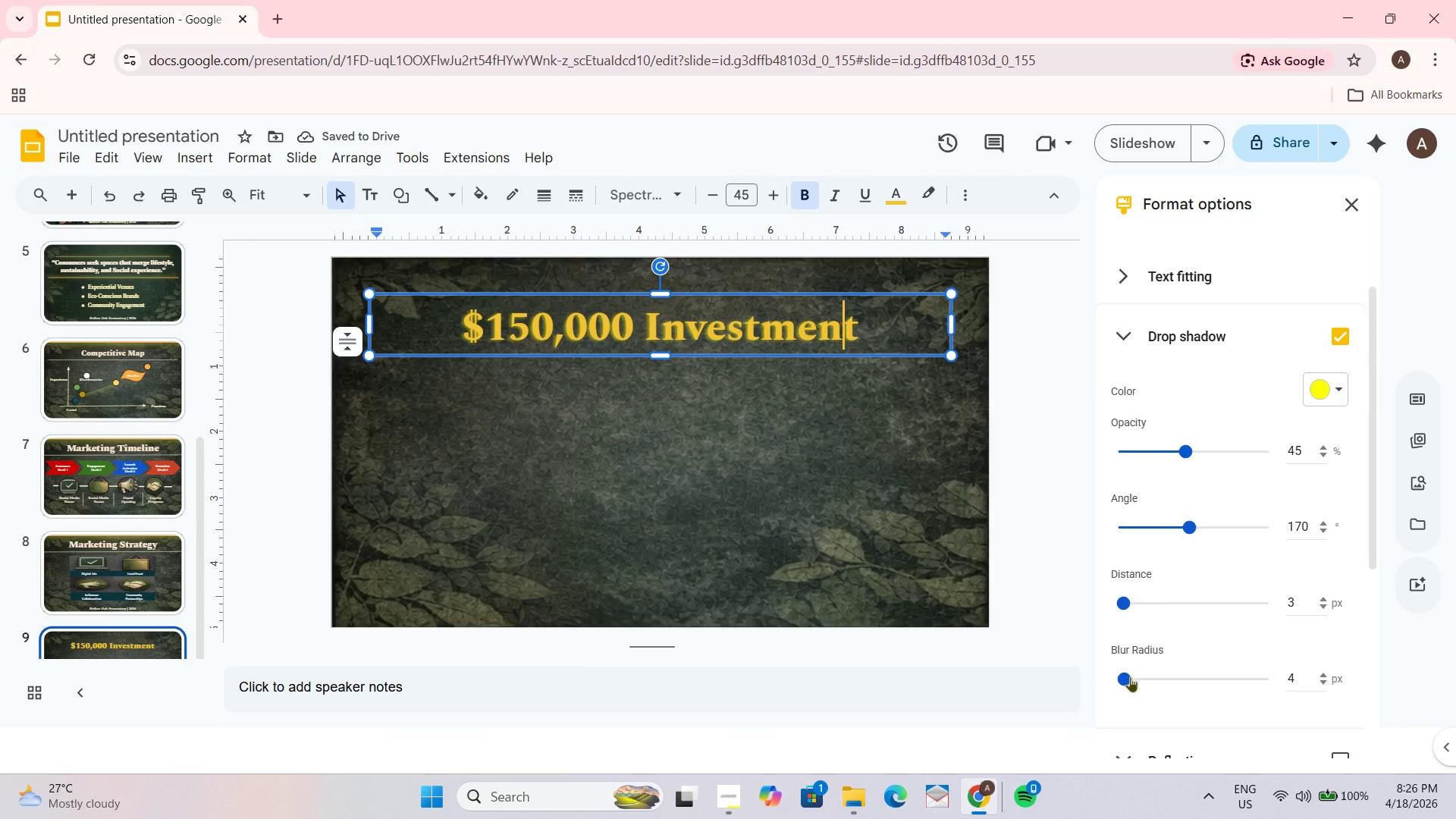 
left_click_drag(start_coordinate=[1130, 676], to_coordinate=[1172, 670])
 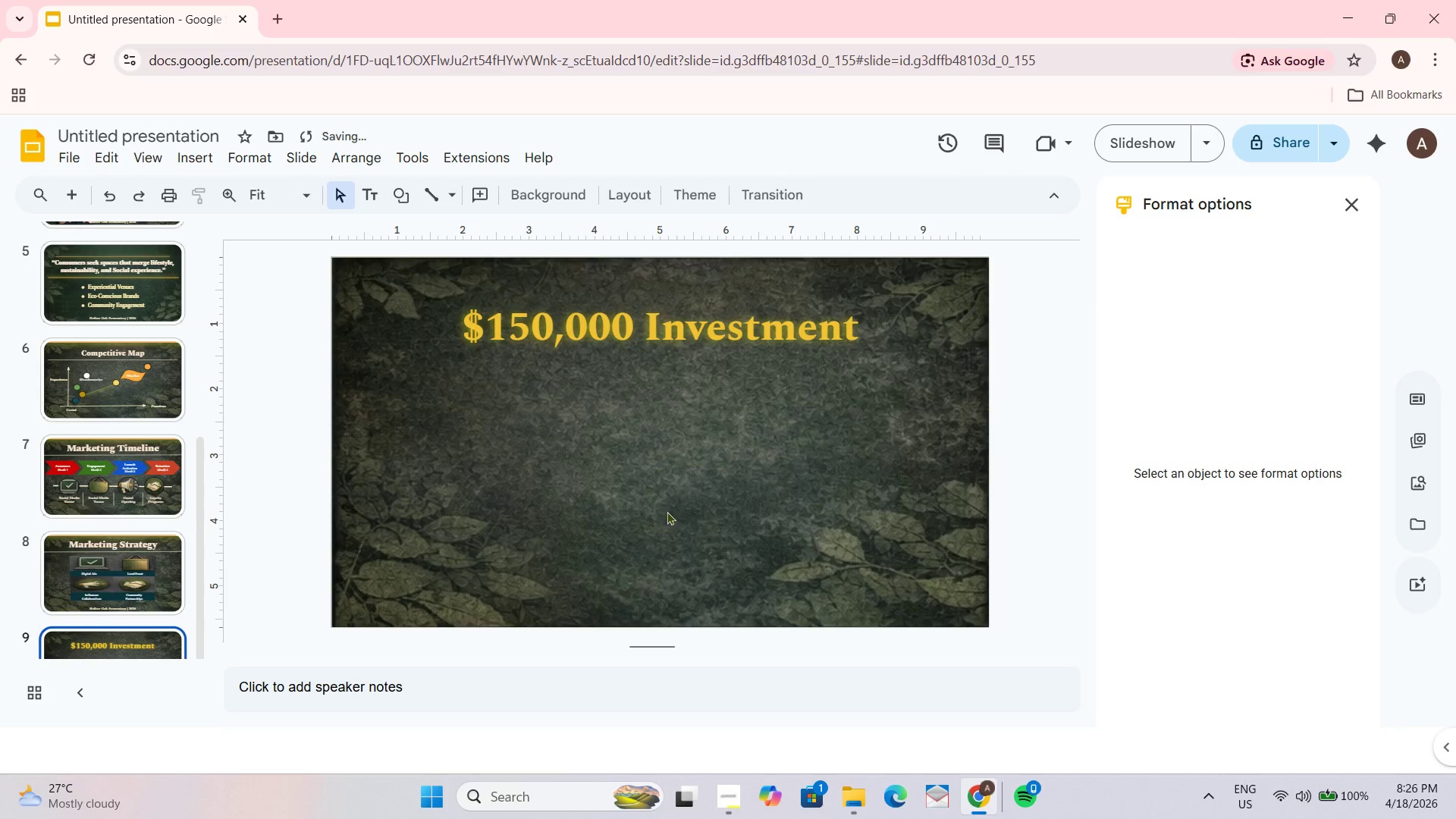 
left_click_drag(start_coordinate=[450, 353], to_coordinate=[504, 366])
 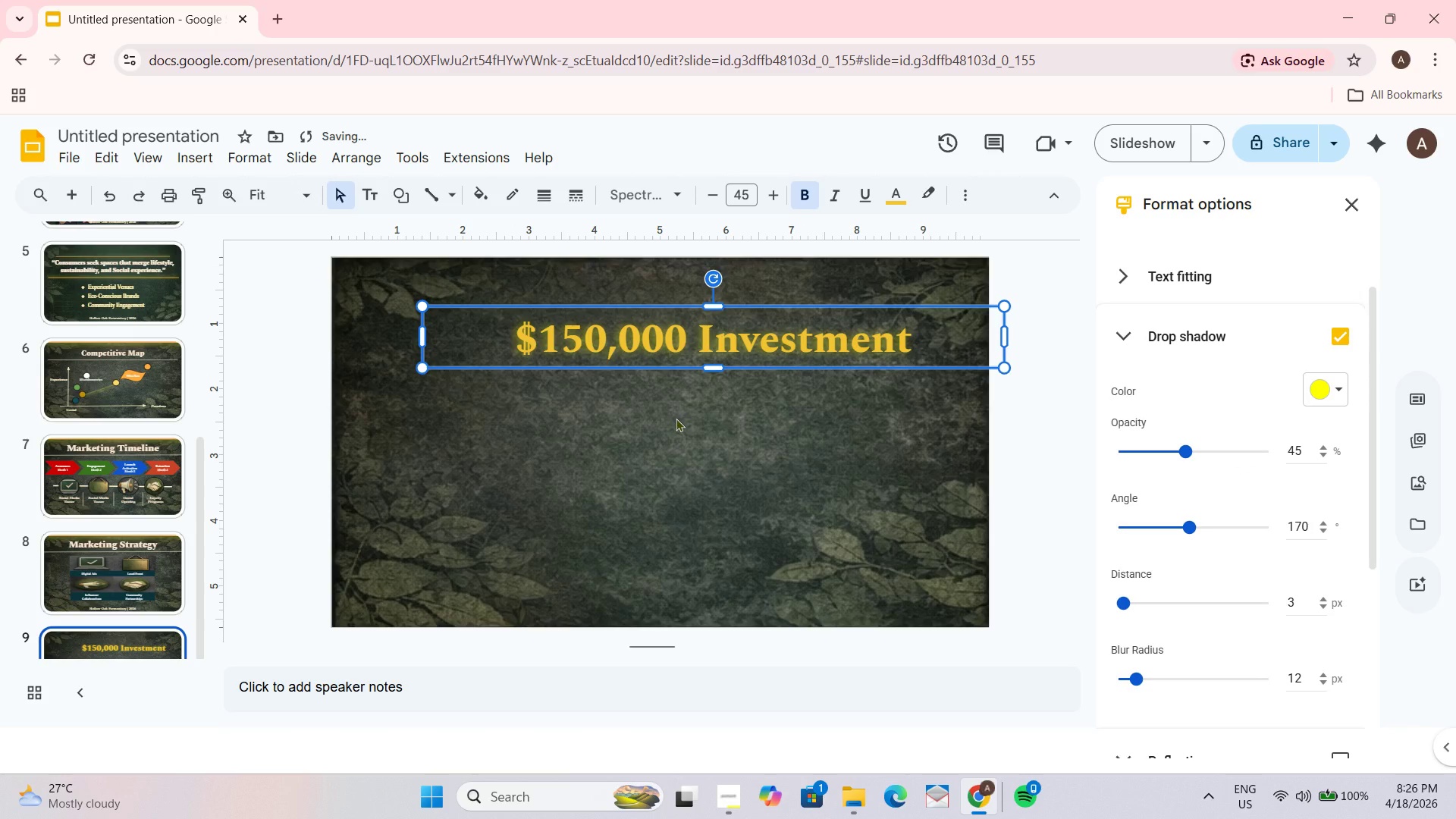 
key(Control+Z)
 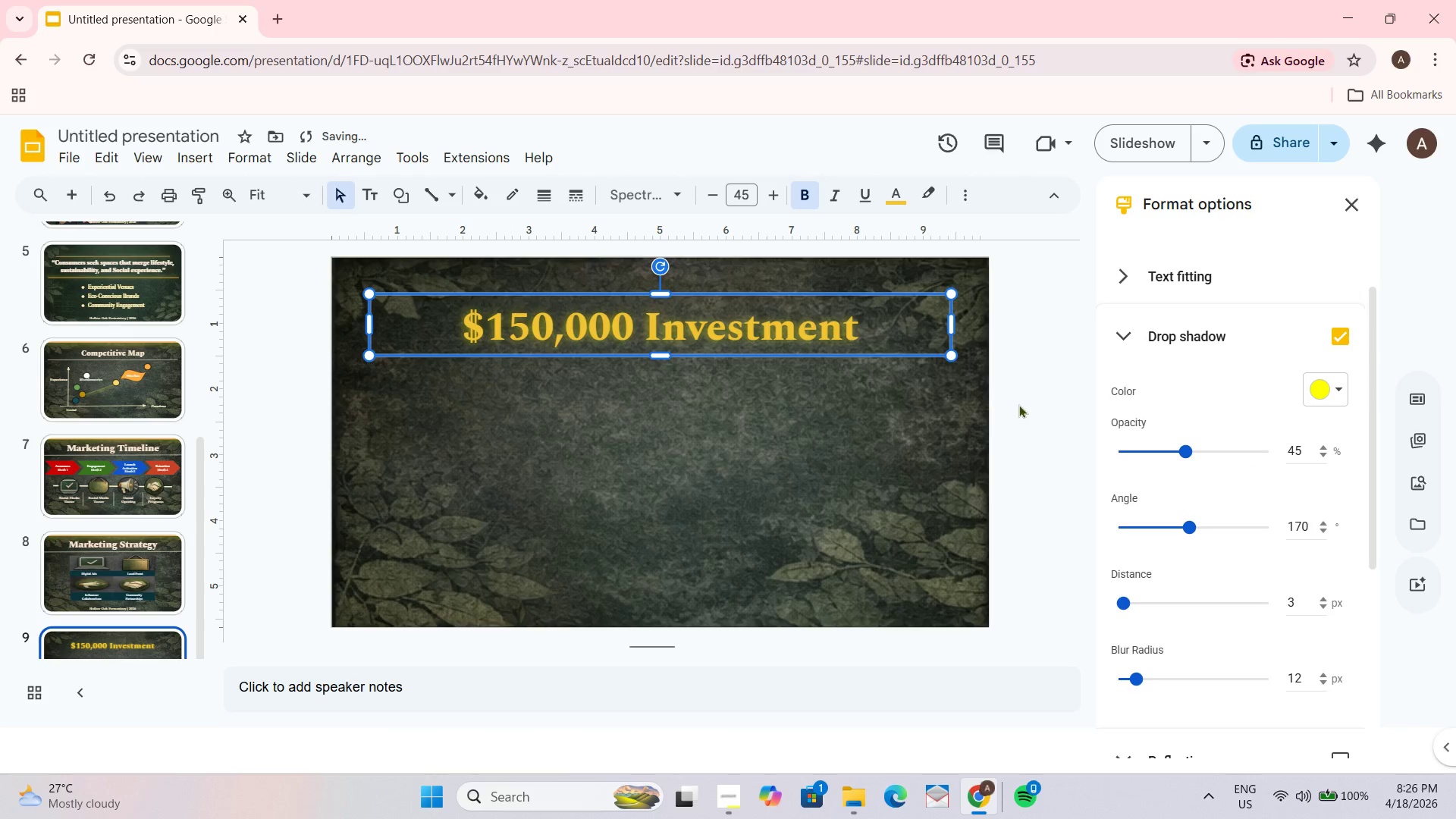 
left_click([1018, 402])
 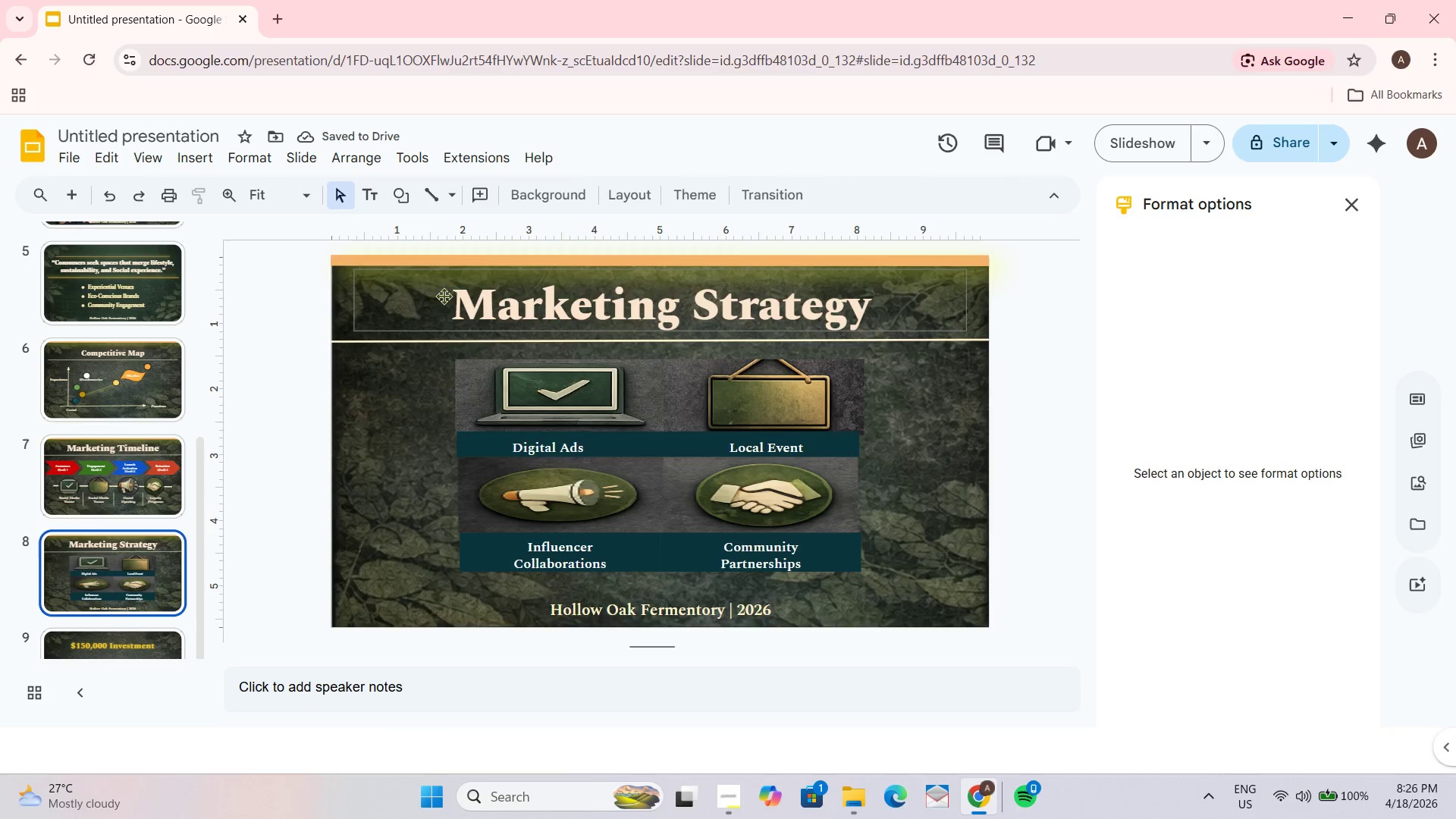 
left_click([417, 259])
 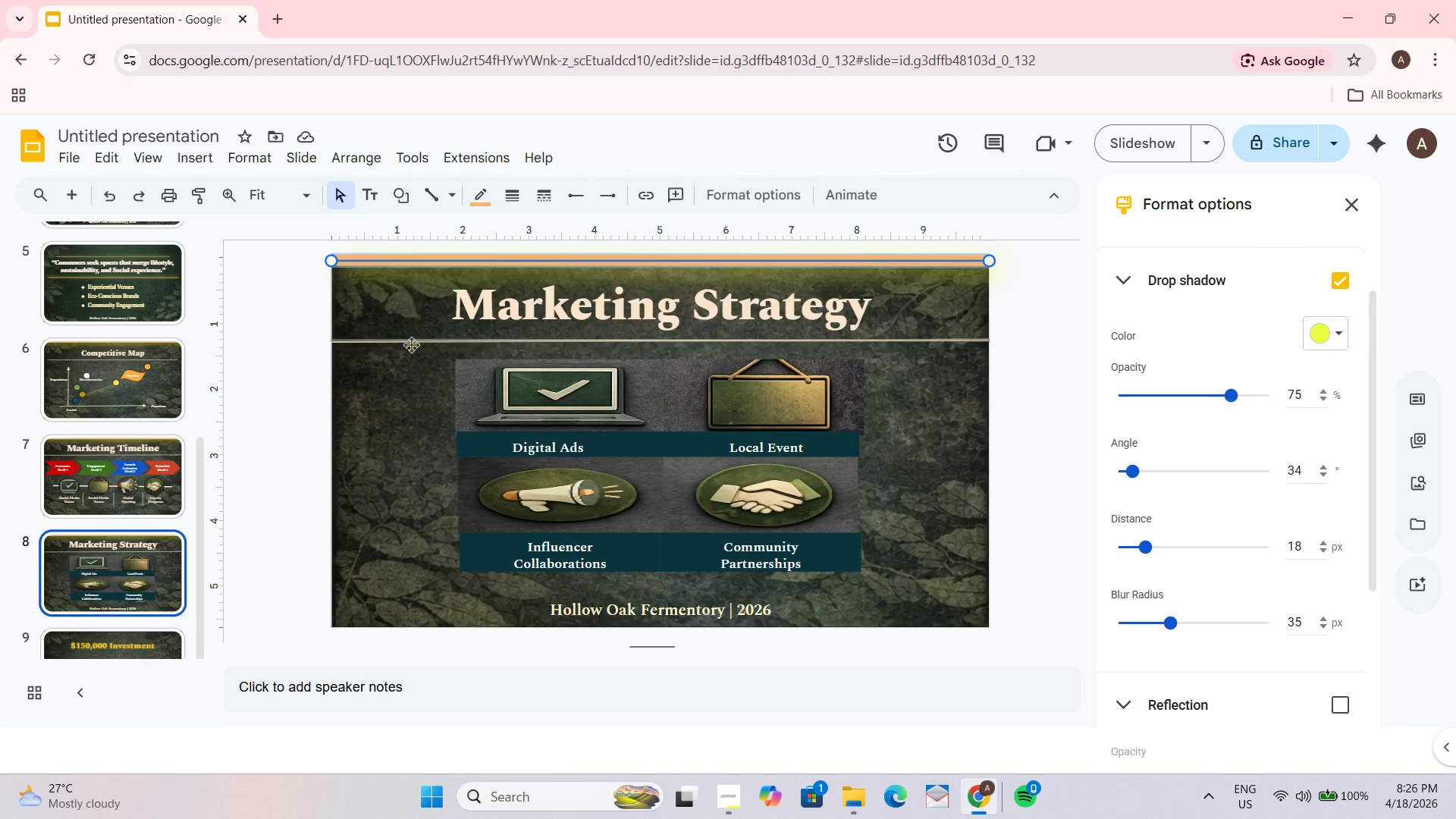 
key(Control+C)
 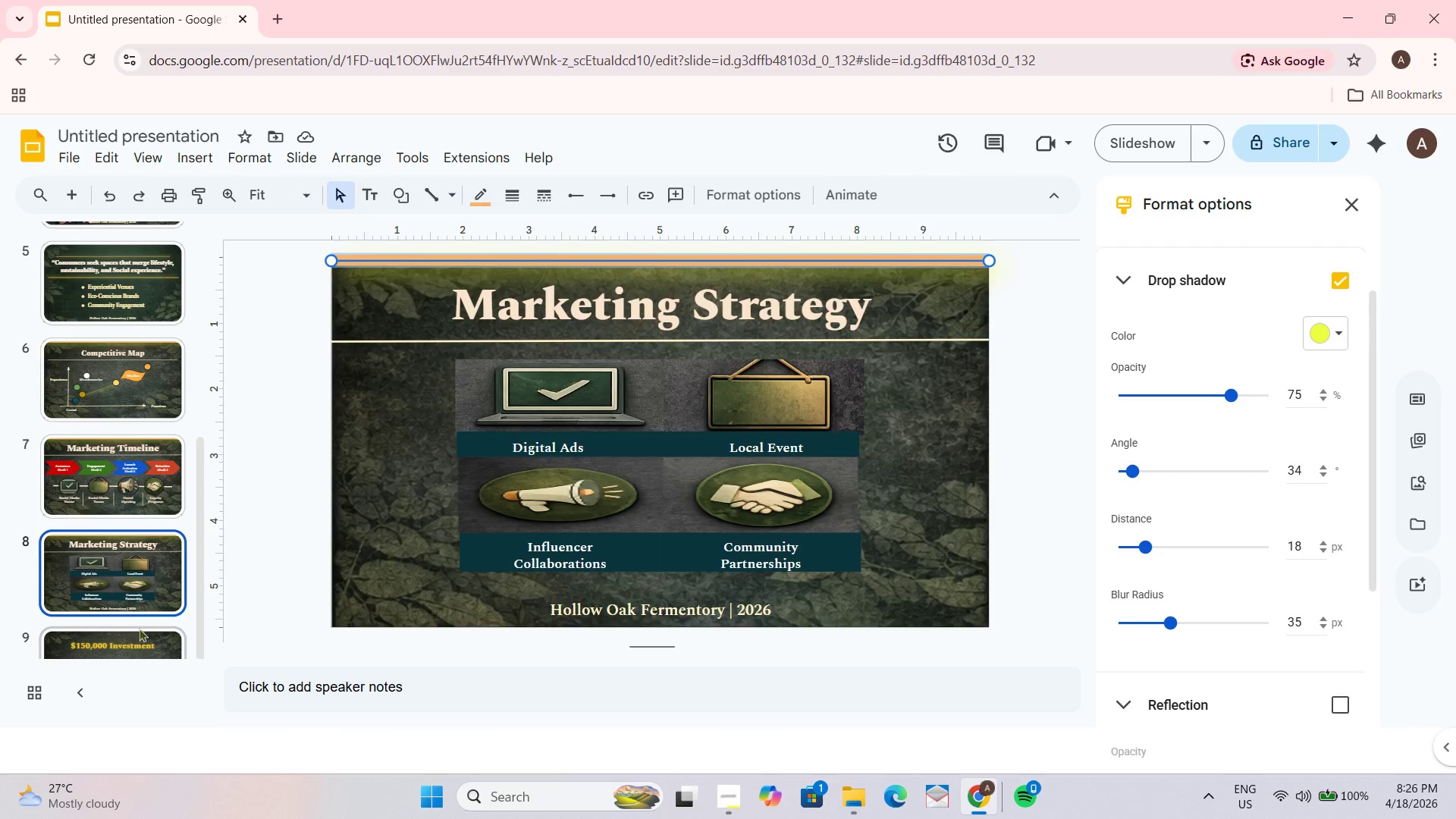 
left_click([146, 647])
 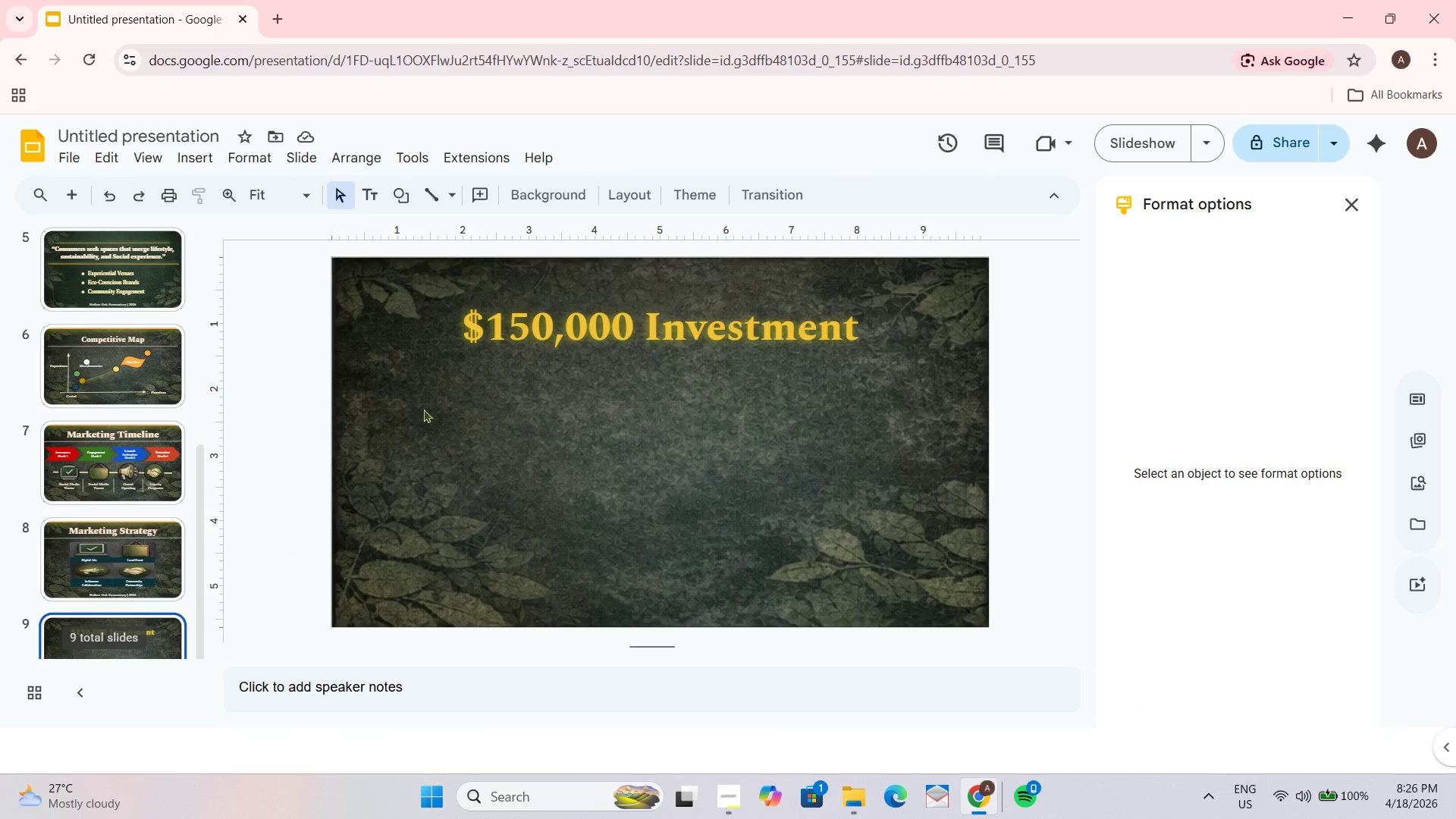 
key(Control+ControlLeft)
 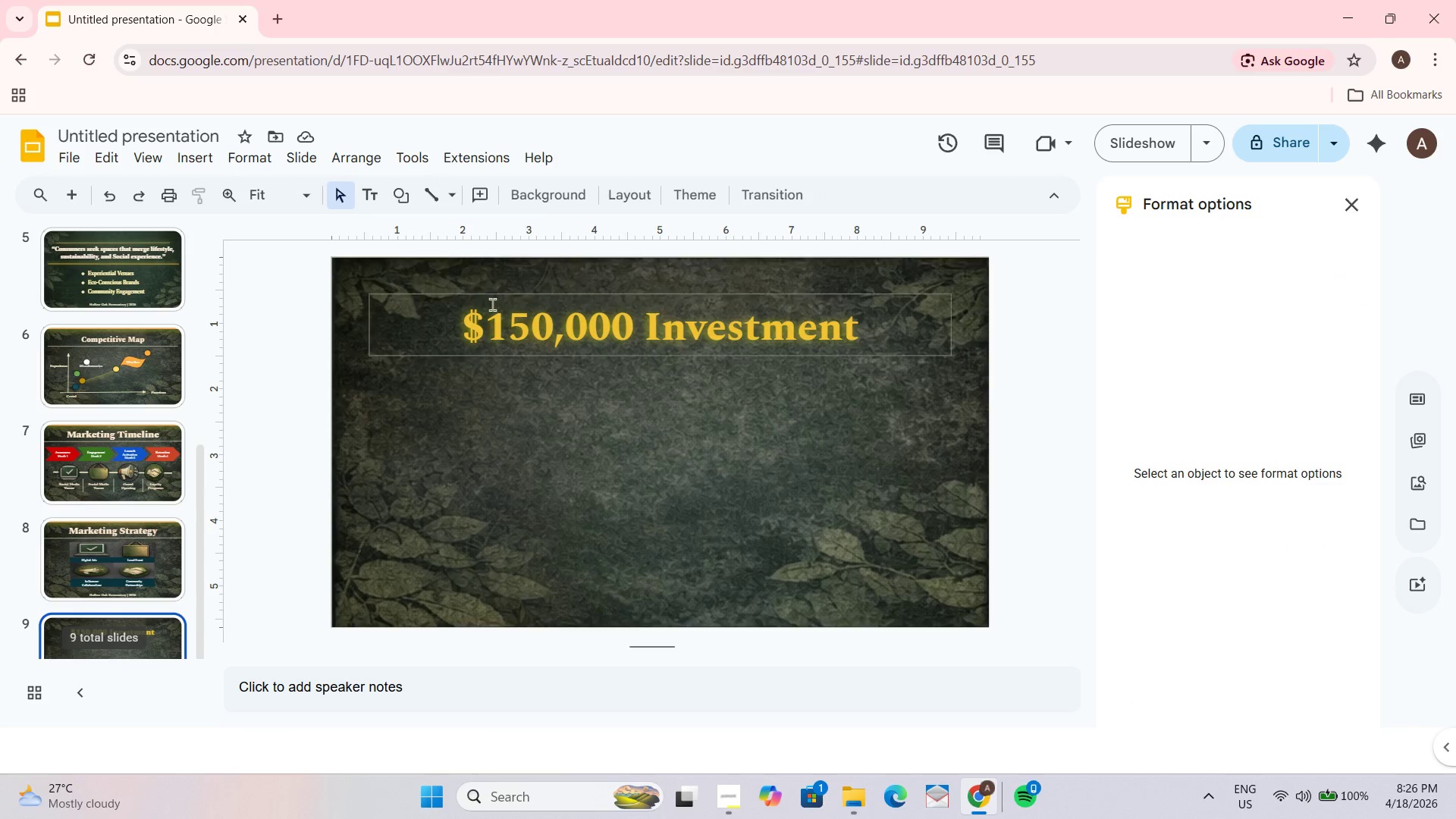 
key(Control+V)
 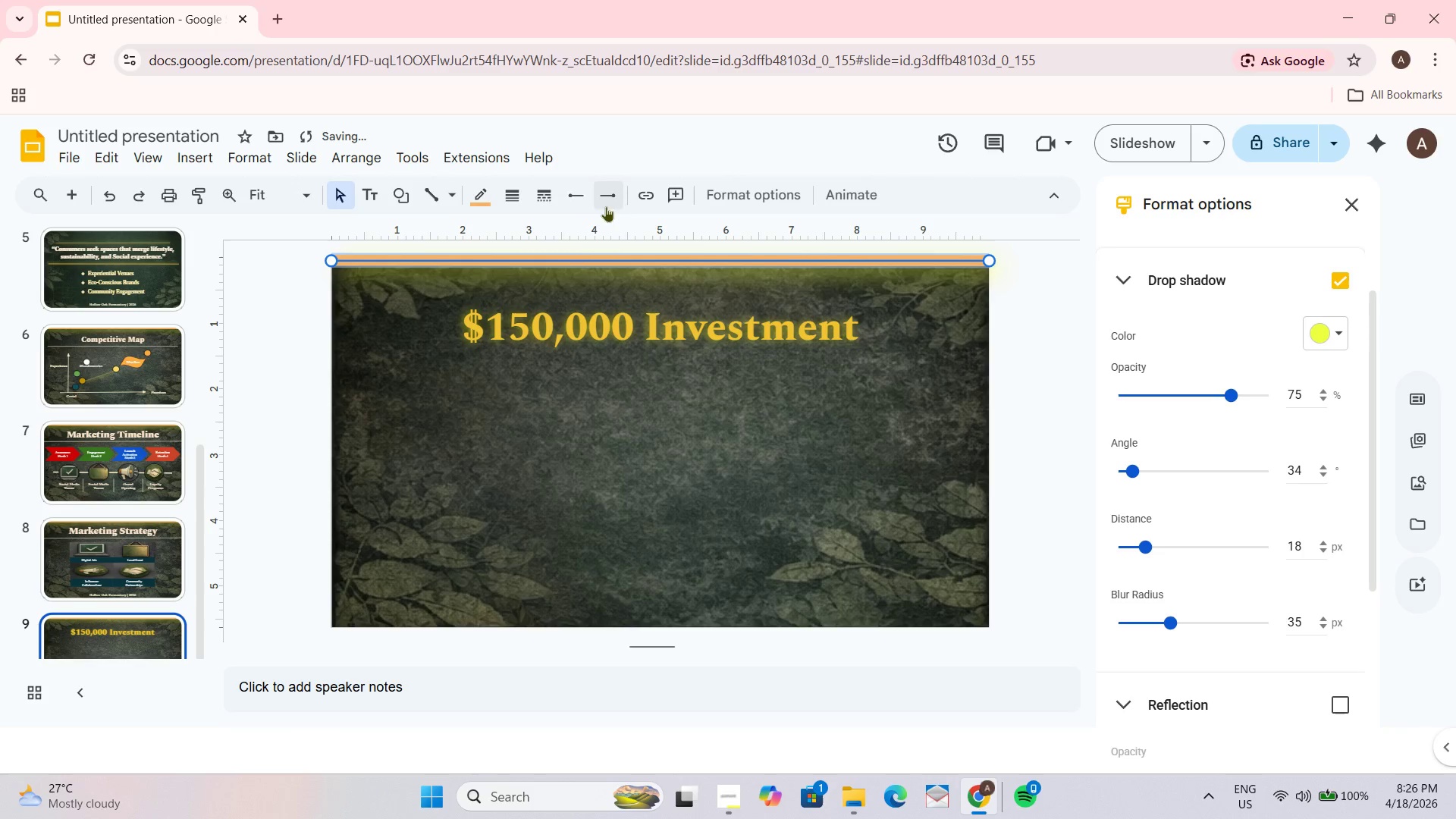 
left_click([480, 190])
 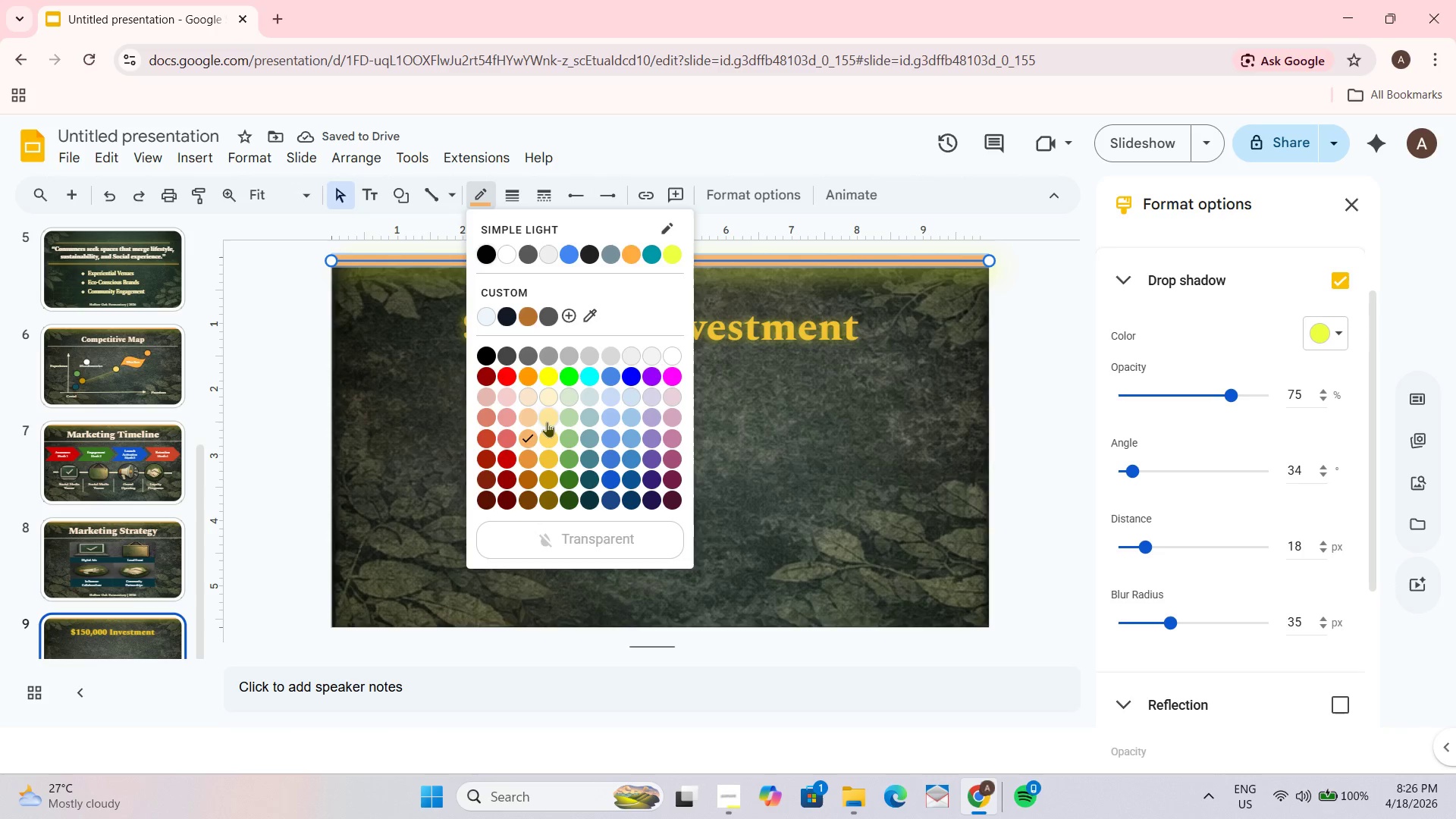 
left_click([547, 422])
 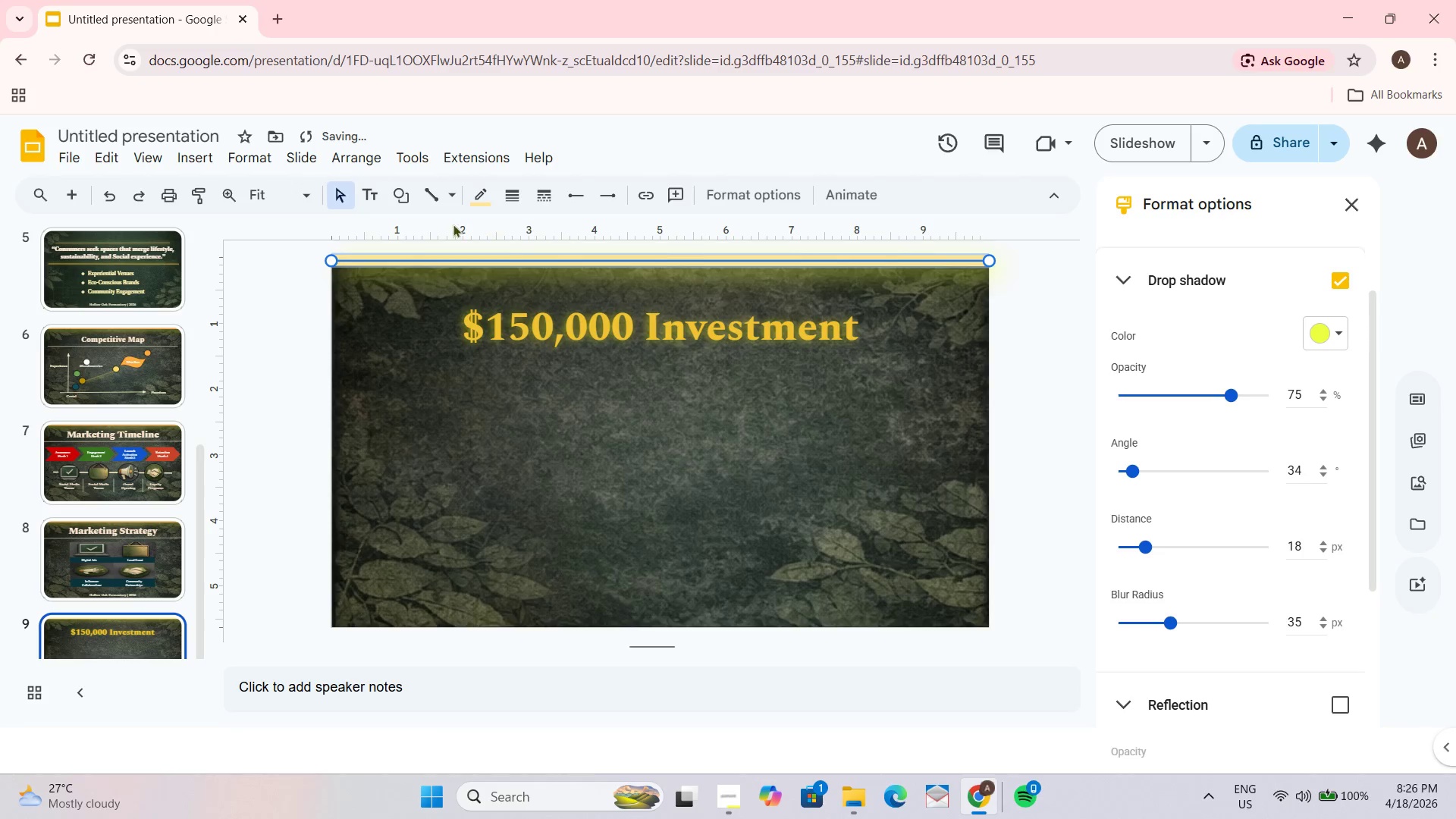 
left_click([480, 193])
 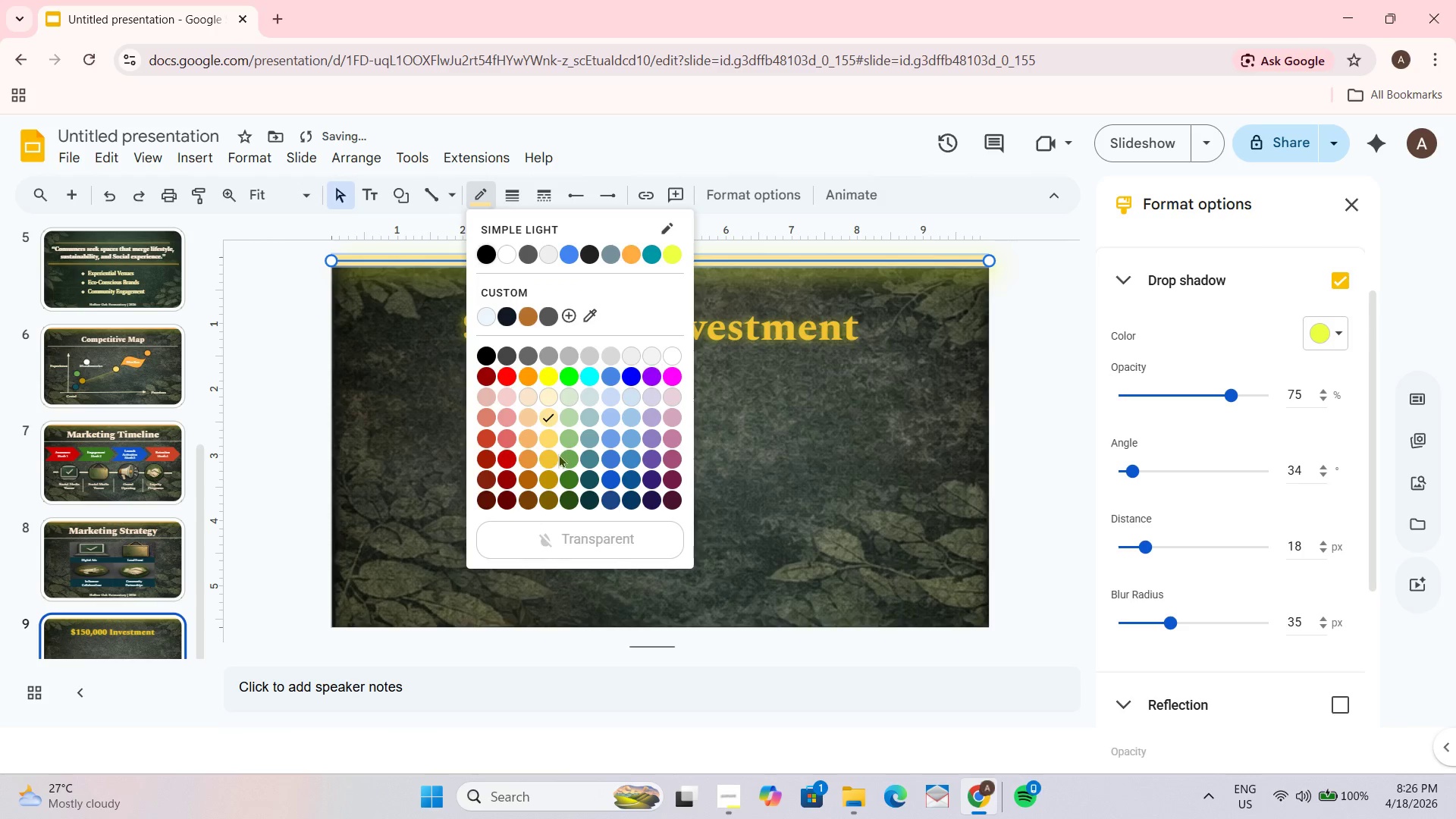 
left_click([551, 462])
 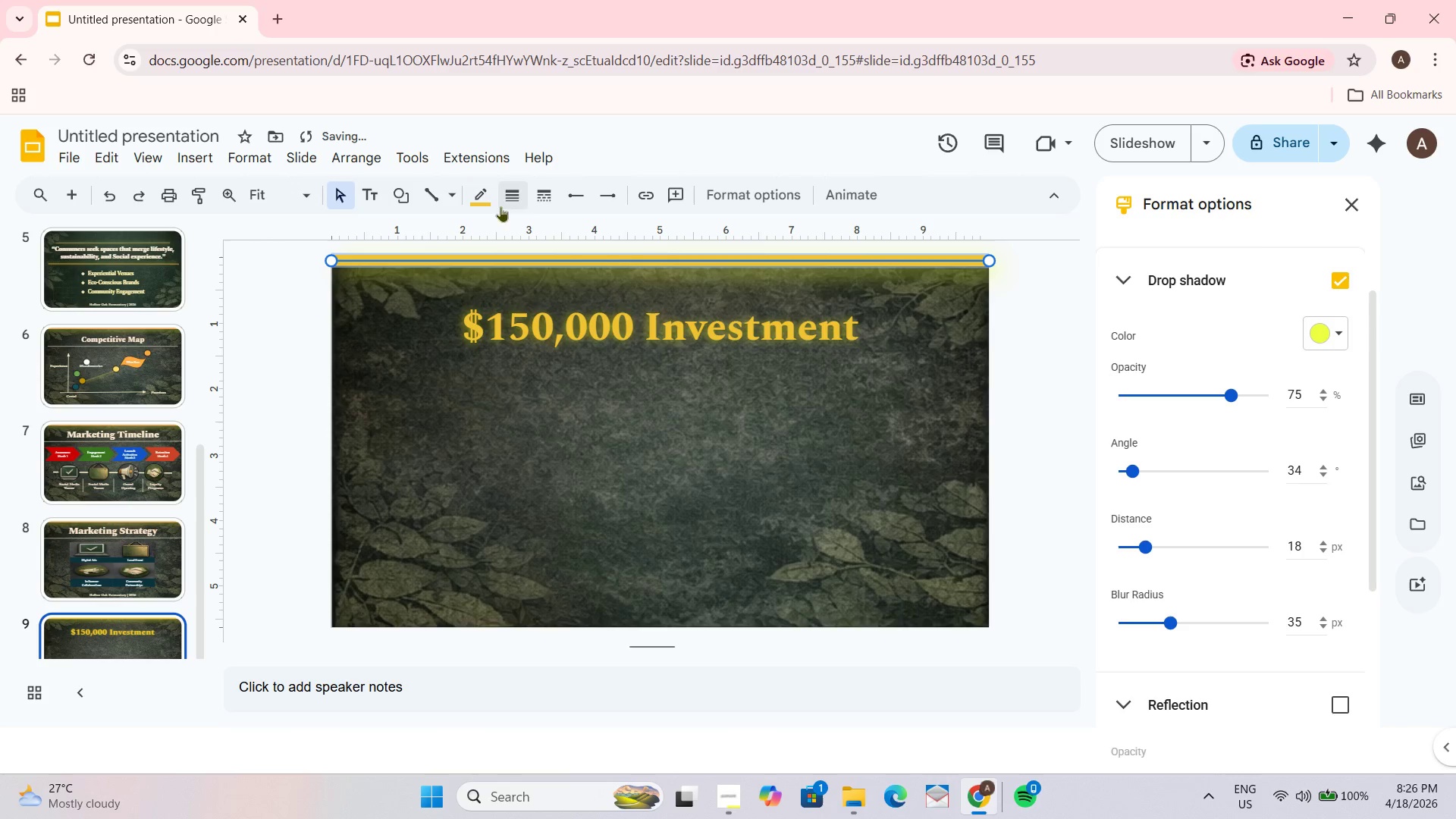 
double_click([485, 196])
 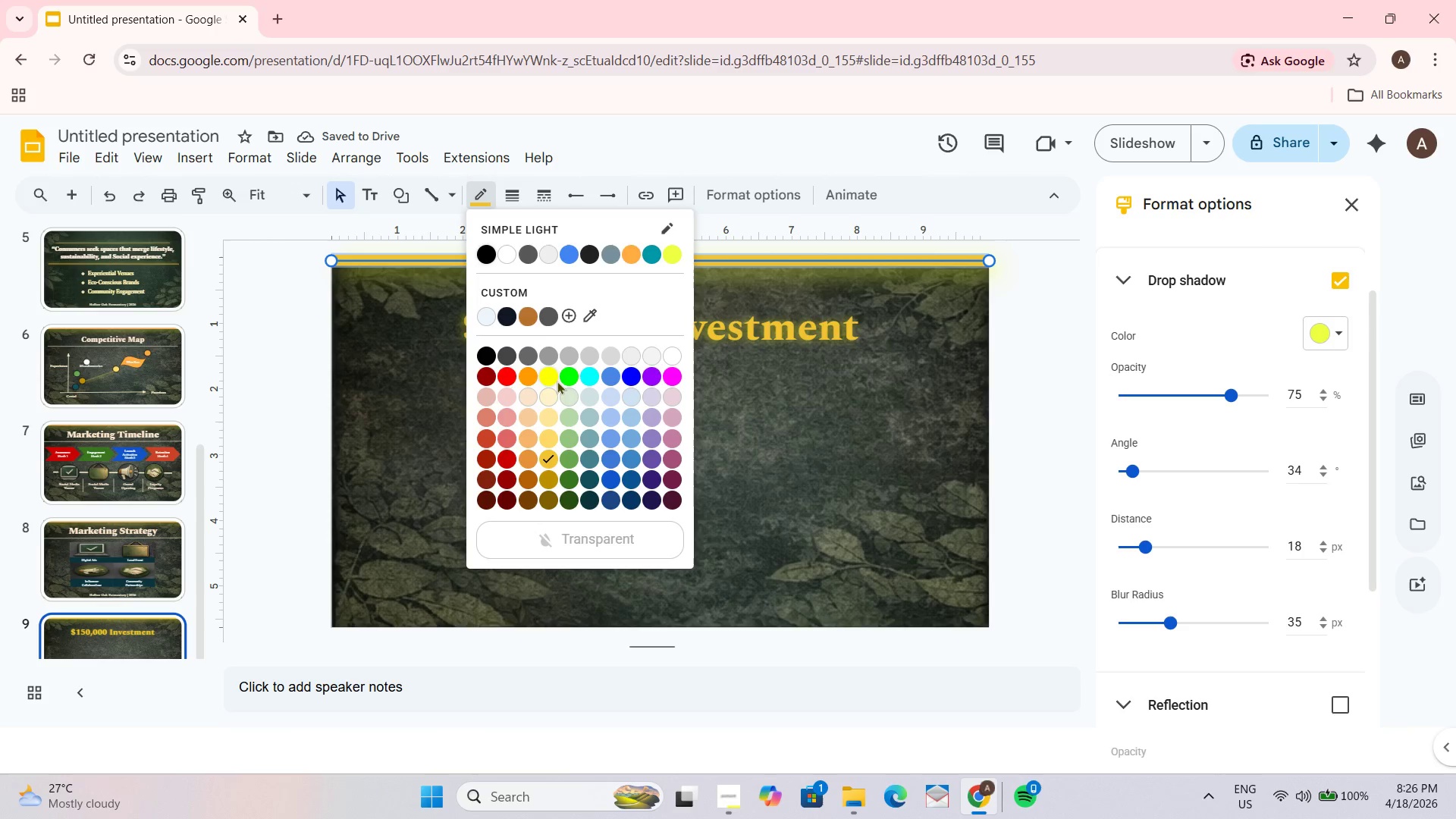 
left_click([549, 374])
 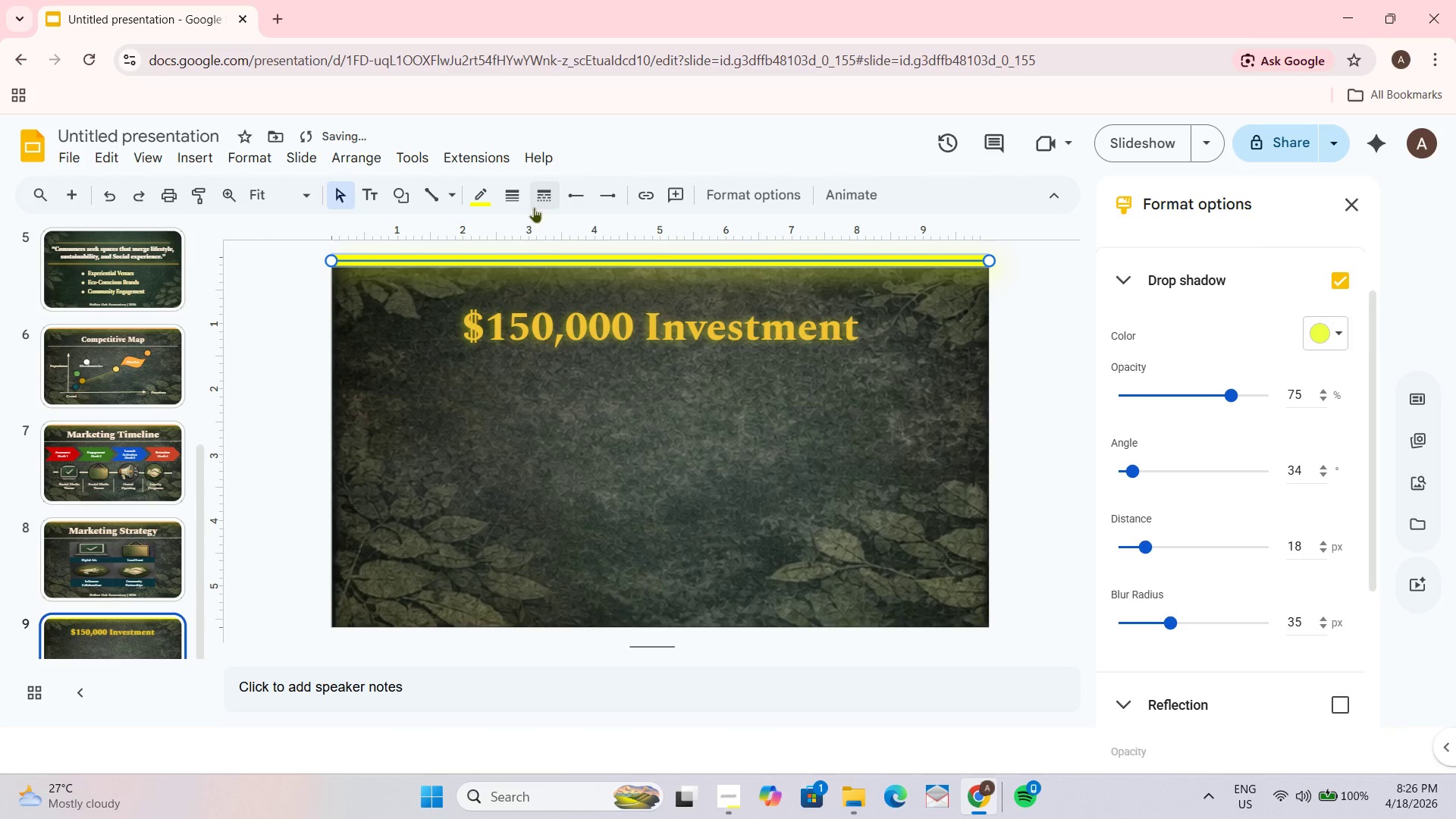 
left_click([492, 197])
 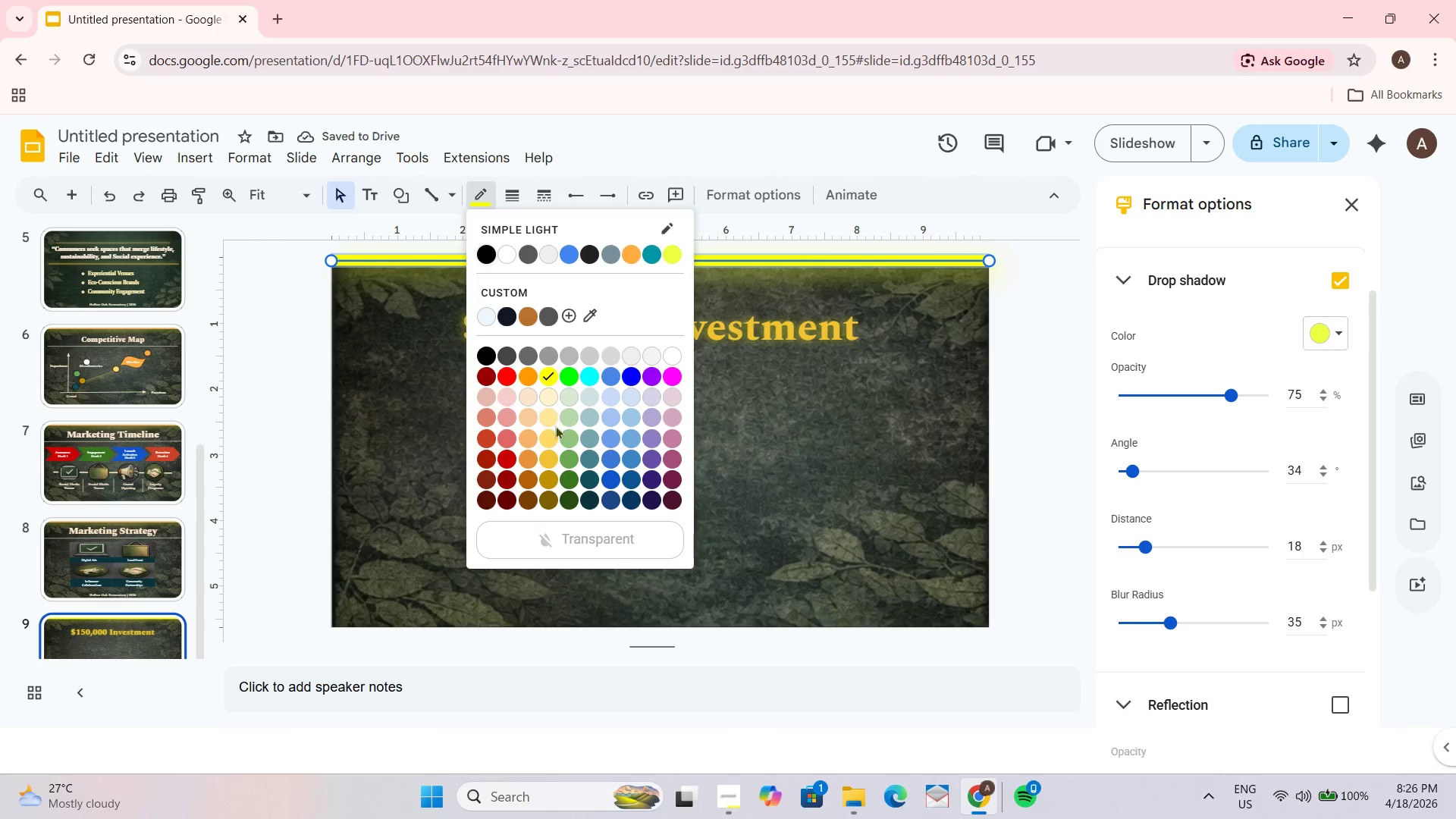 
left_click([549, 420])
 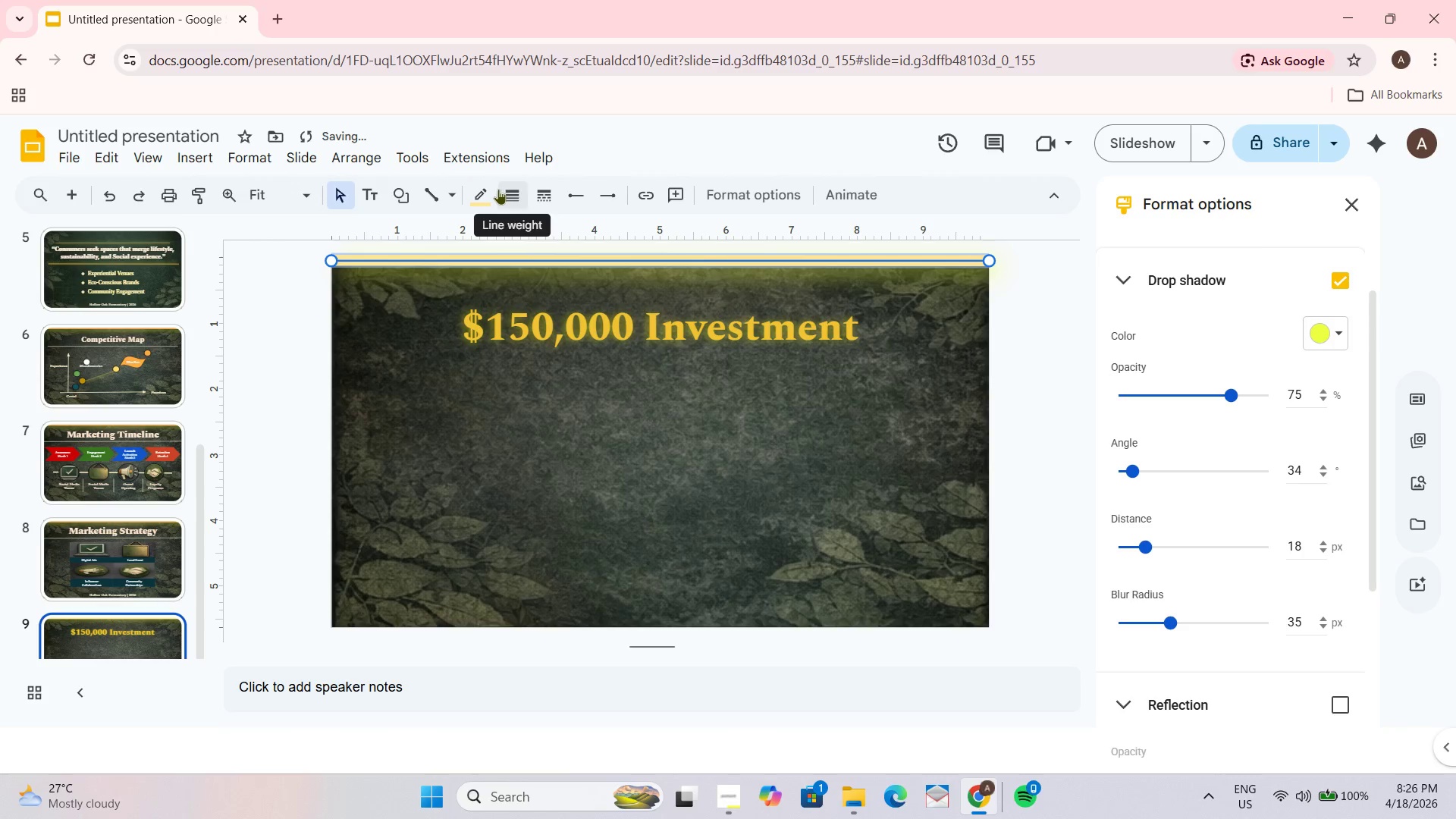 
left_click([484, 189])
 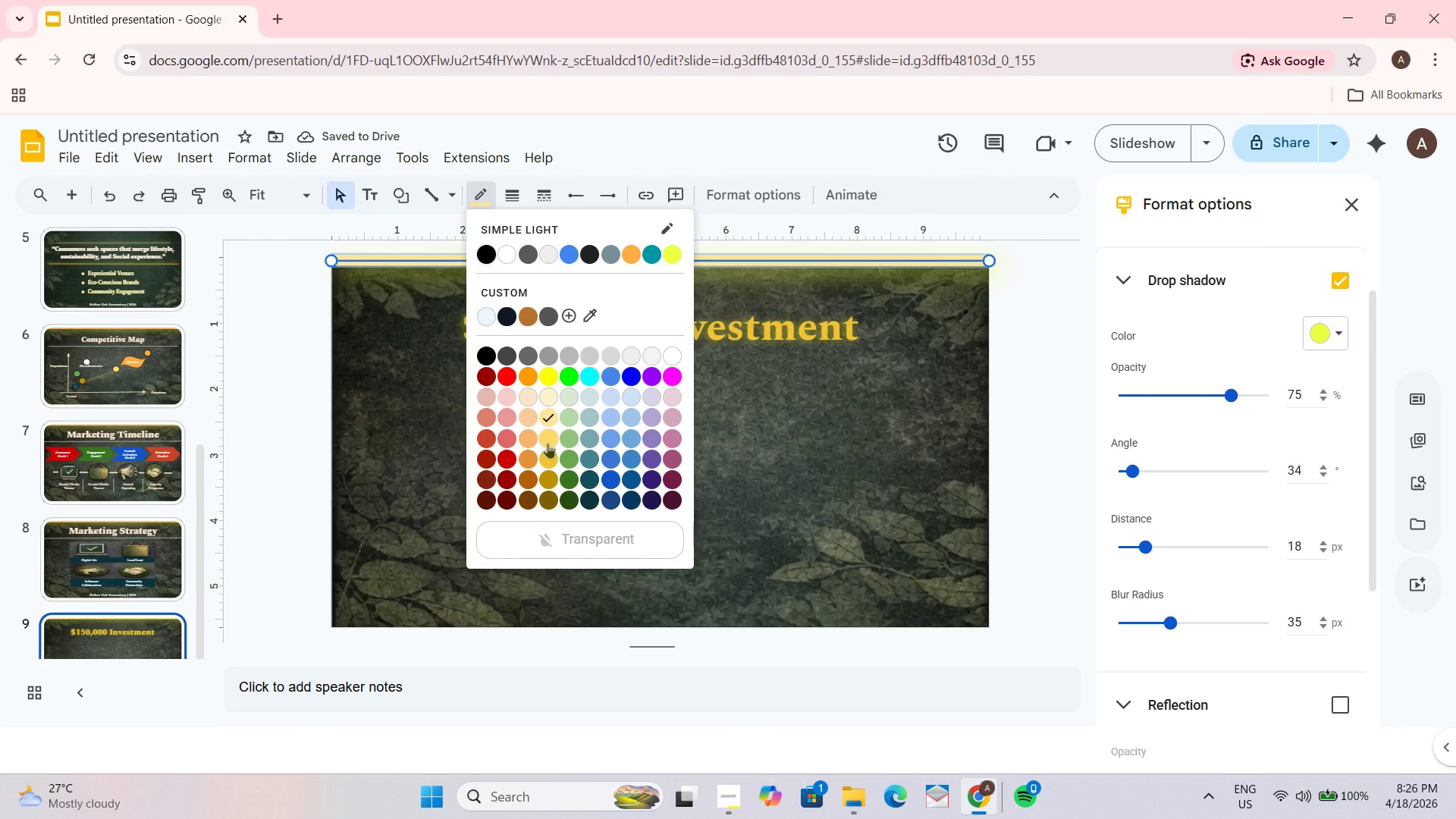 
left_click([548, 443])
 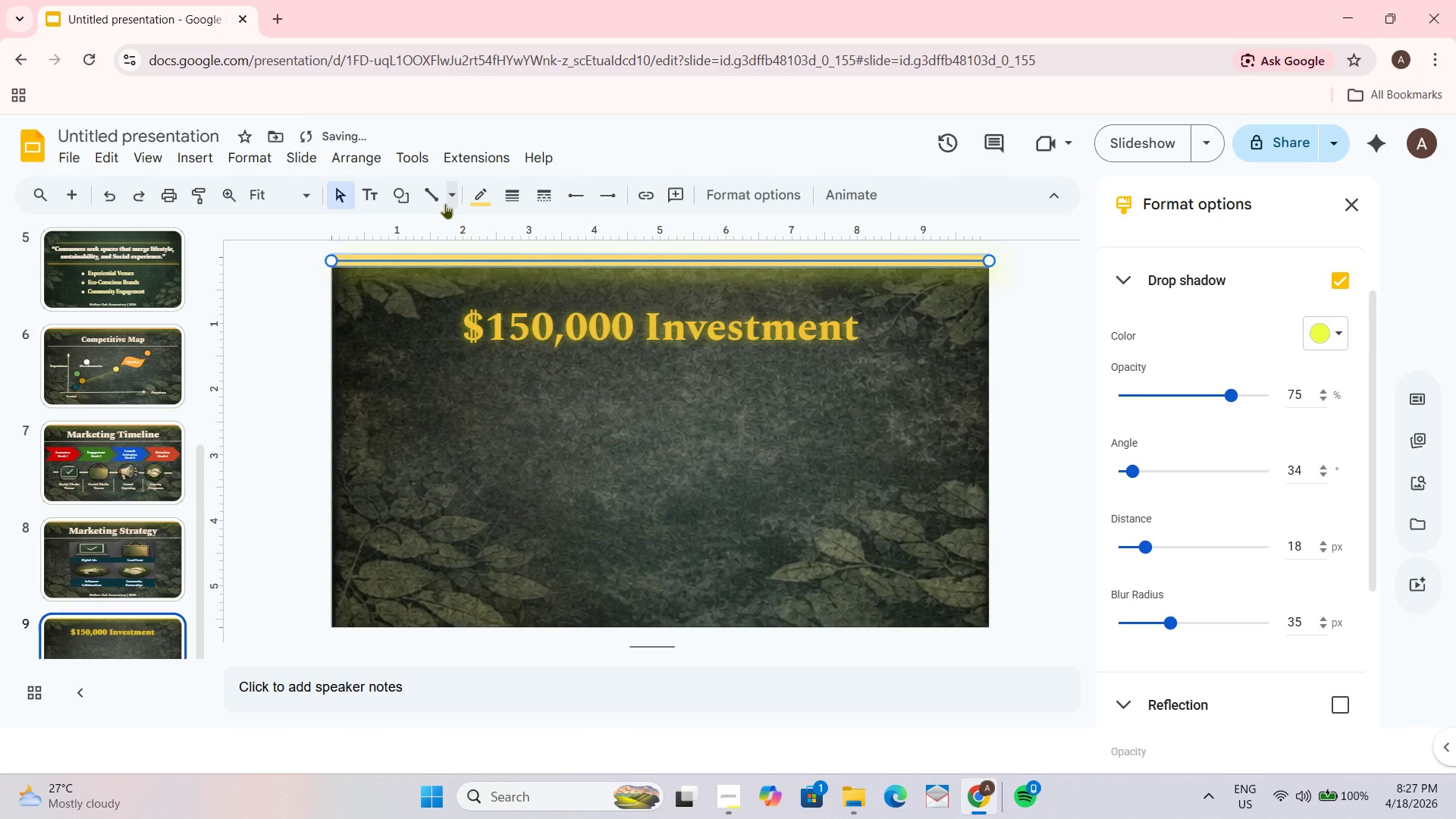 
left_click([469, 200])
 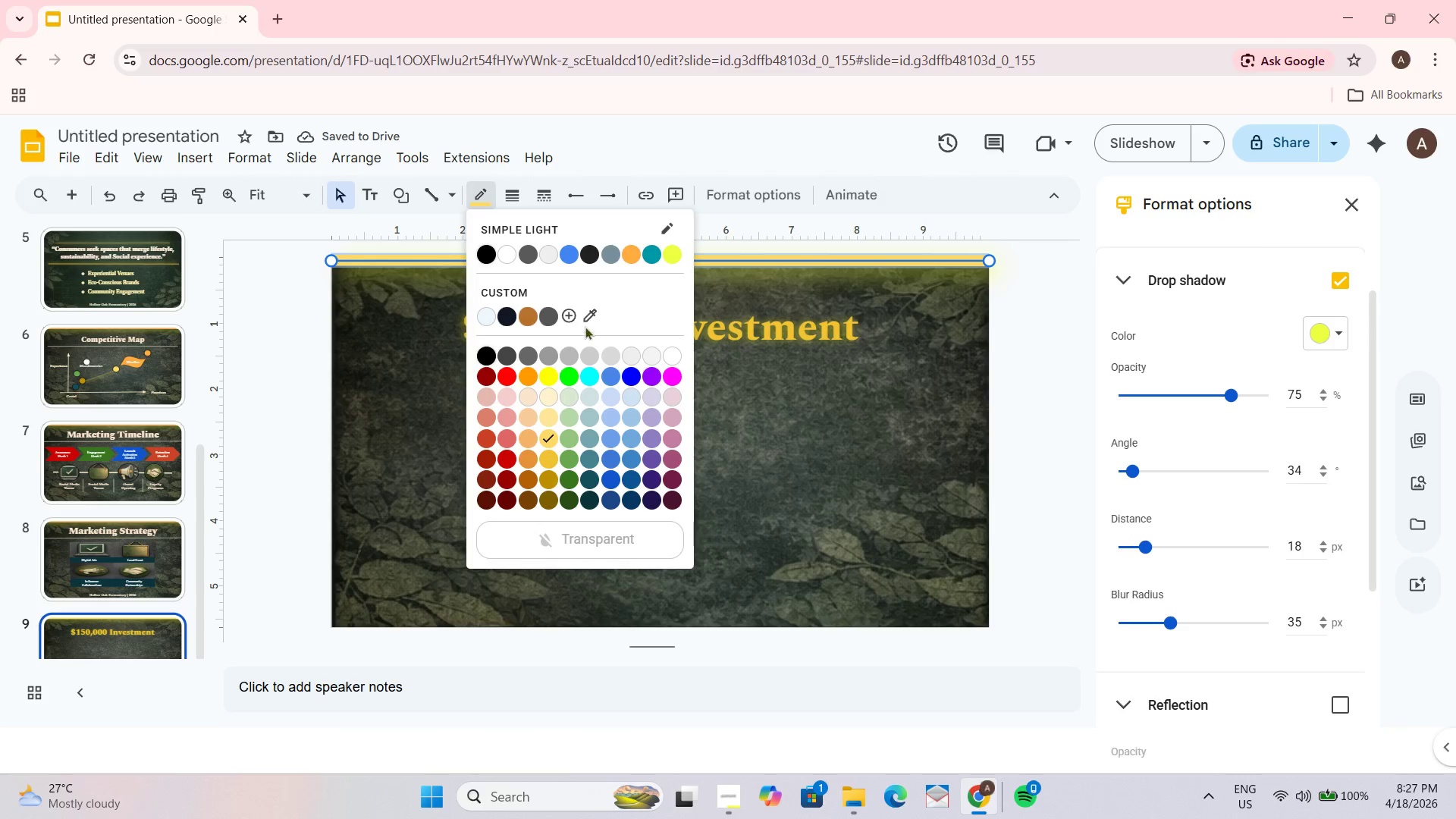 
left_click([588, 319])
 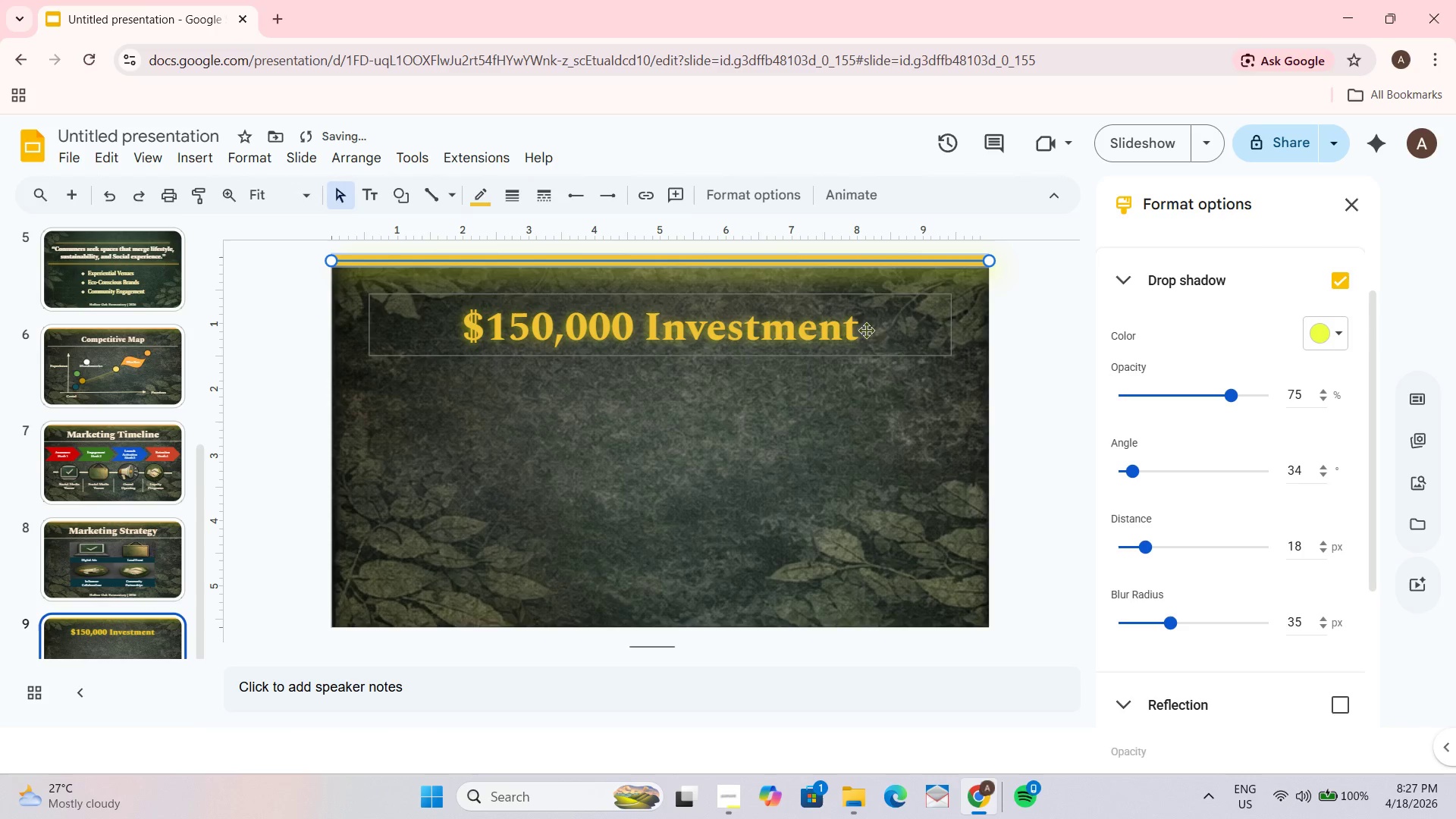 
left_click([1004, 323])
 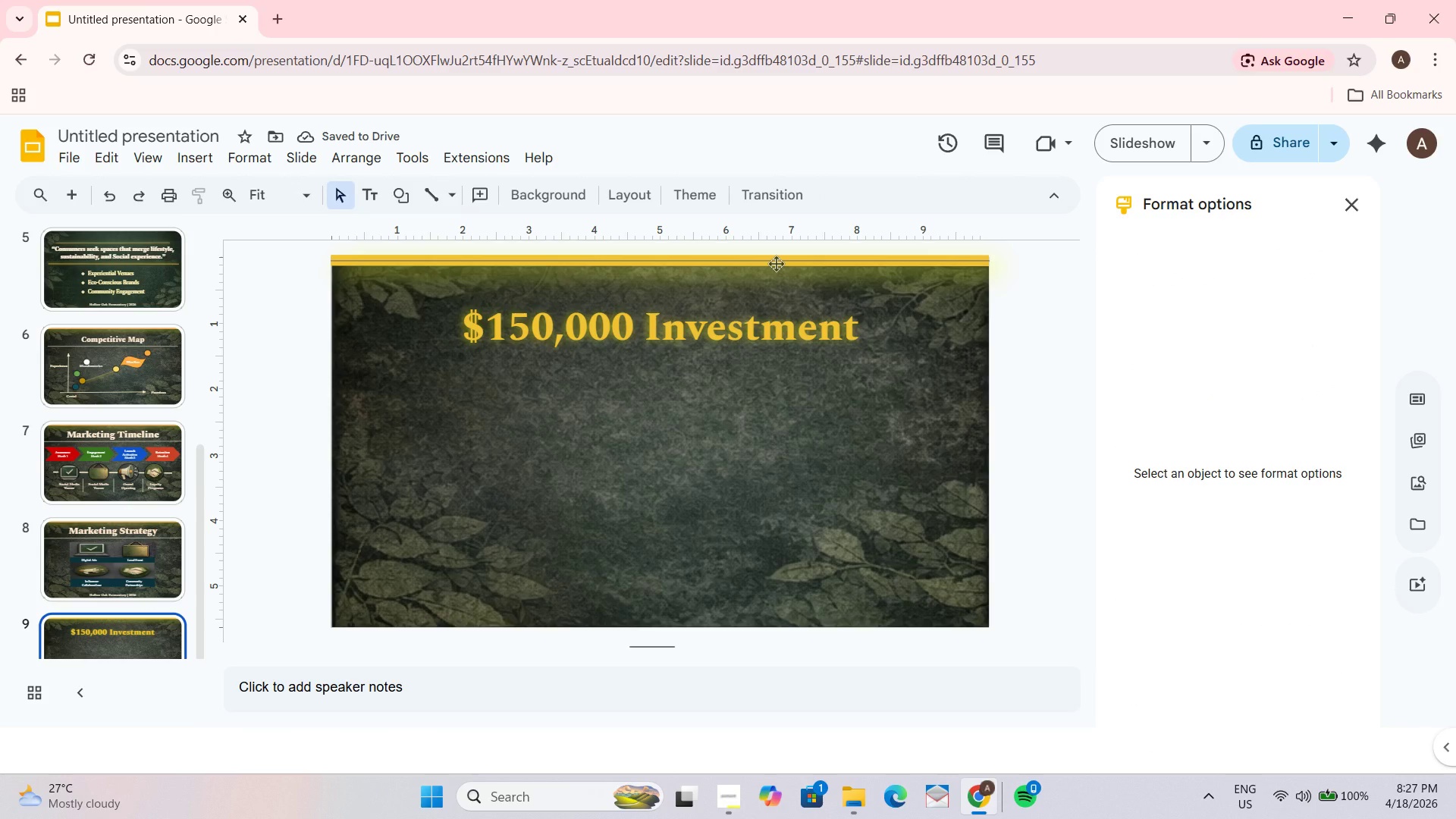 
left_click([646, 256])
 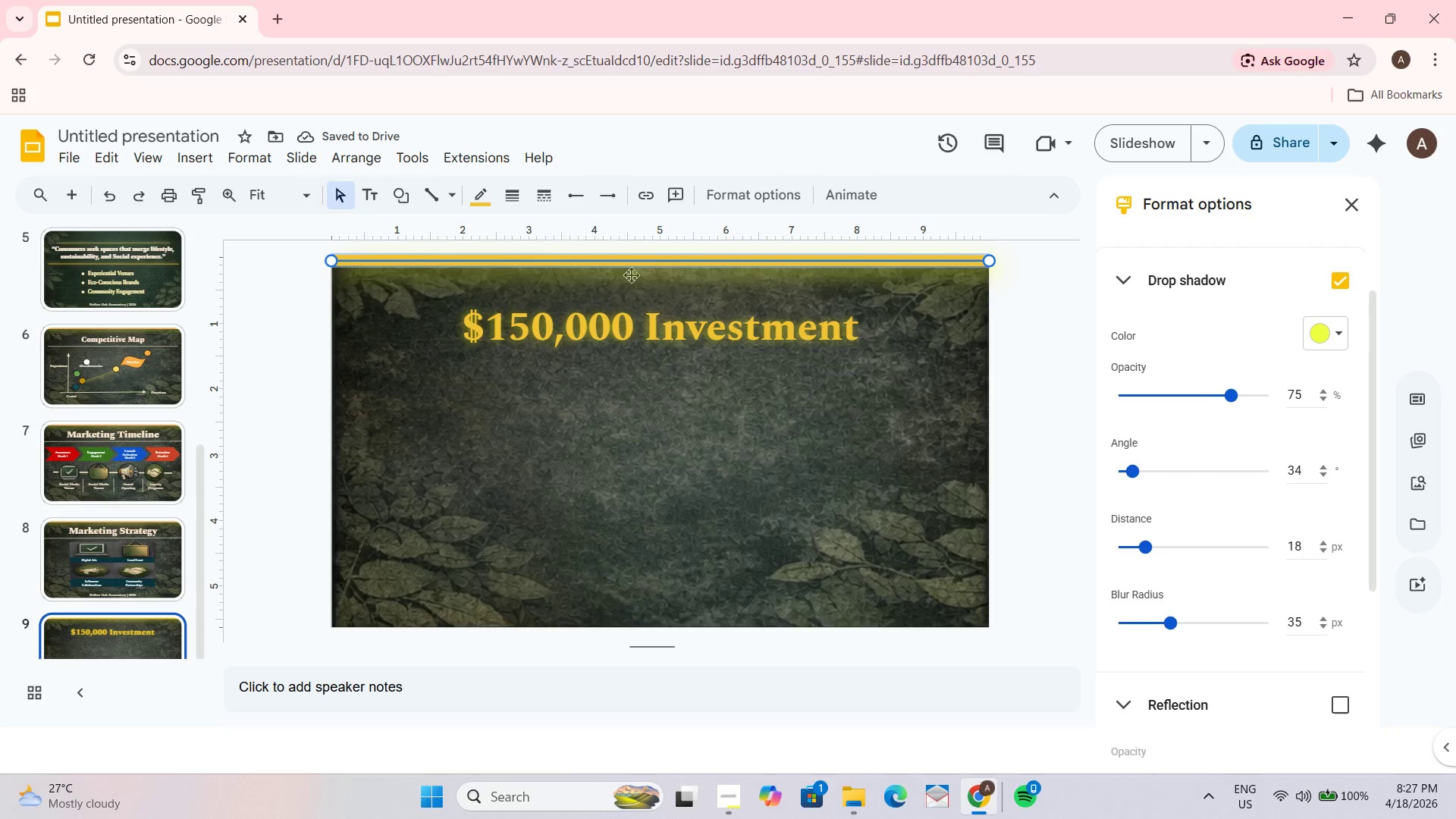 
key(Control+C)
 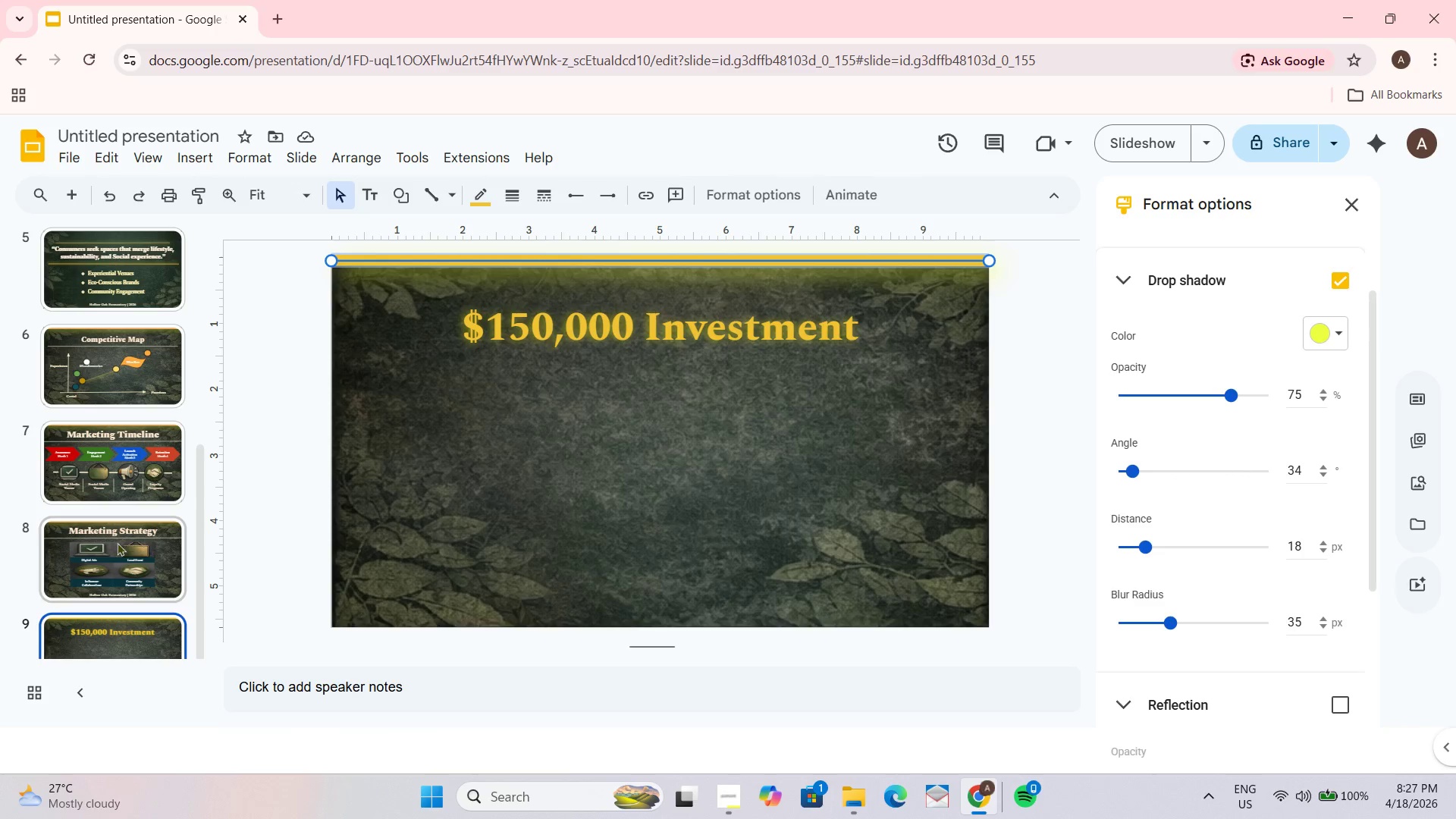 
left_click([115, 544])
 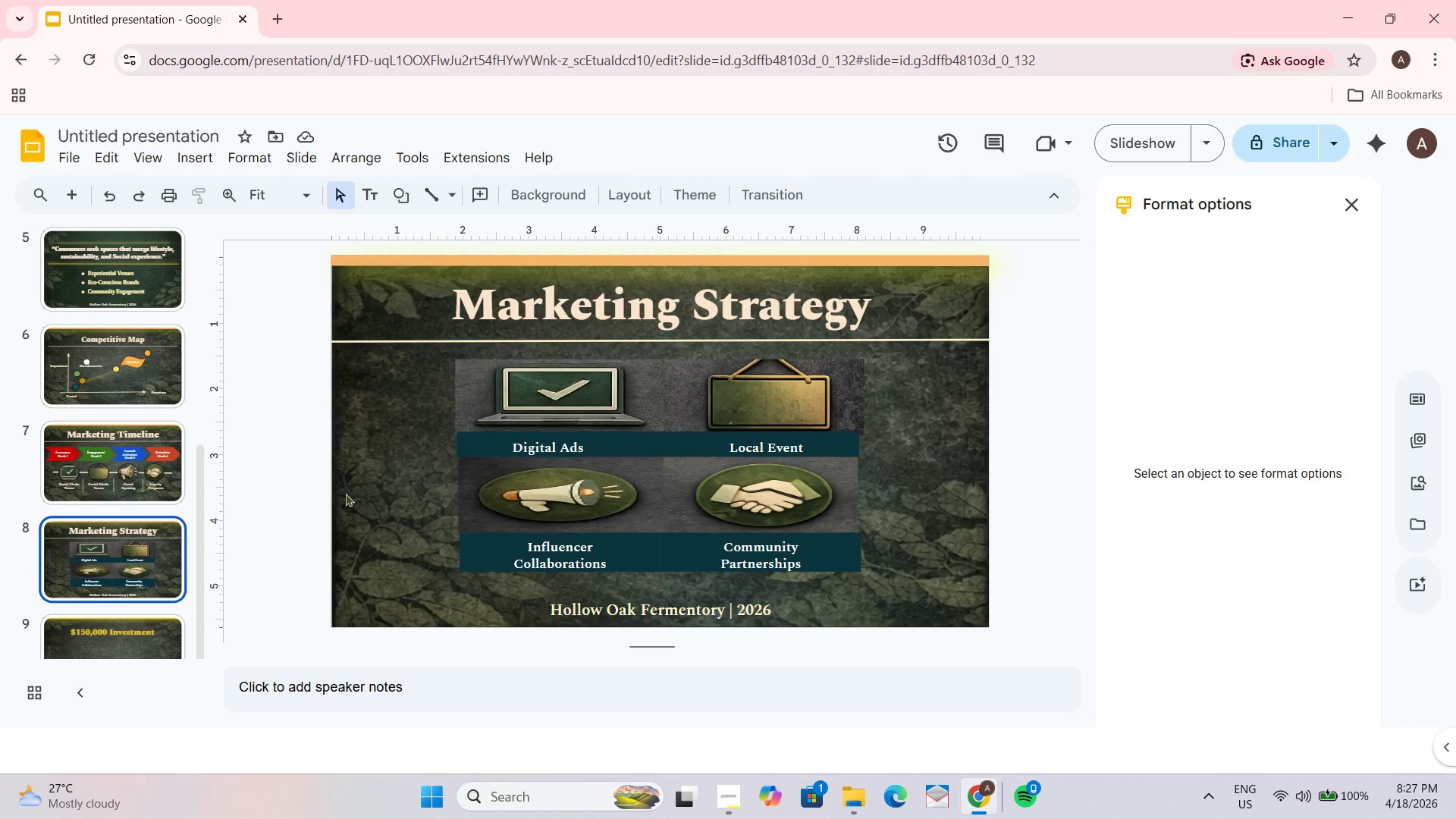 
key(Control+ControlLeft)
 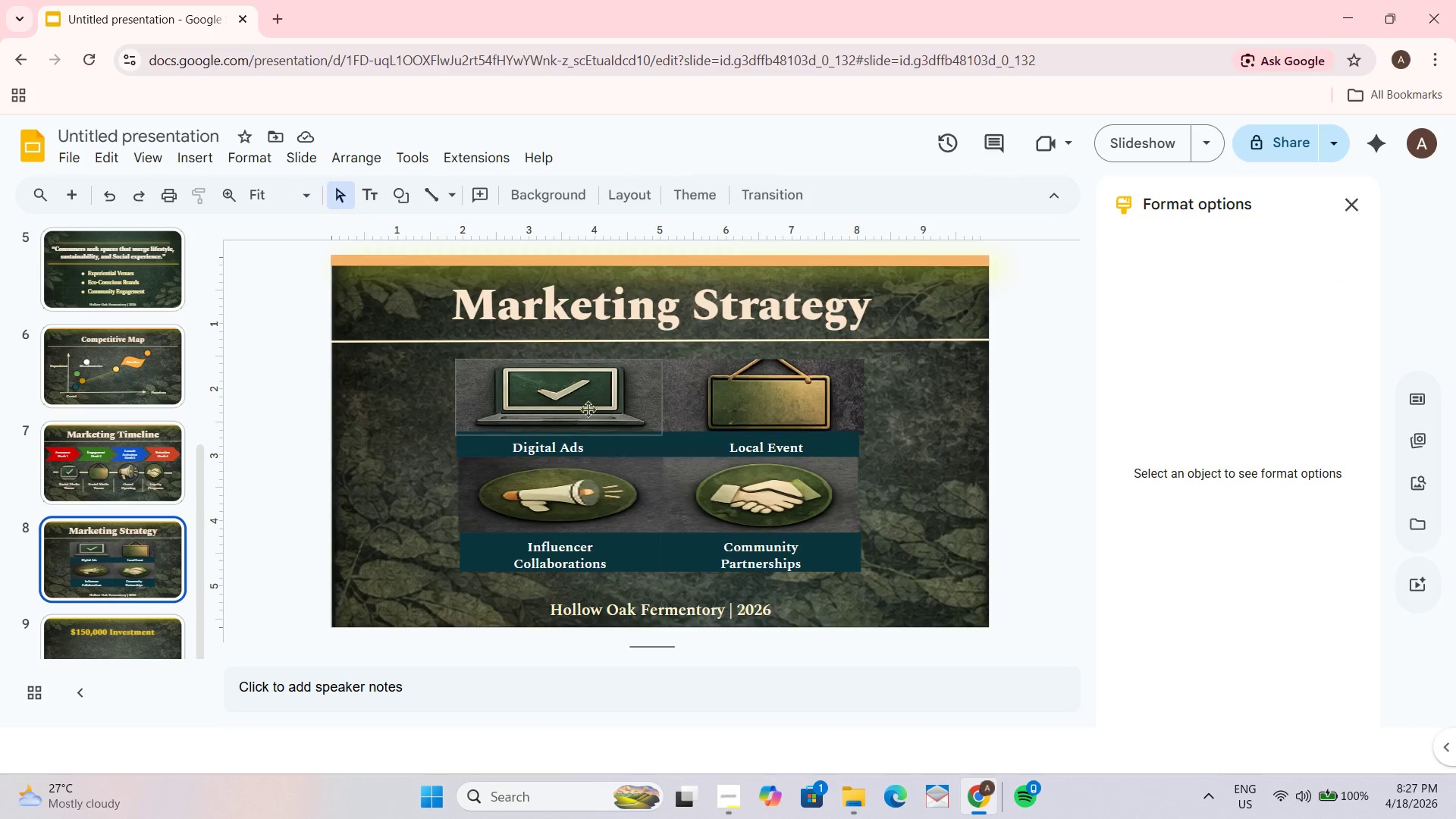 
key(Control+V)
 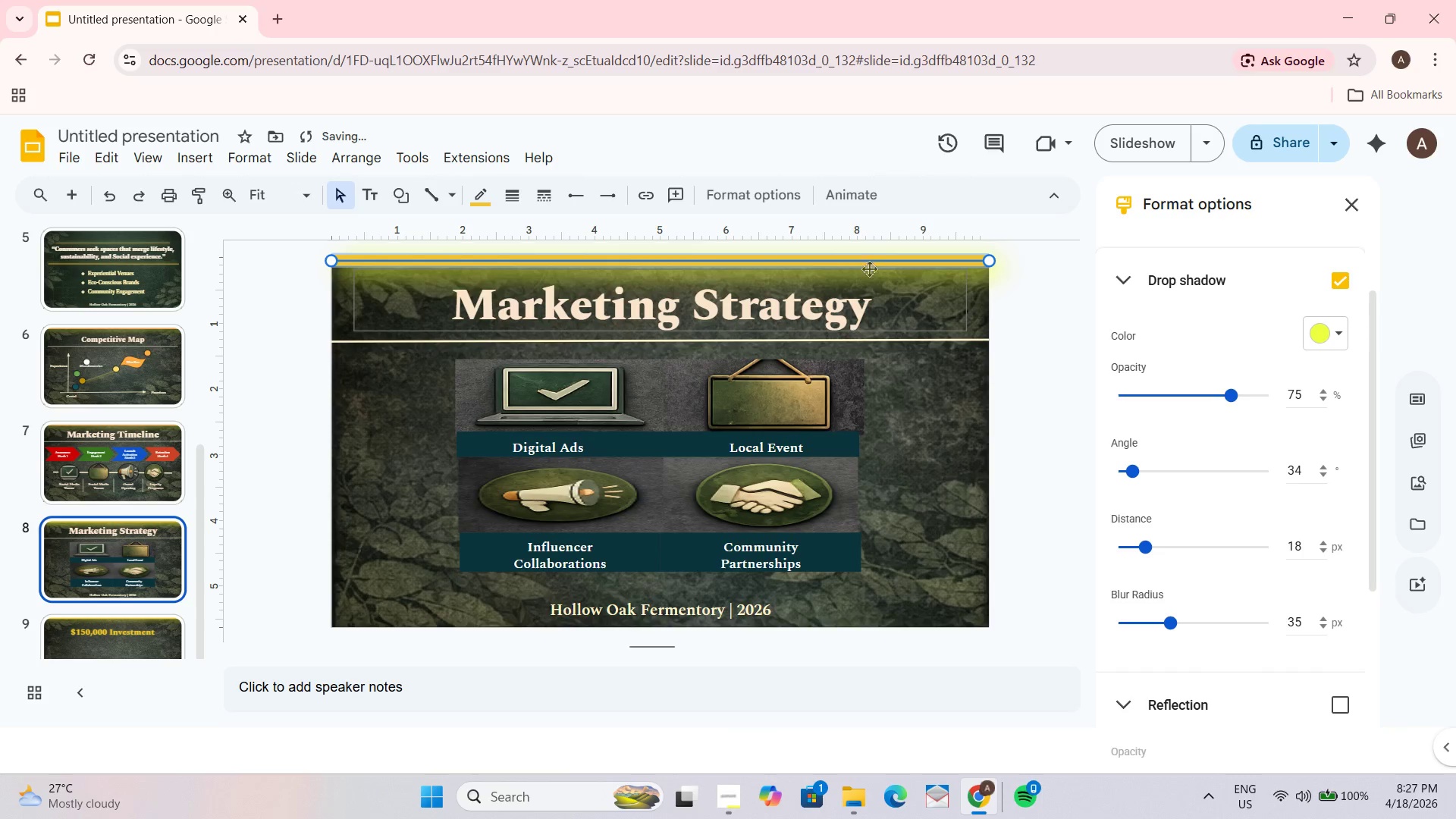 
left_click_drag(start_coordinate=[871, 262], to_coordinate=[857, 328])
 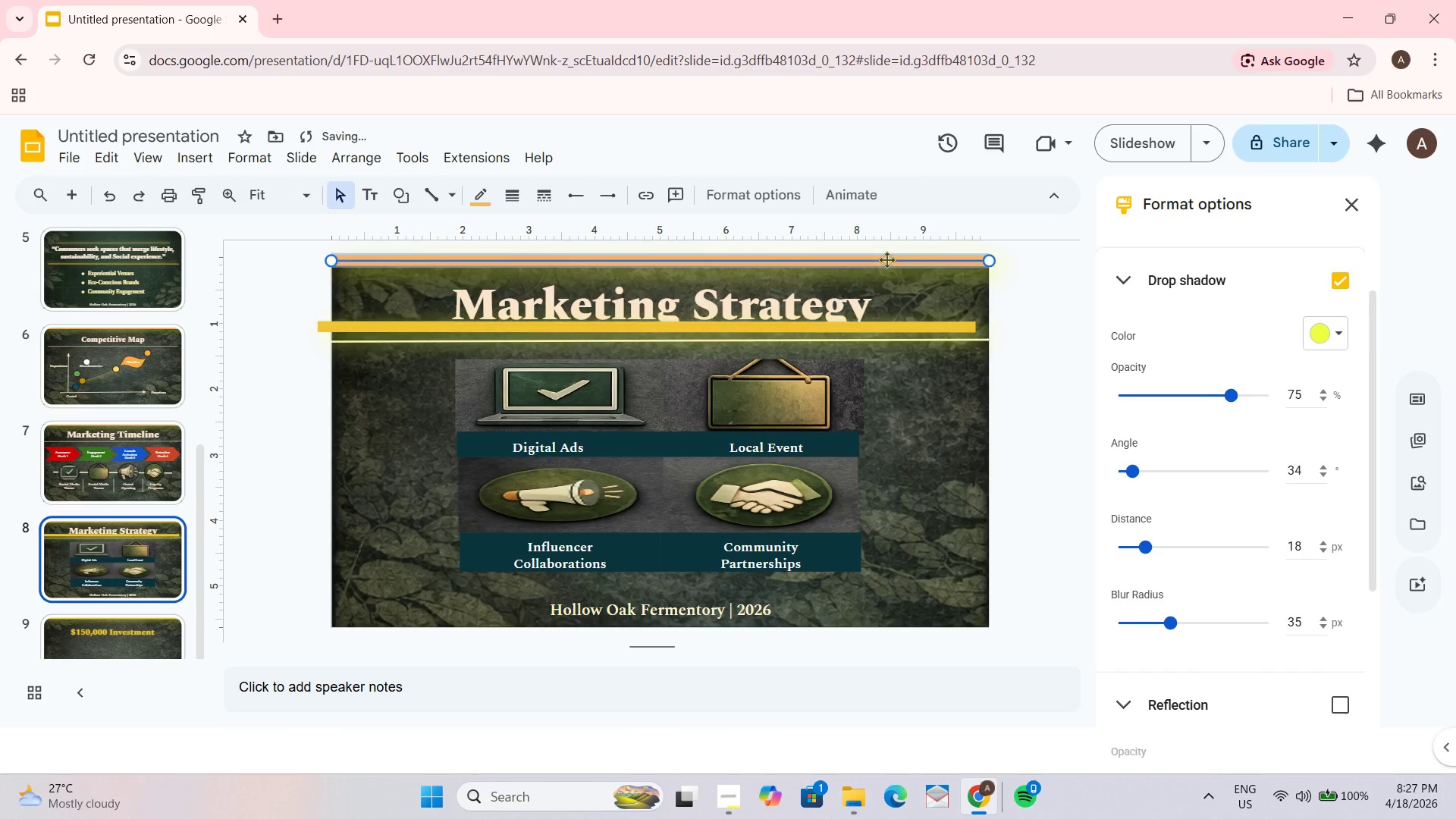 
right_click([886, 259])
 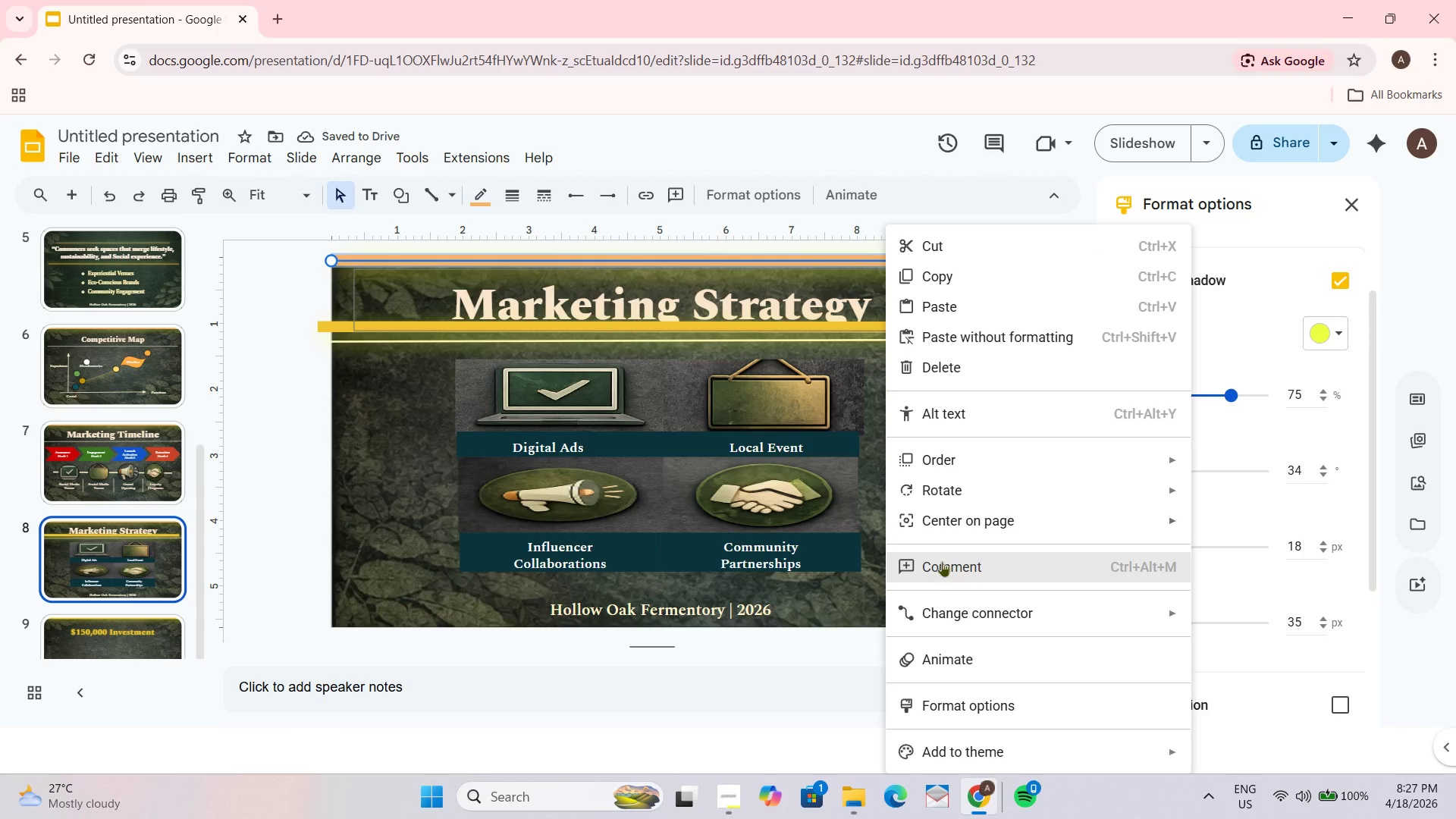 
left_click([916, 369])
 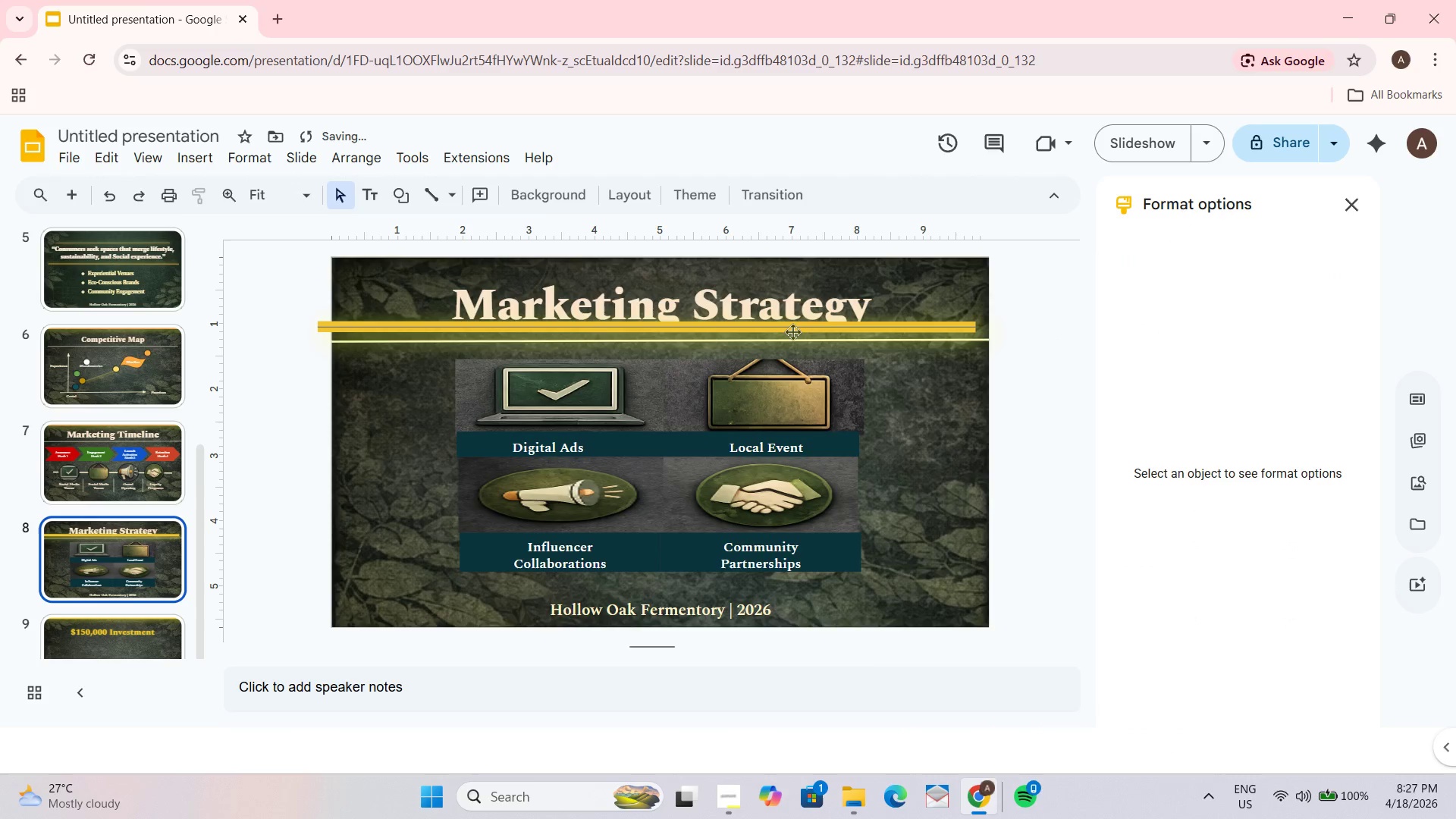 
left_click_drag(start_coordinate=[792, 331], to_coordinate=[809, 268])
 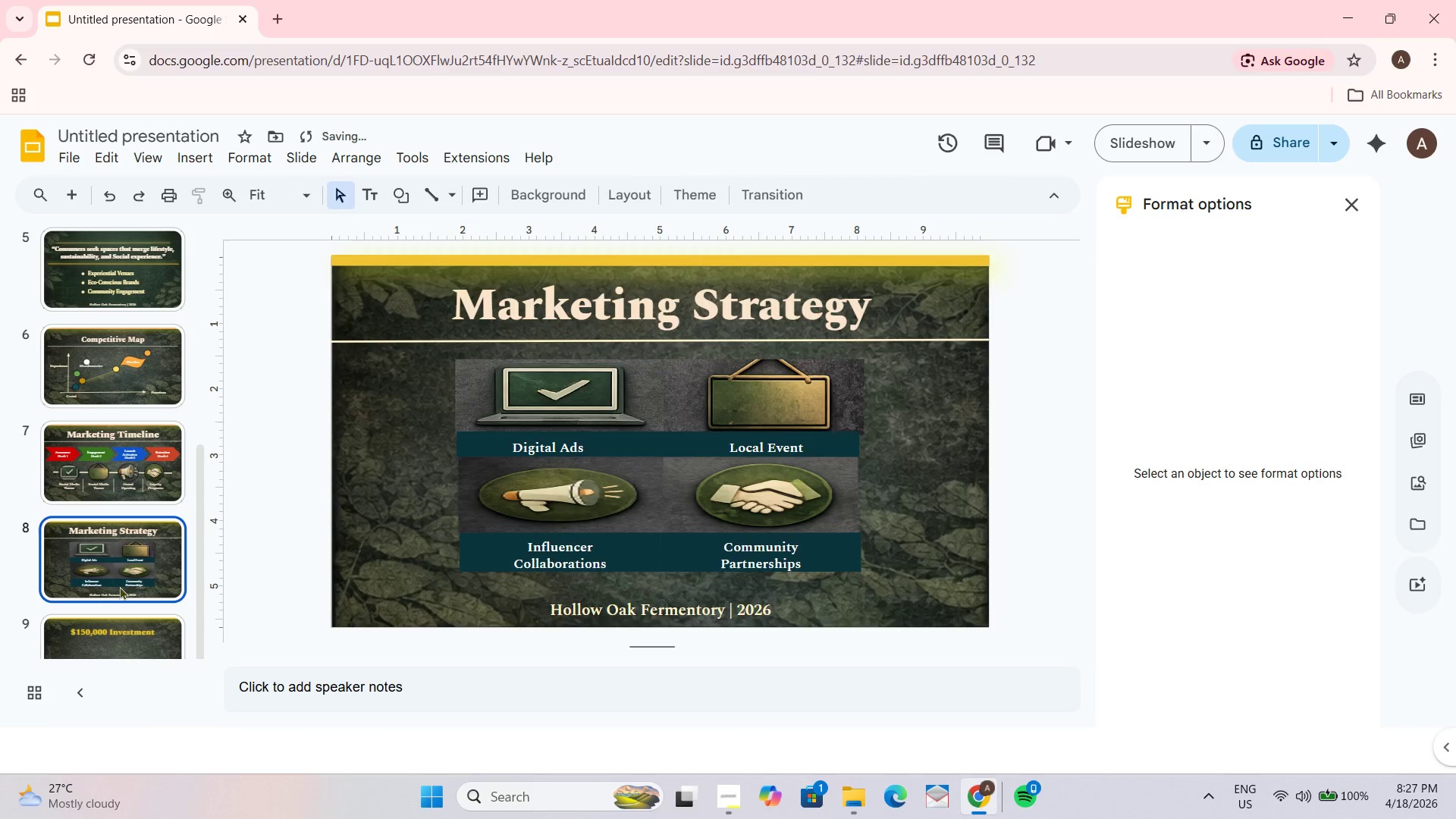 
left_click([121, 609])
 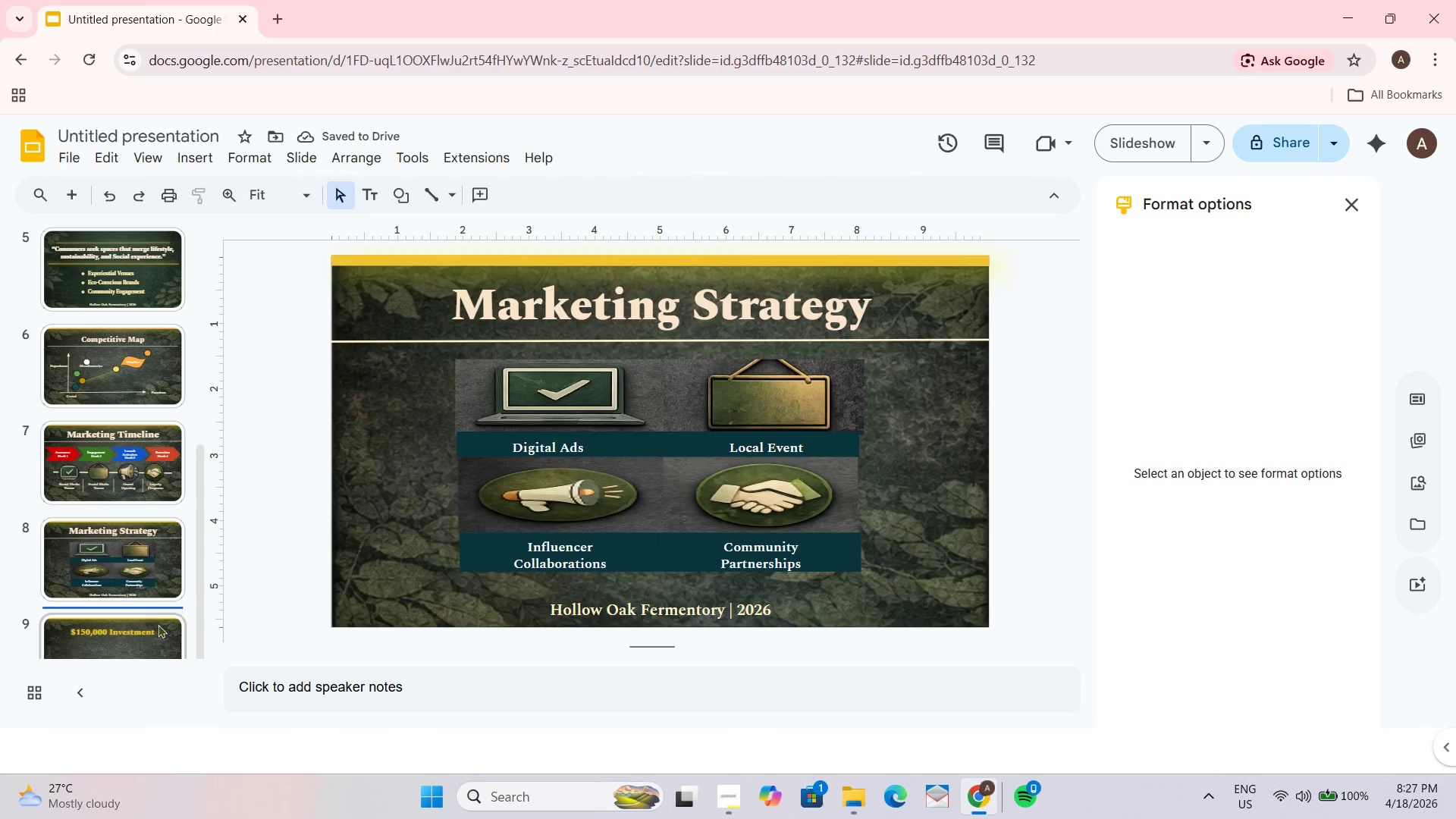 
left_click([121, 642])
 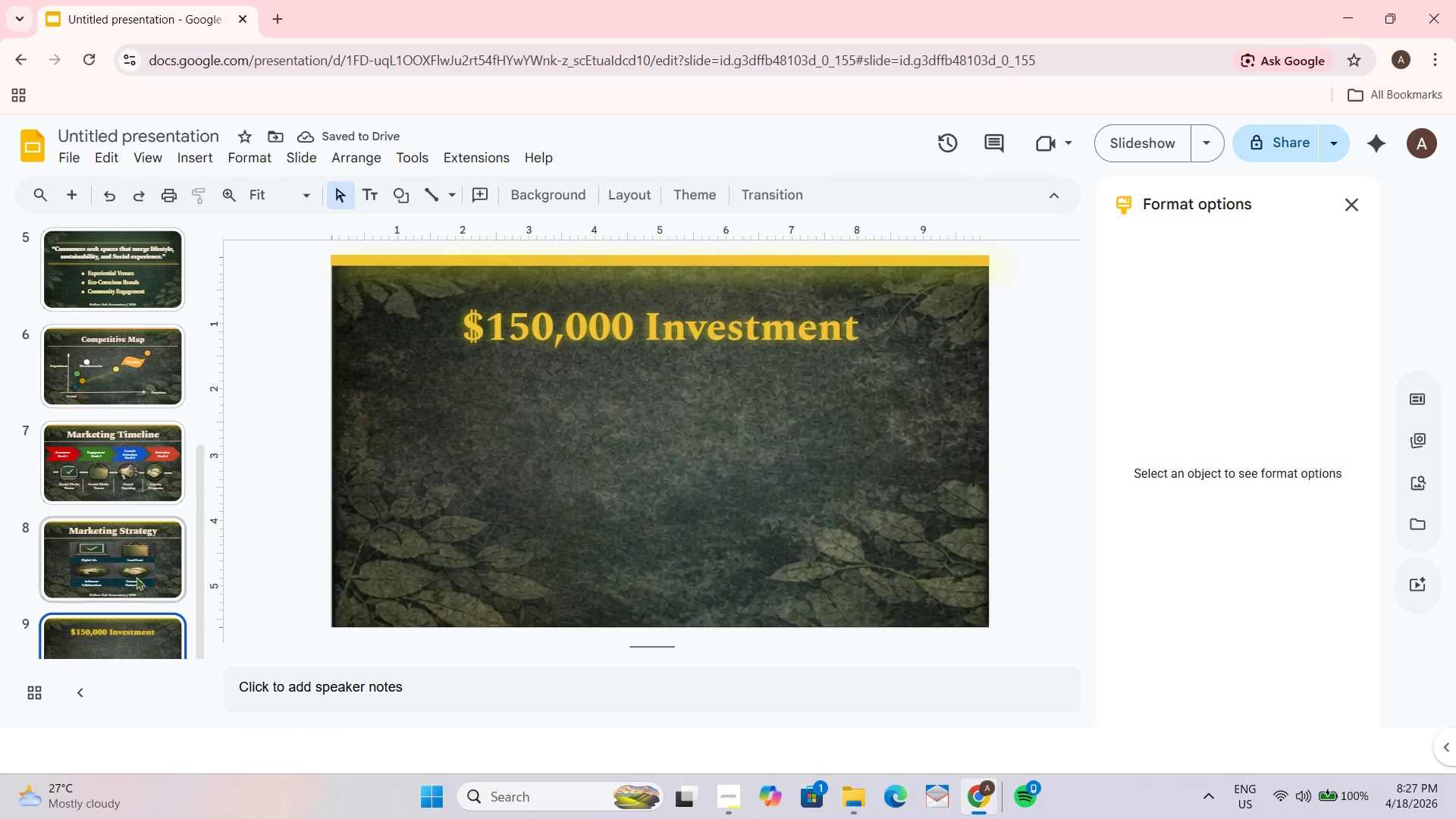 
left_click([136, 569])
 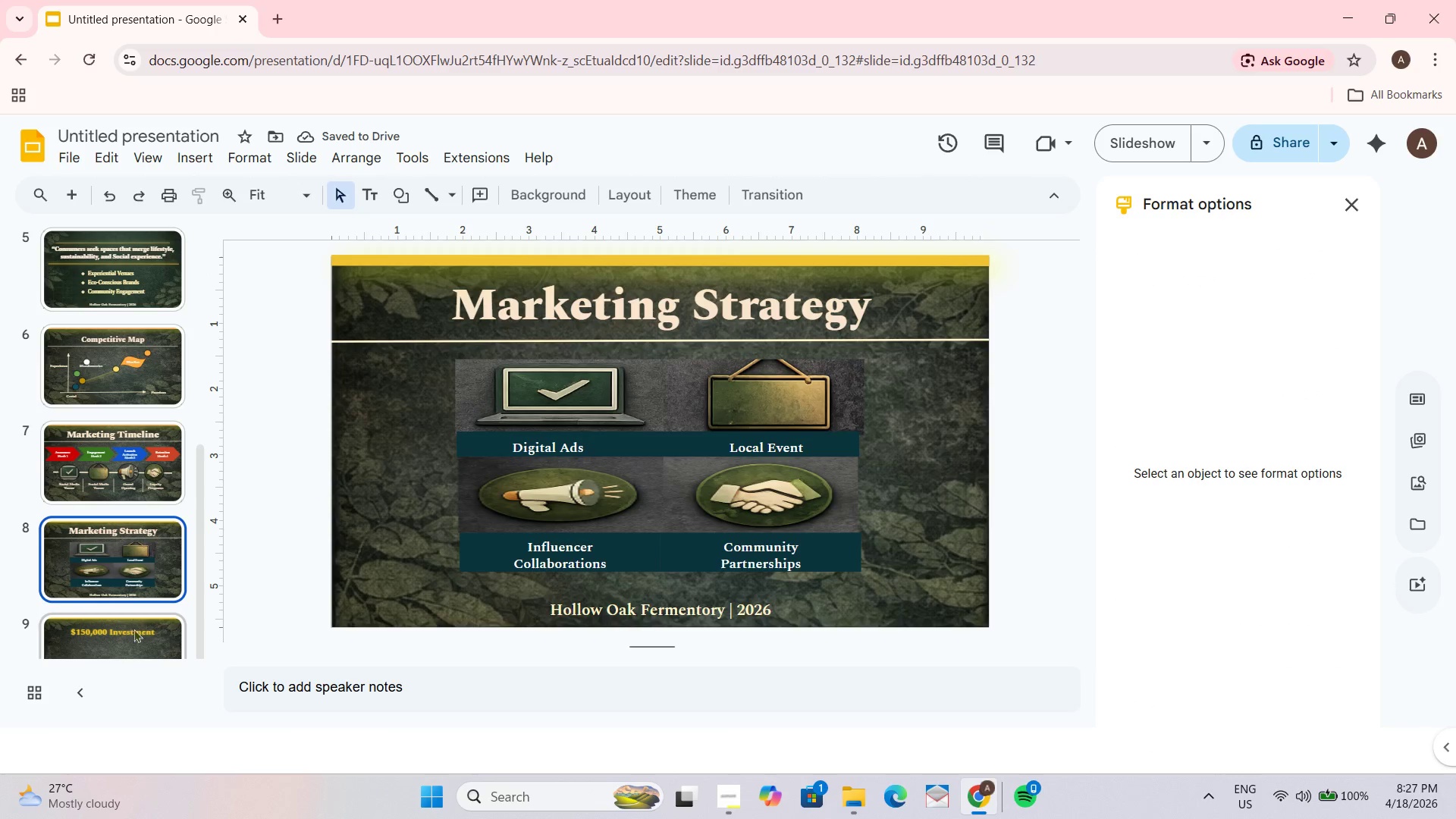 
left_click([134, 639])
 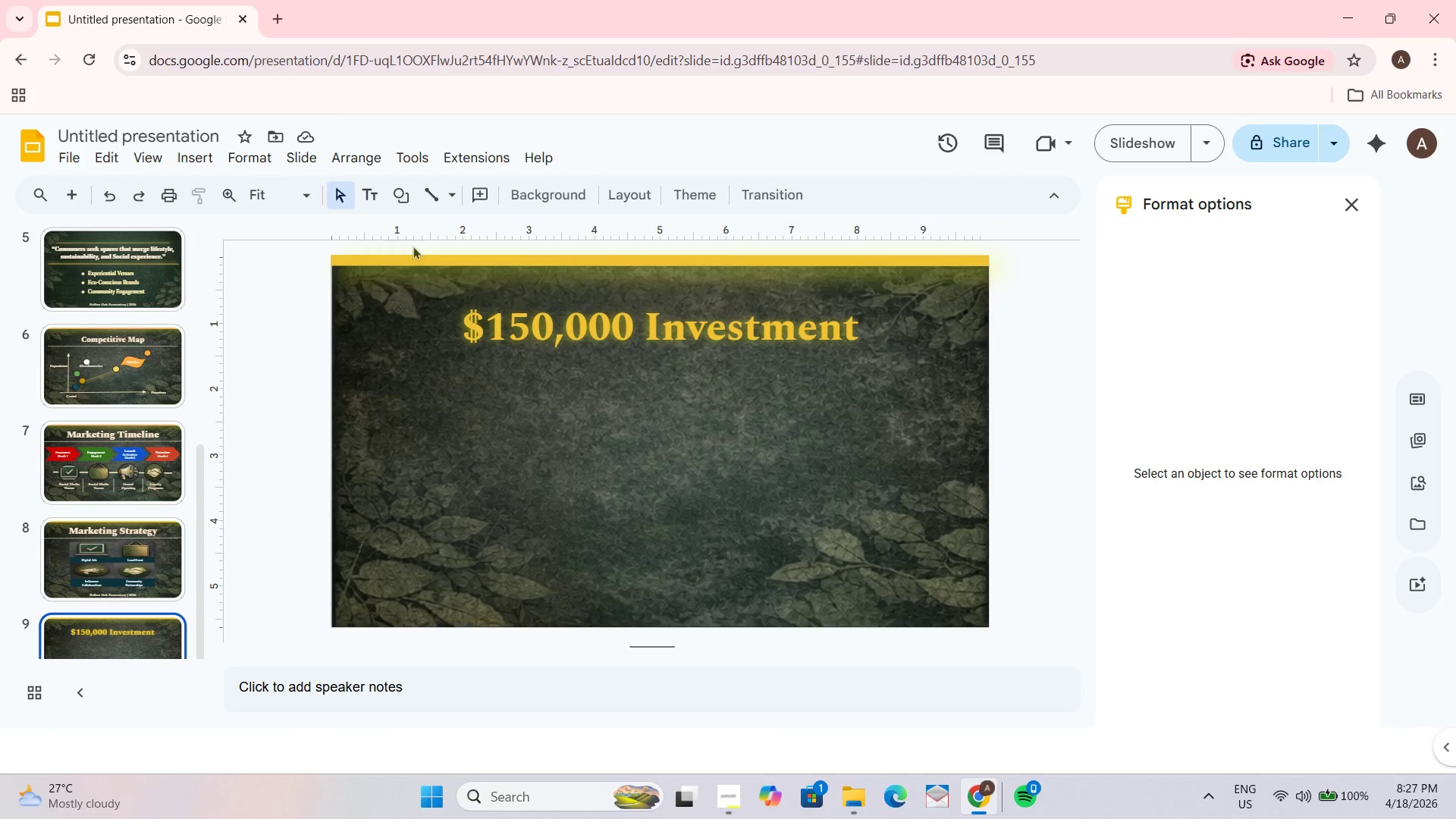 
left_click([431, 190])
 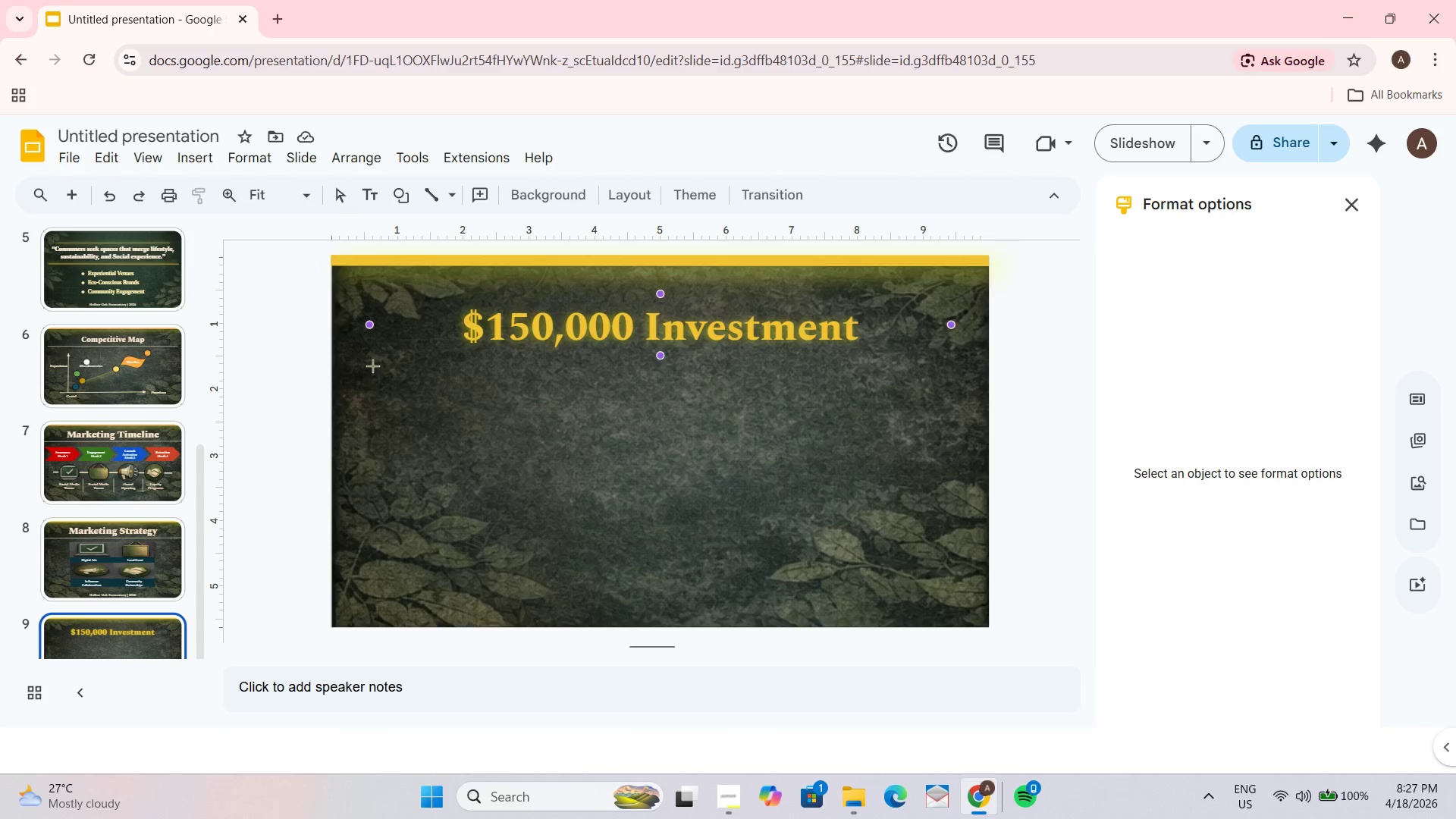 
left_click_drag(start_coordinate=[369, 364], to_coordinate=[948, 363])
 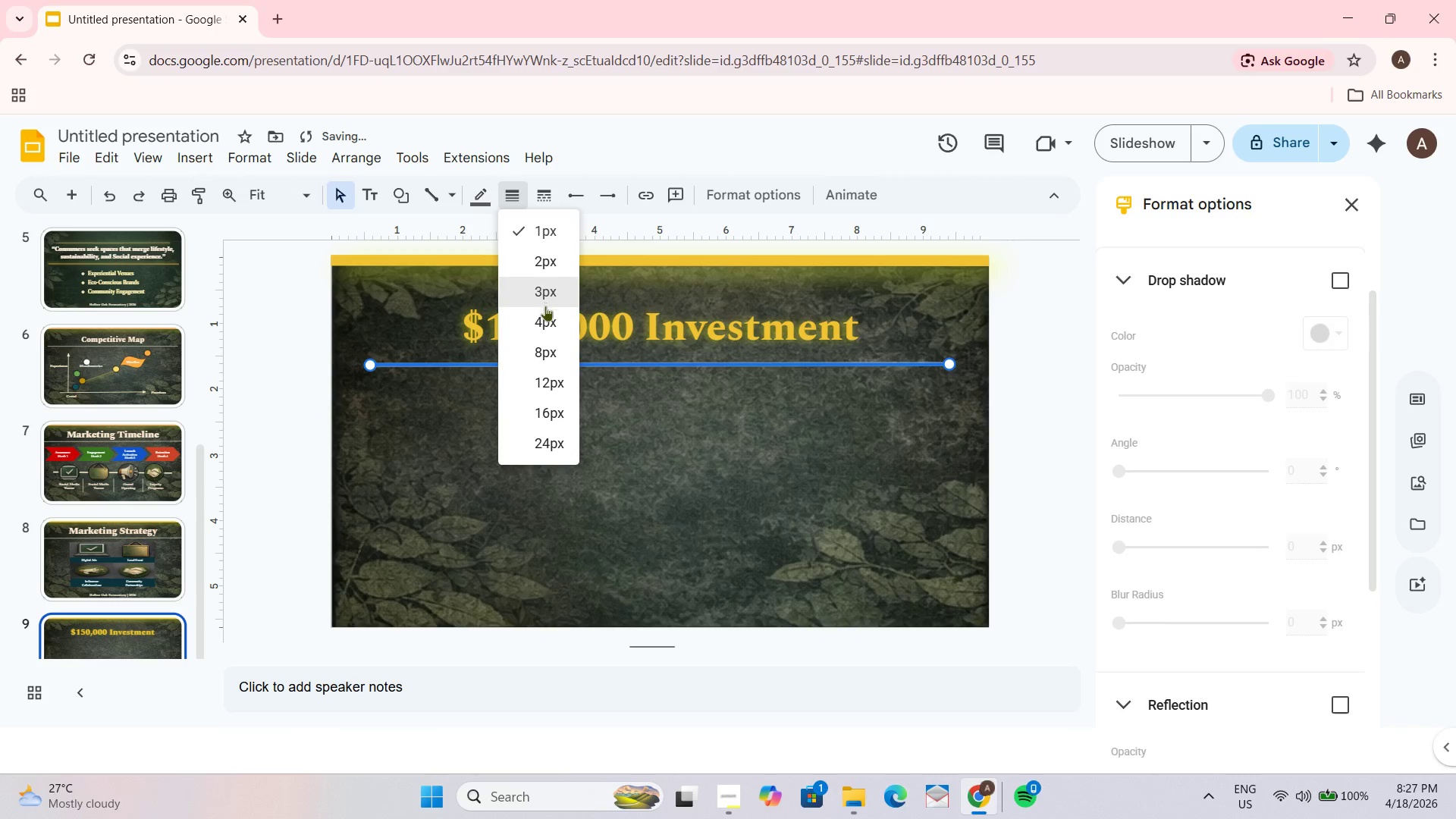 
left_click([548, 286])
 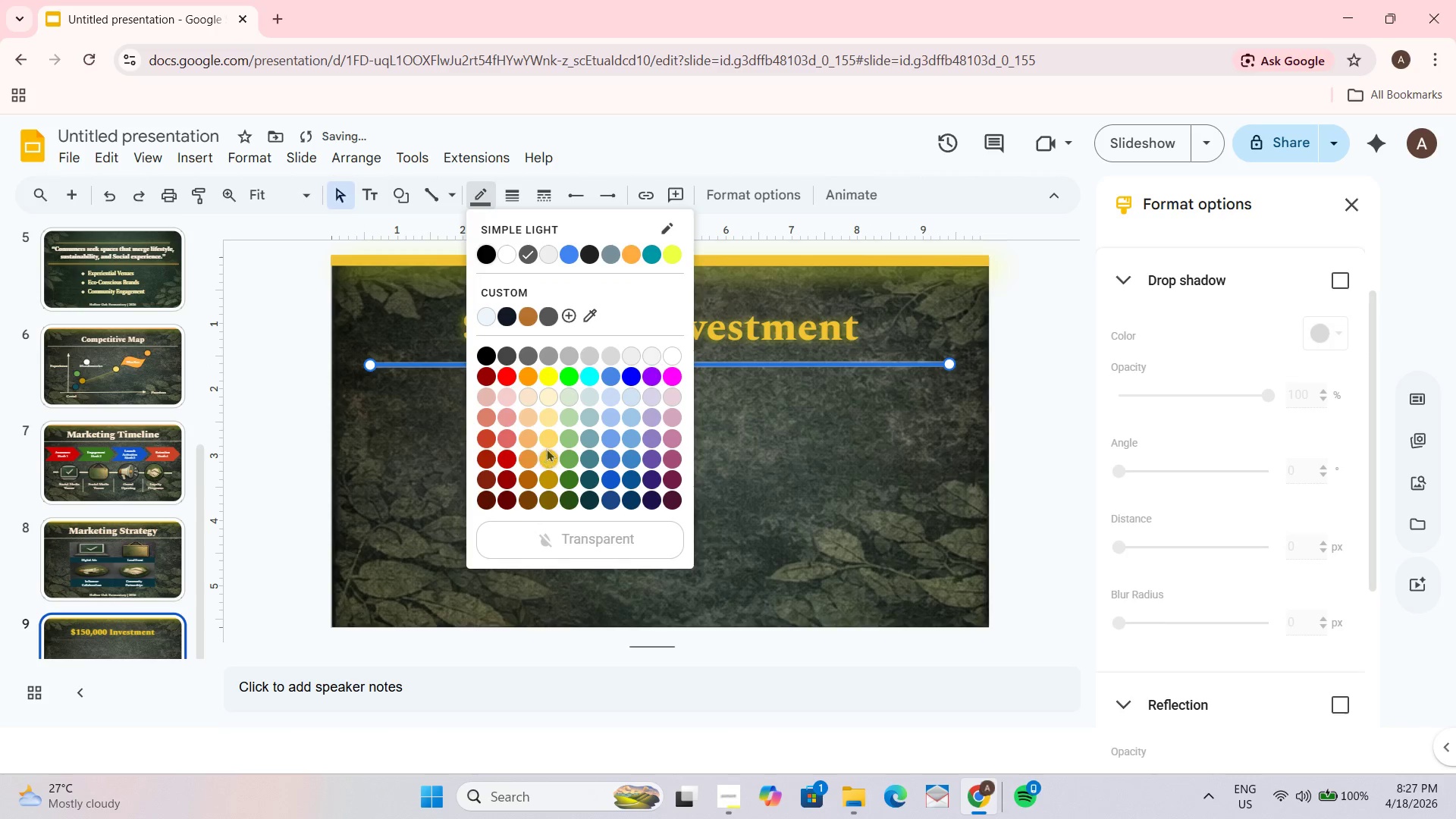 
left_click([544, 435])
 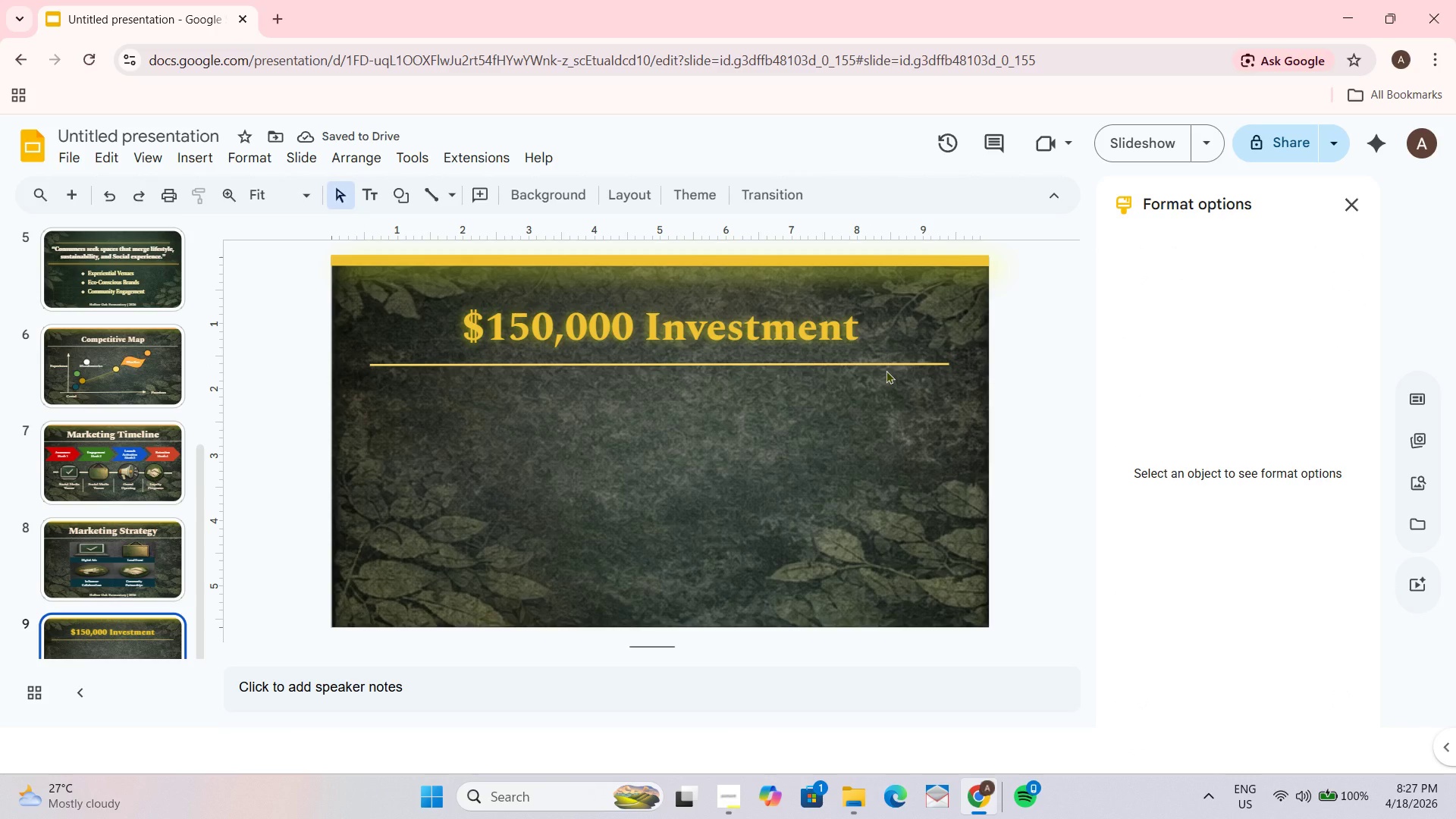 
left_click([886, 368])
 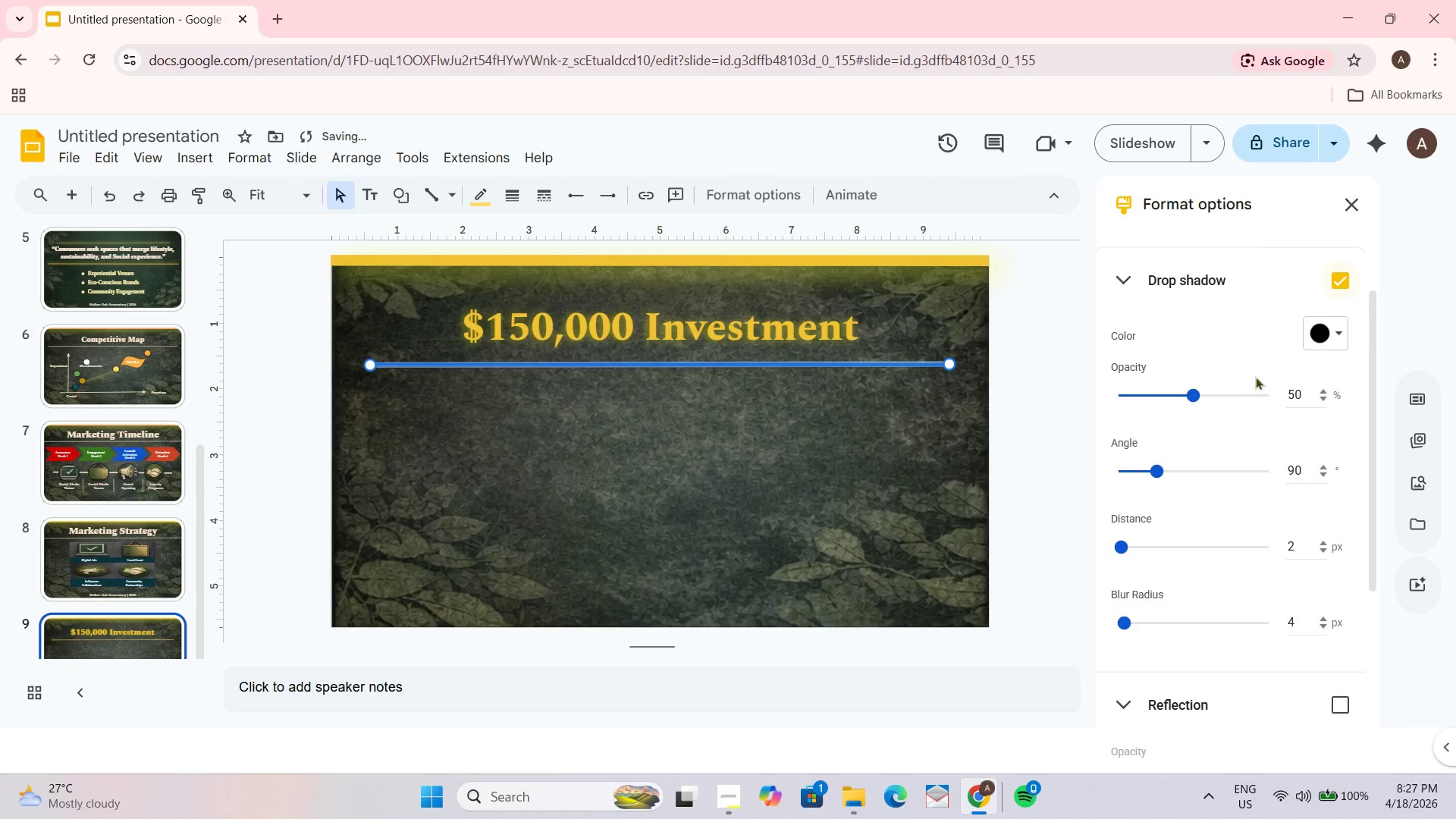 
left_click_drag(start_coordinate=[1194, 397], to_coordinate=[1293, 392])
 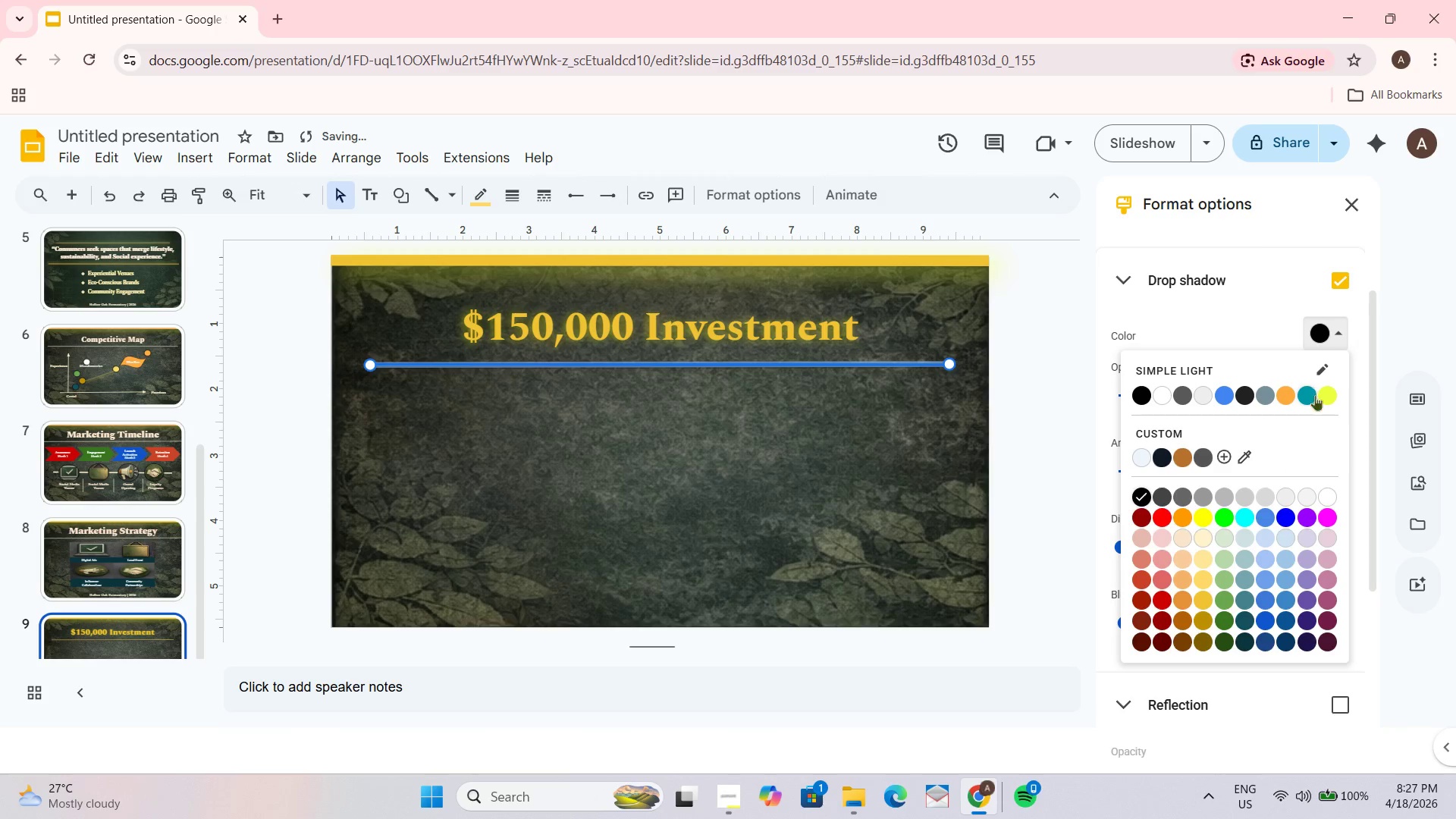 
left_click([1317, 400])
 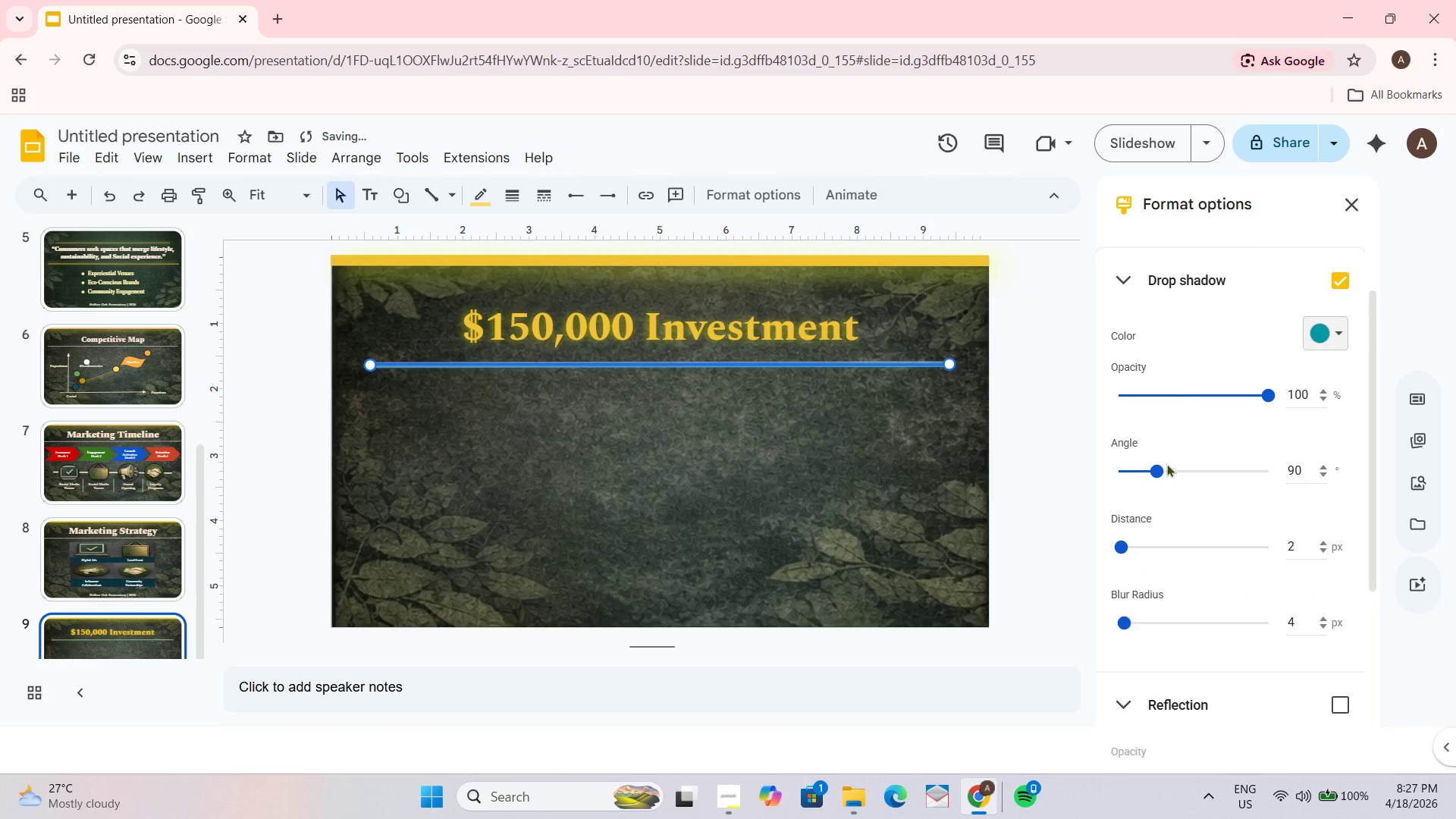 
left_click_drag(start_coordinate=[1149, 472], to_coordinate=[1166, 472])
 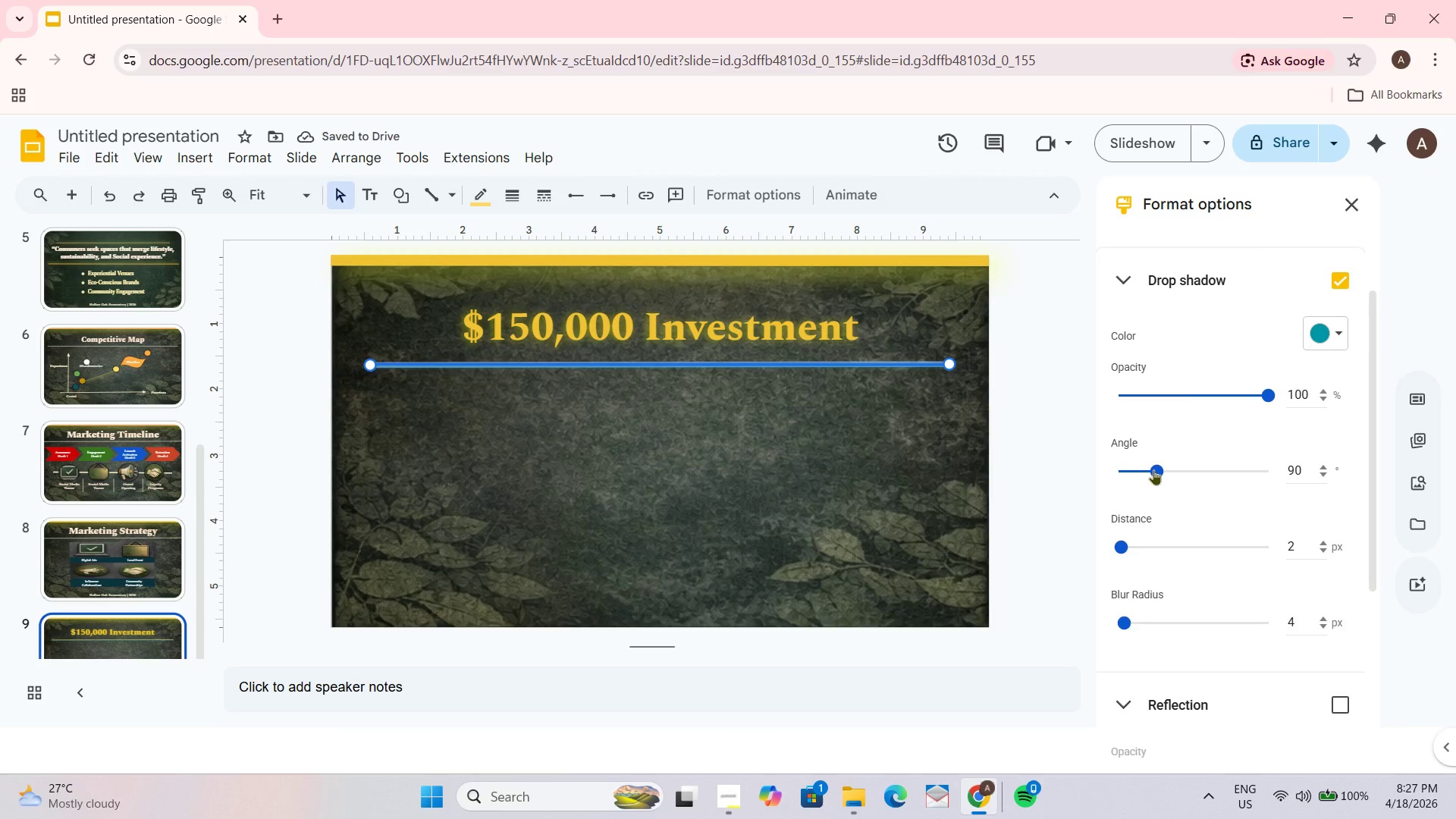 
left_click_drag(start_coordinate=[1153, 469], to_coordinate=[1136, 474])
 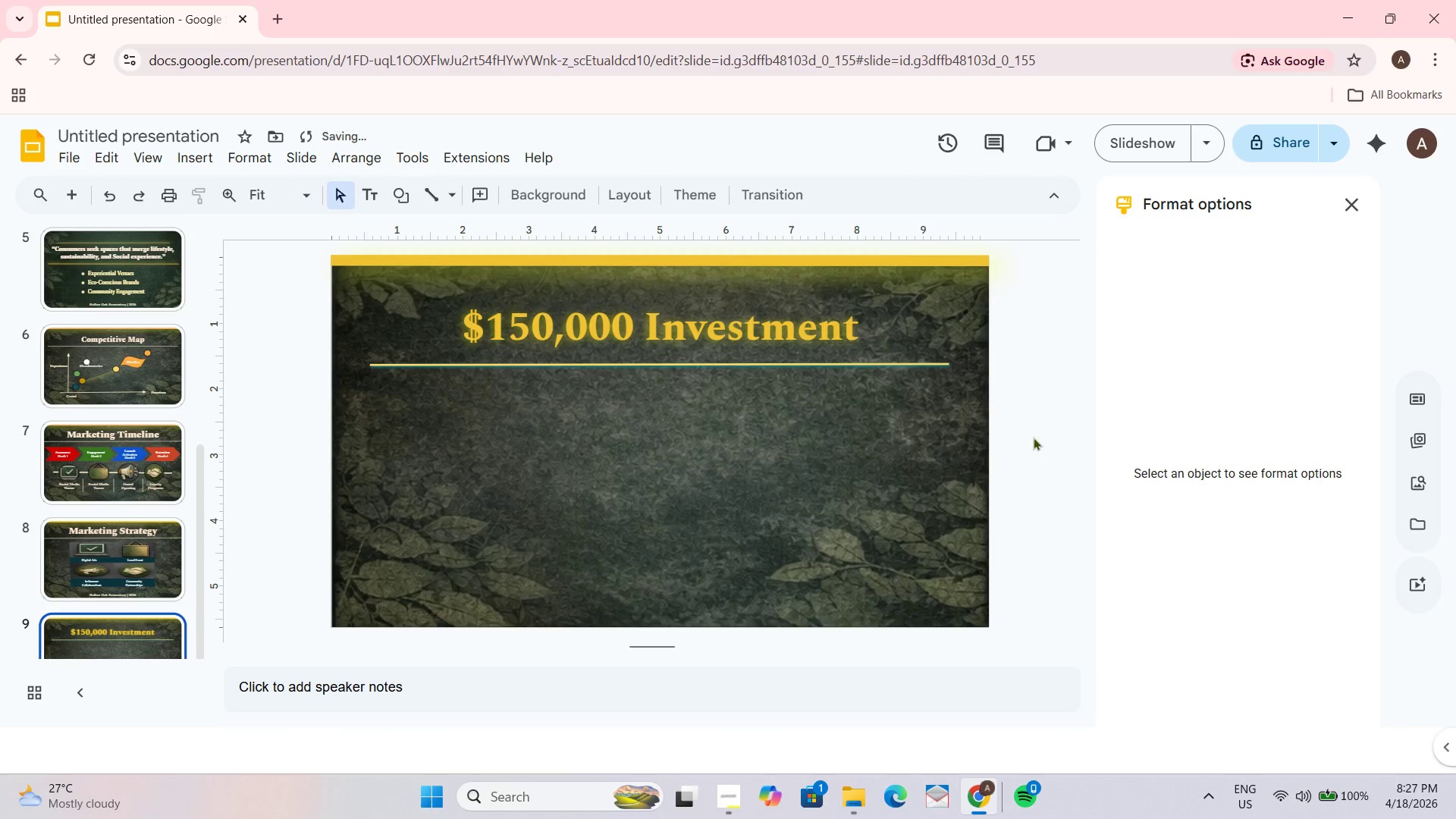 
left_click([932, 365])
 